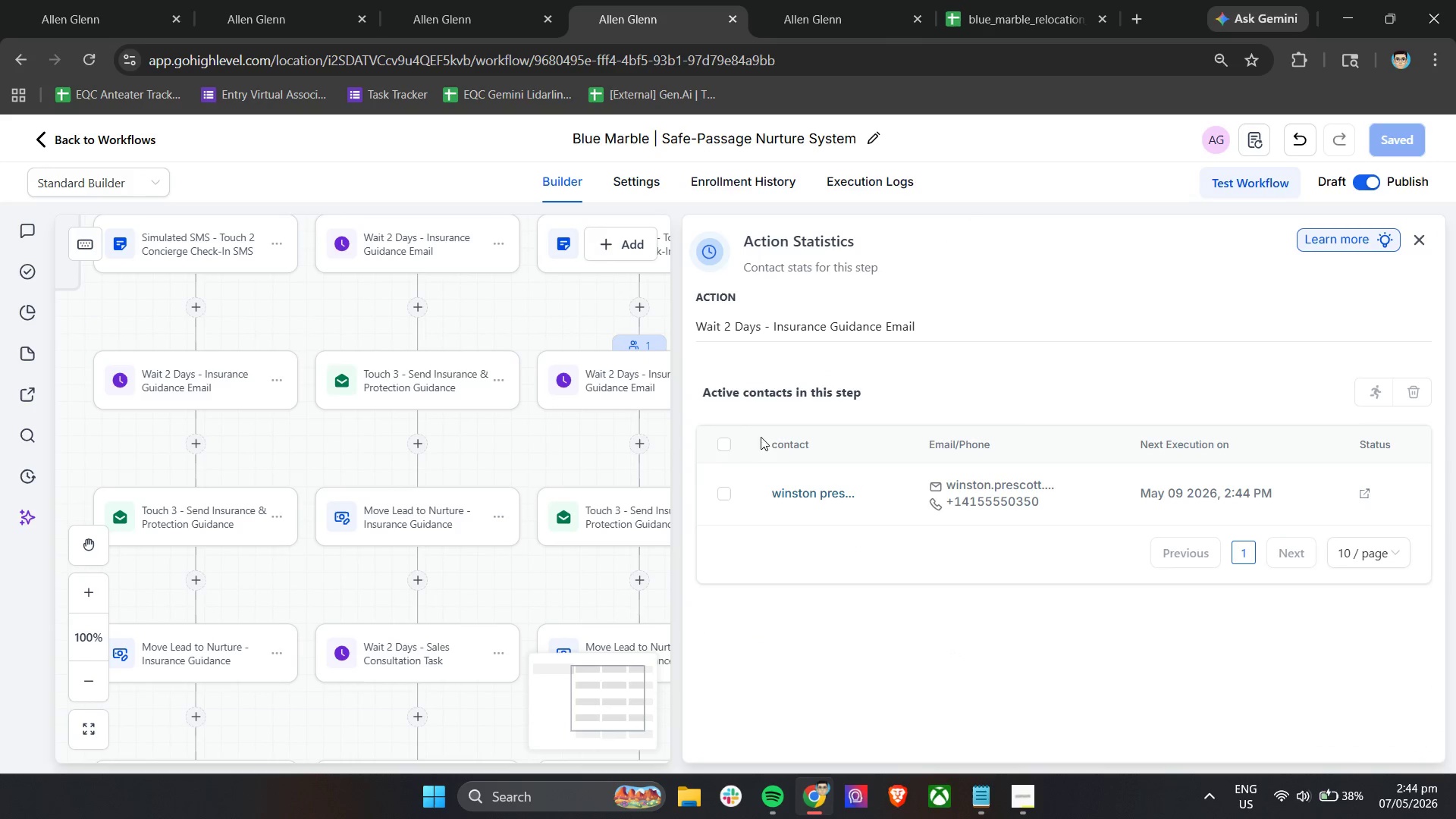 
left_click([726, 447])
 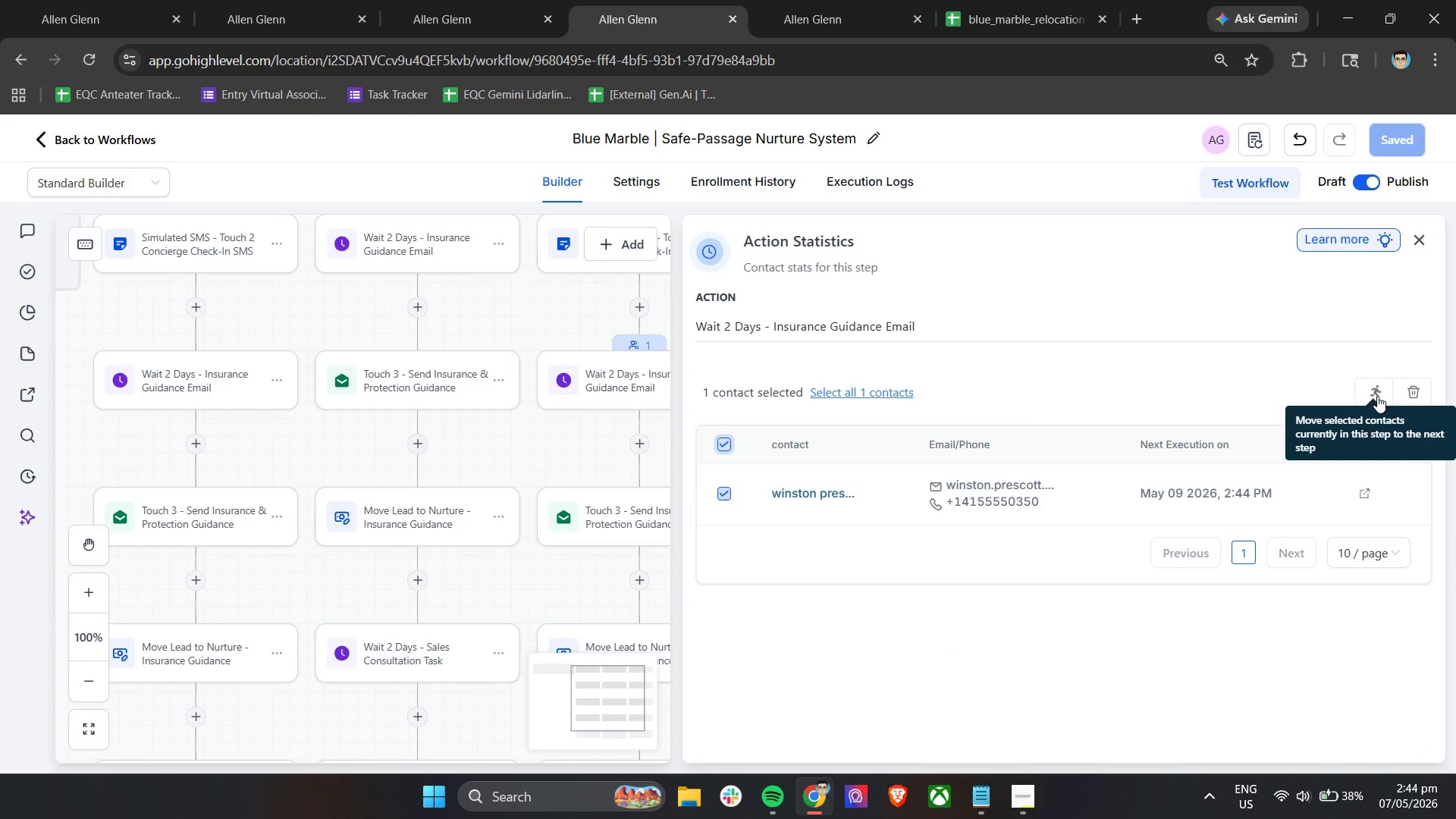 
left_click([1378, 395])
 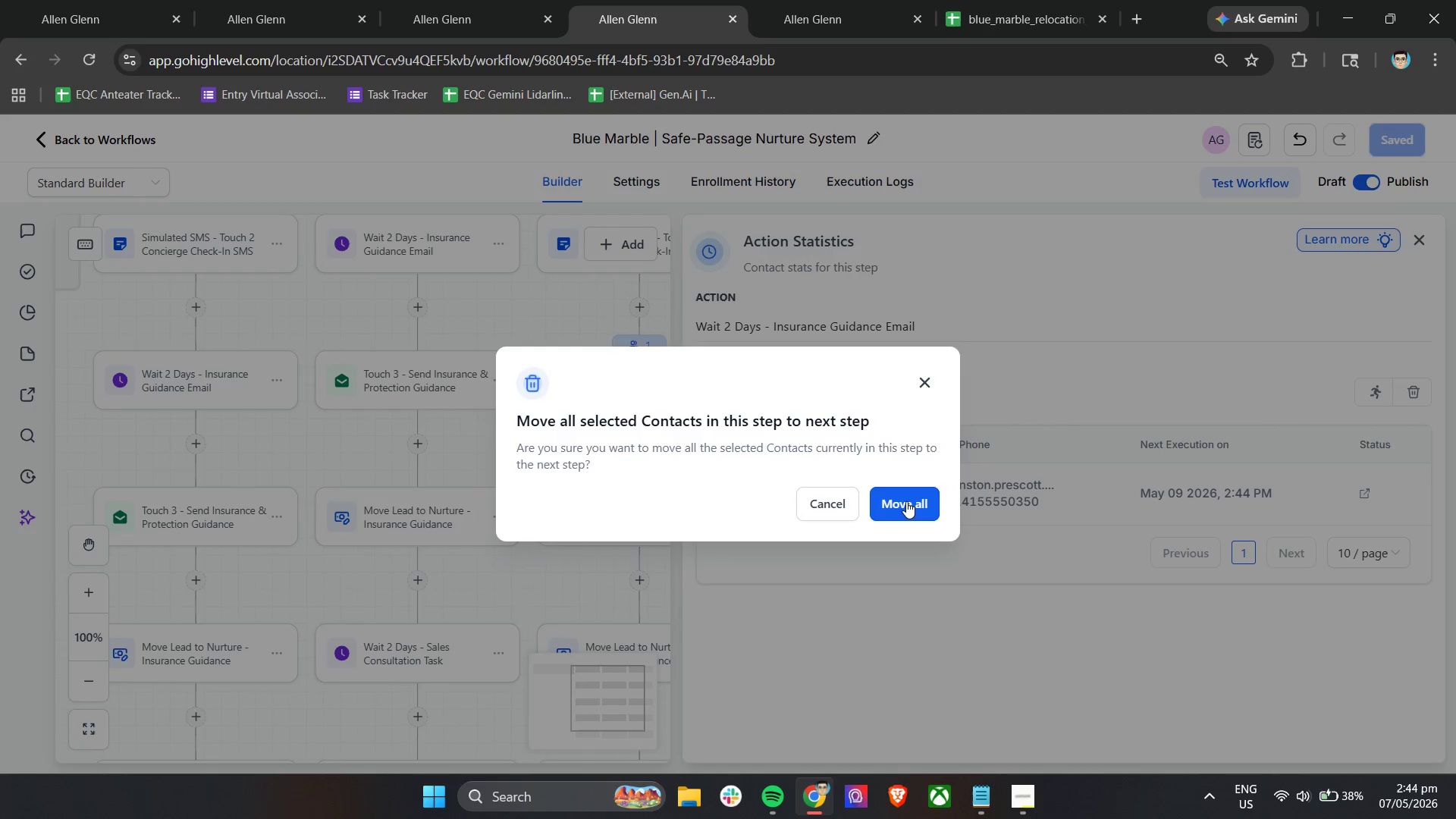 
left_click([896, 504])
 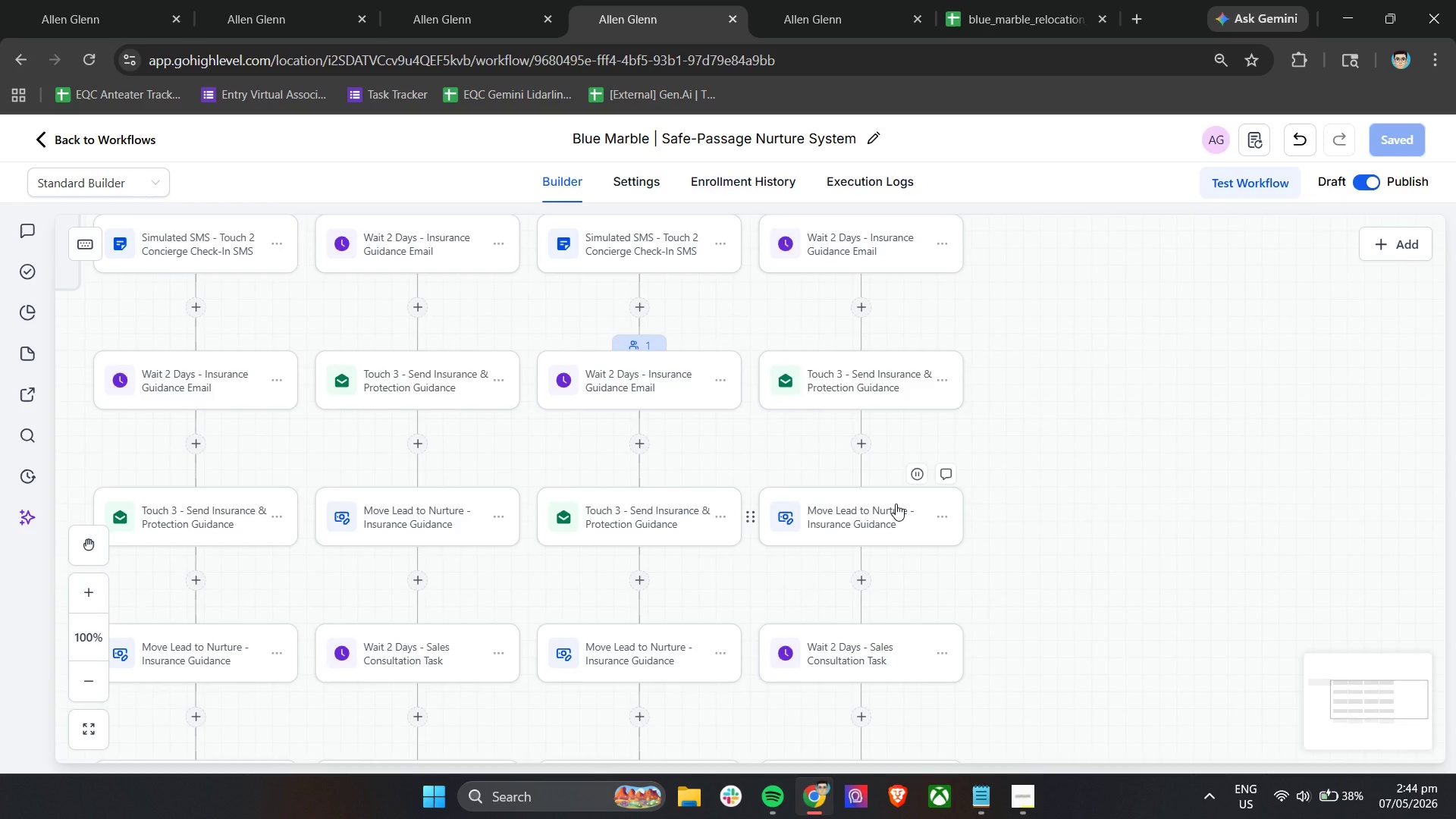 
wait(8.36)
 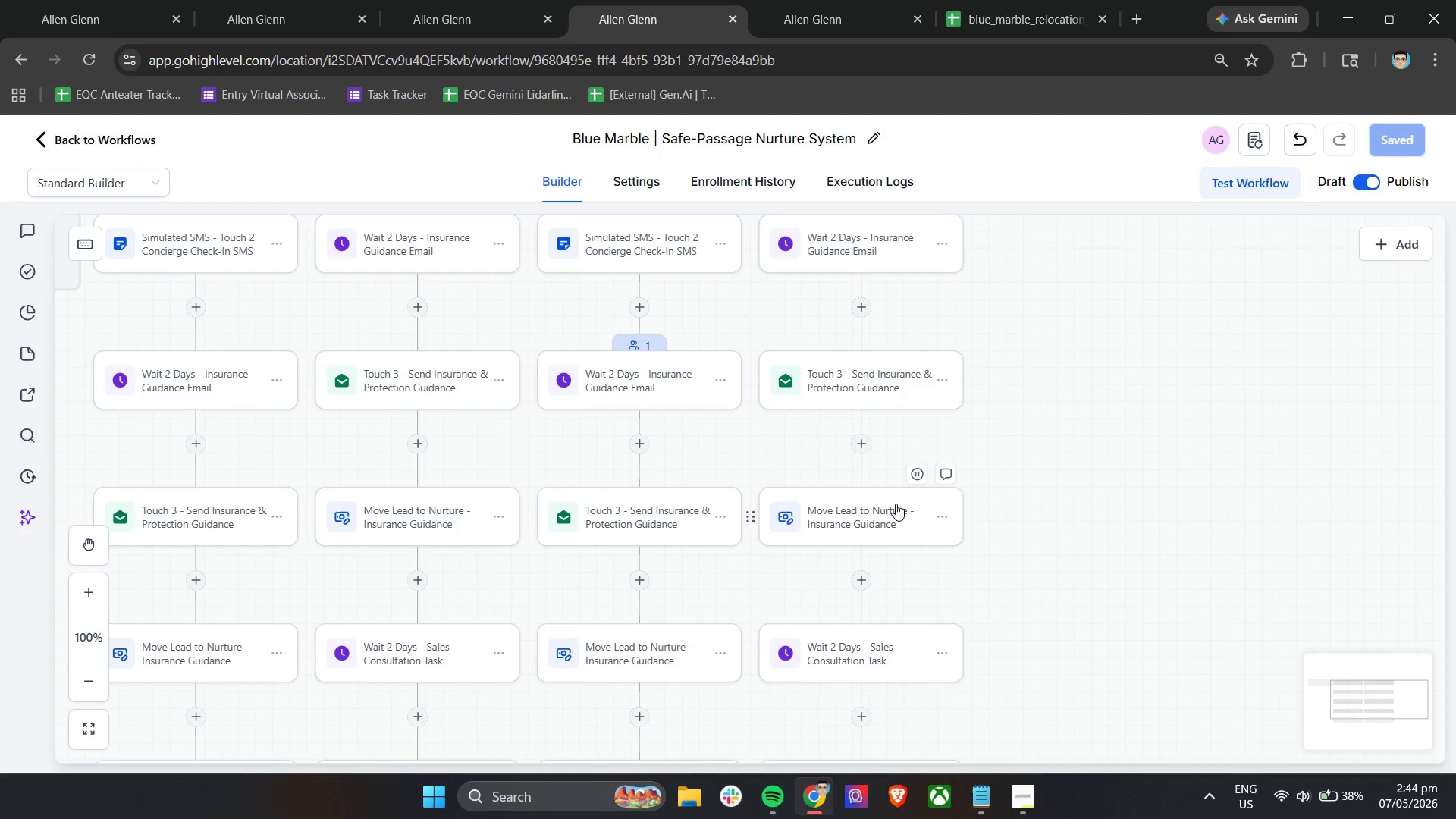 
left_click([866, 184])
 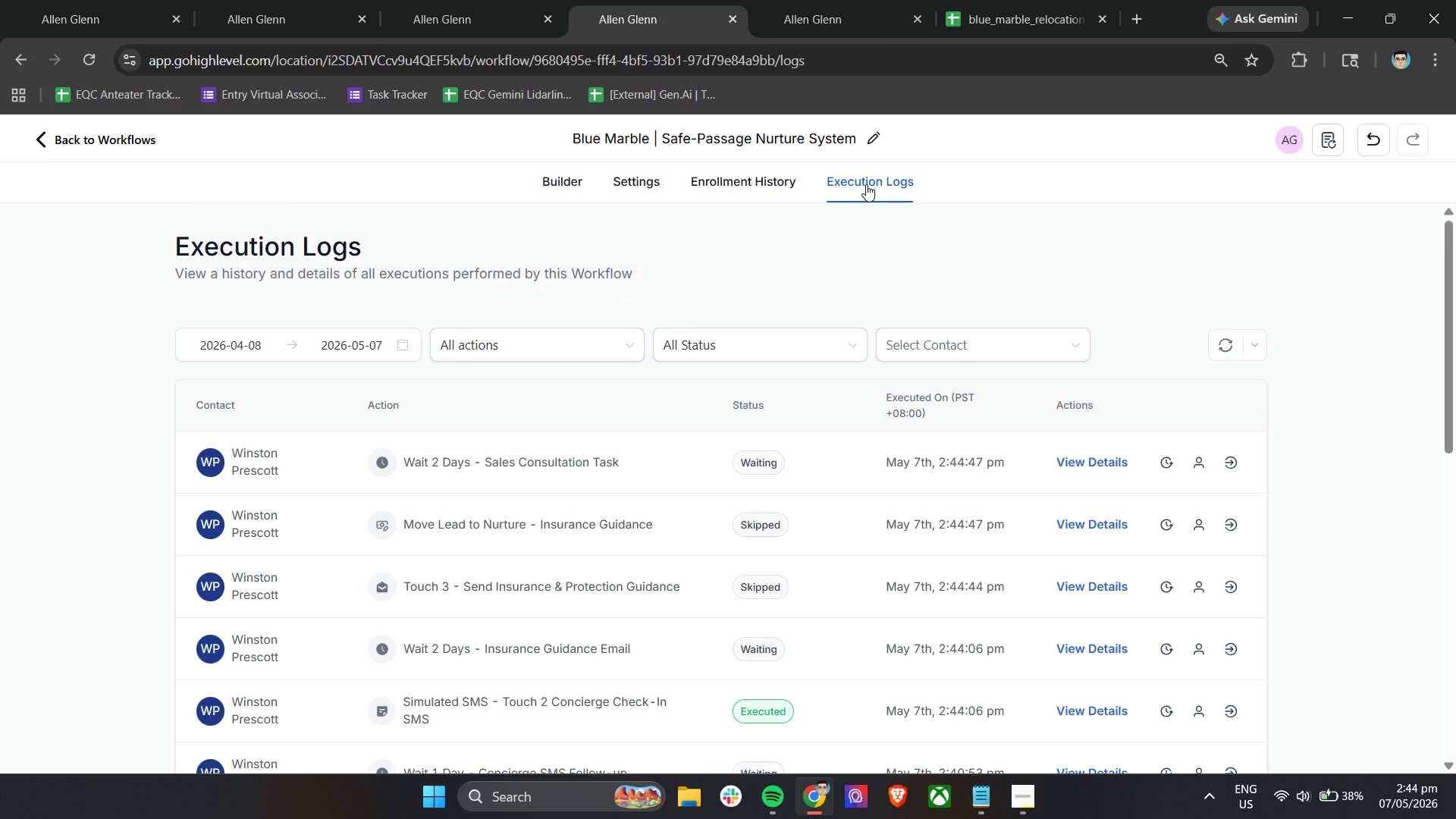 
wait(8.39)
 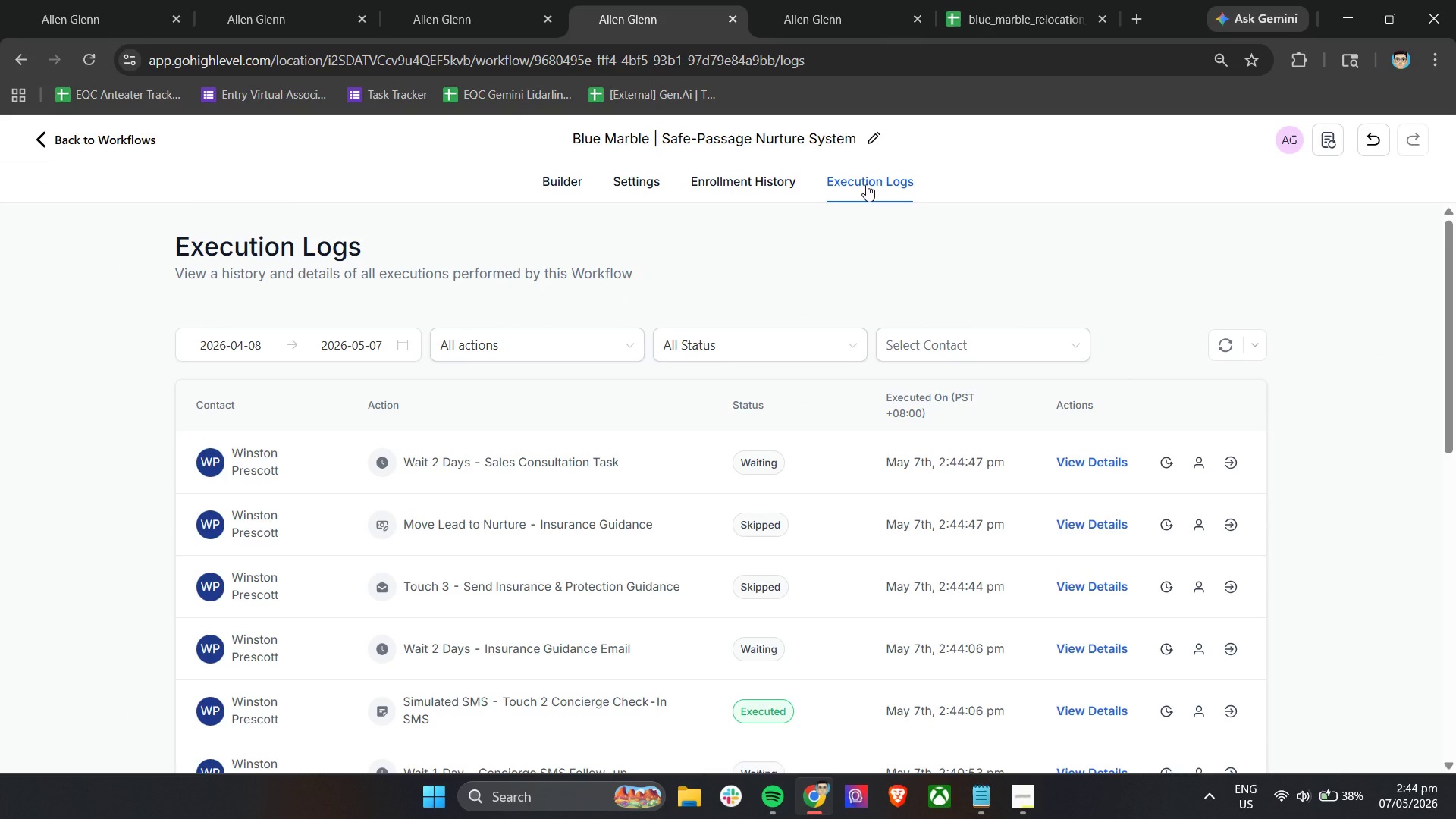 
left_click([769, 592])
 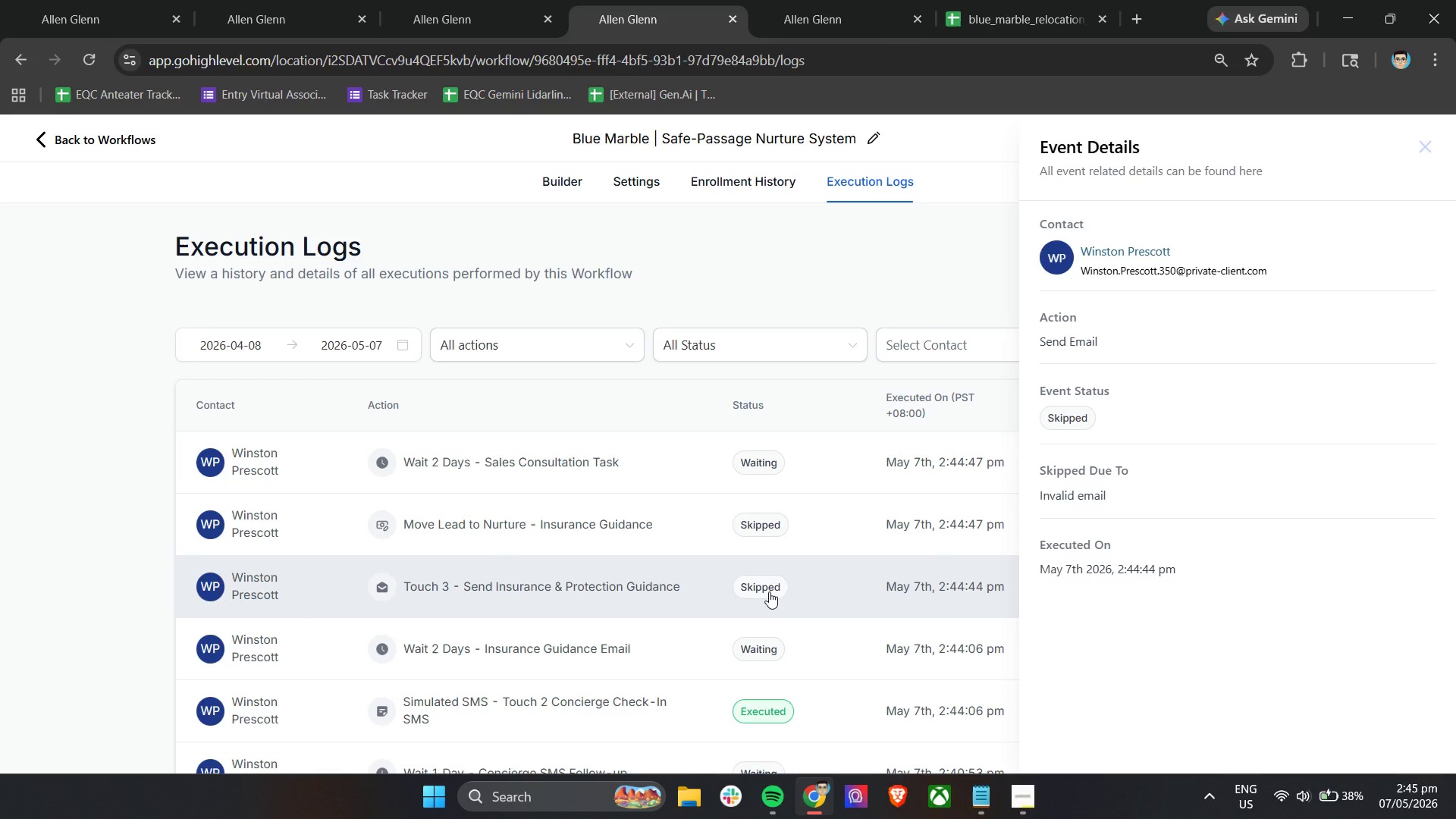 
scroll: coordinate [776, 588], scroll_direction: none, amount: 0.0
 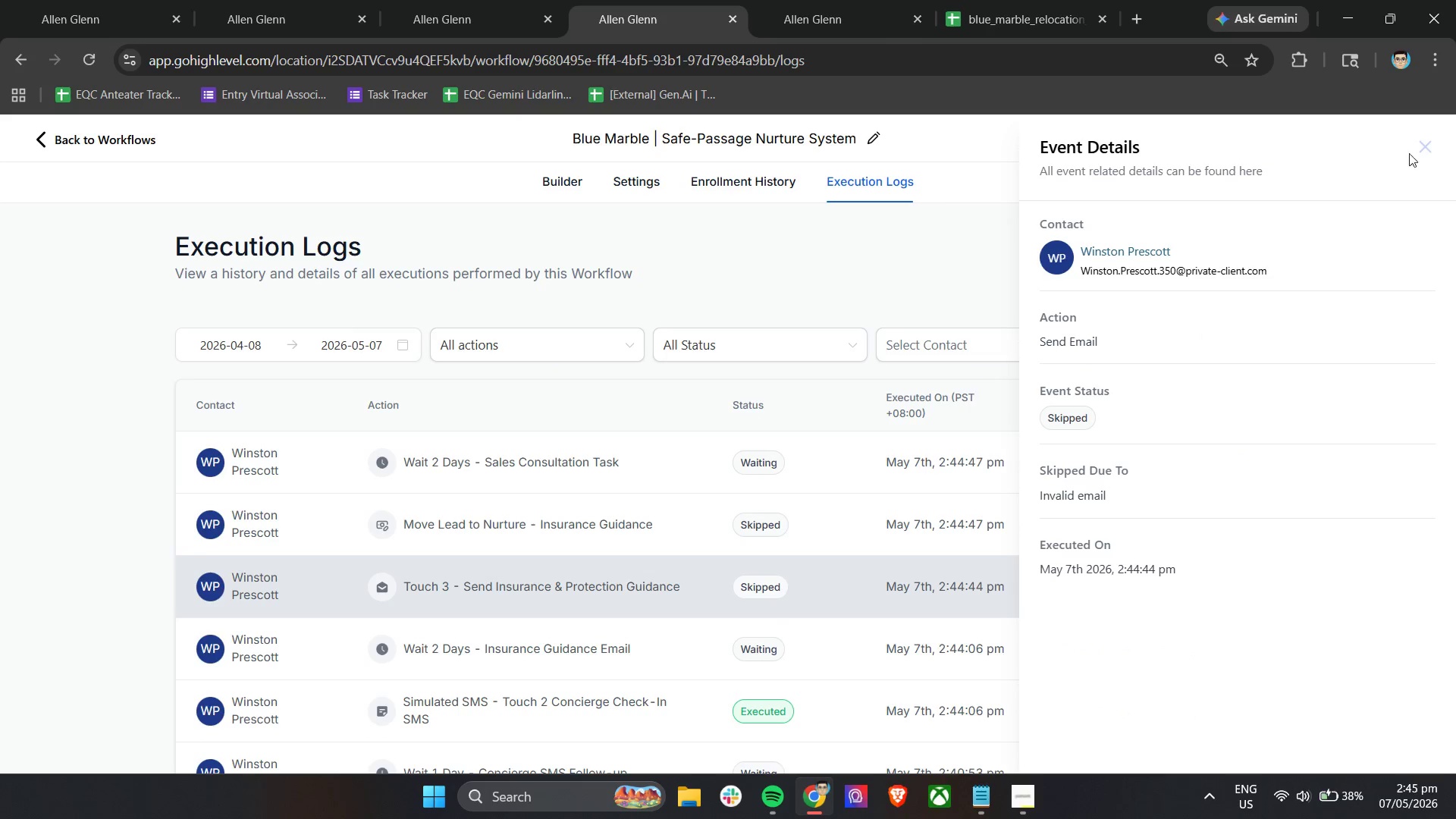 
left_click([1423, 146])
 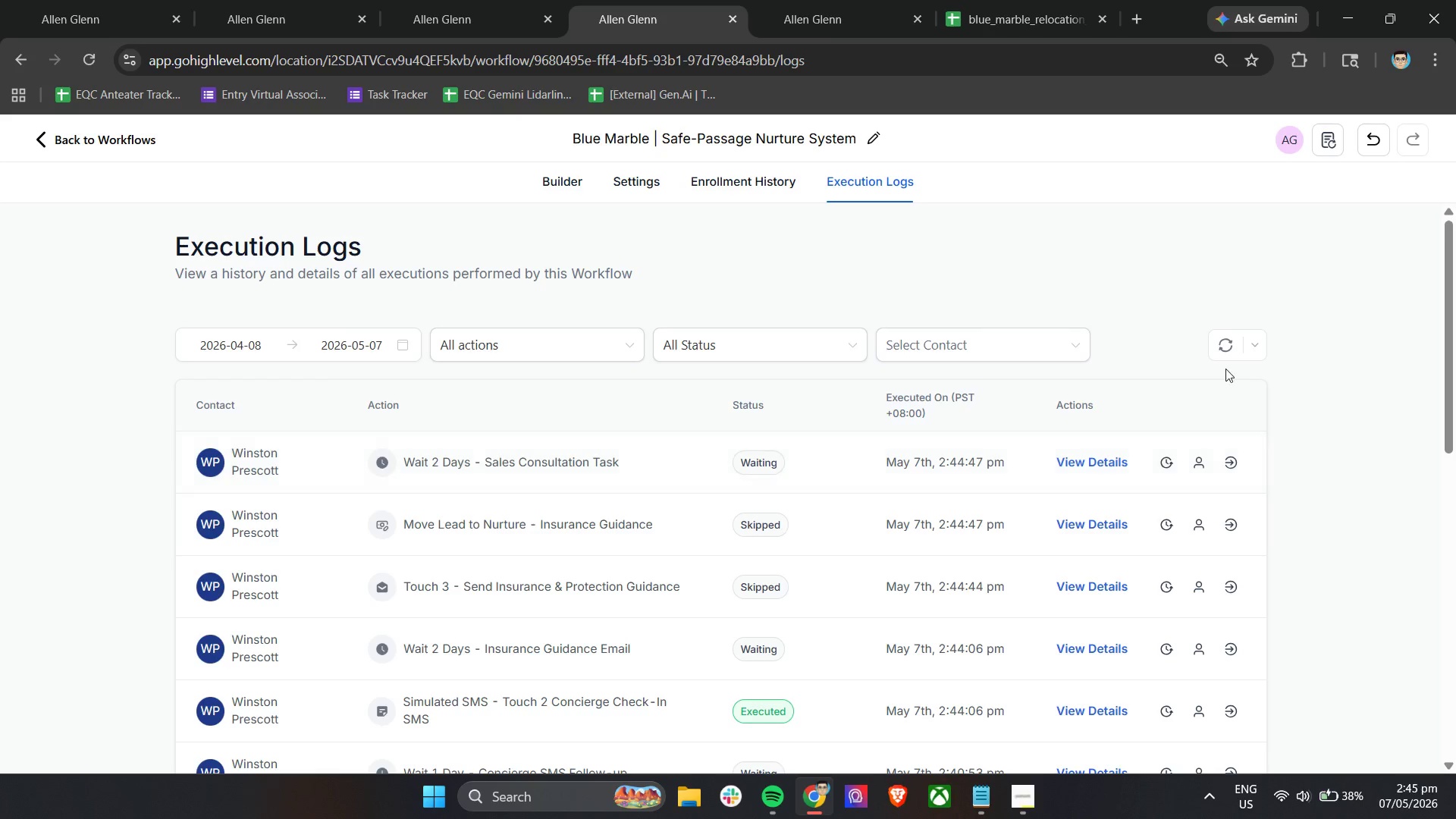 
left_click([1228, 344])
 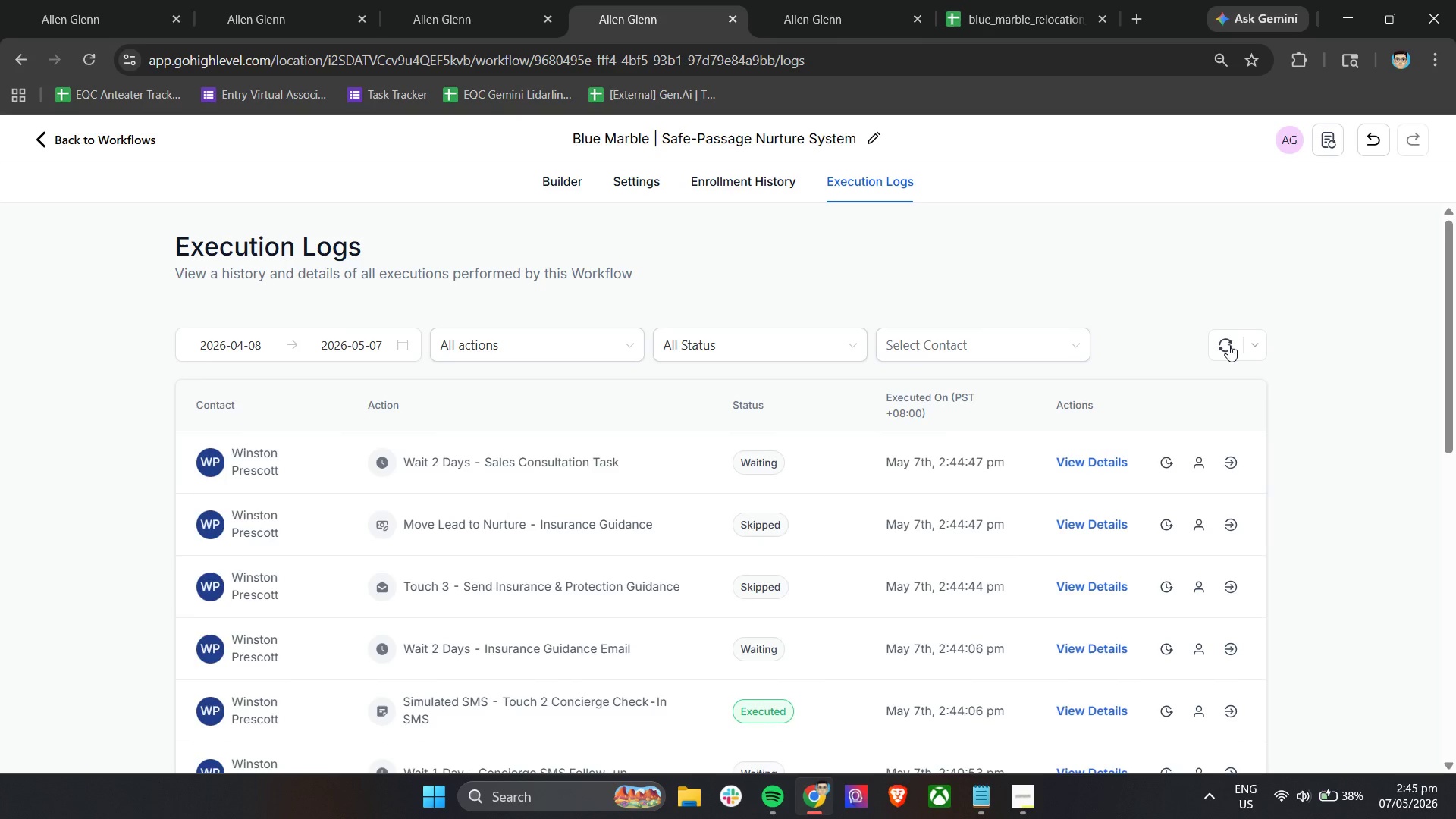 
left_click([1228, 344])
 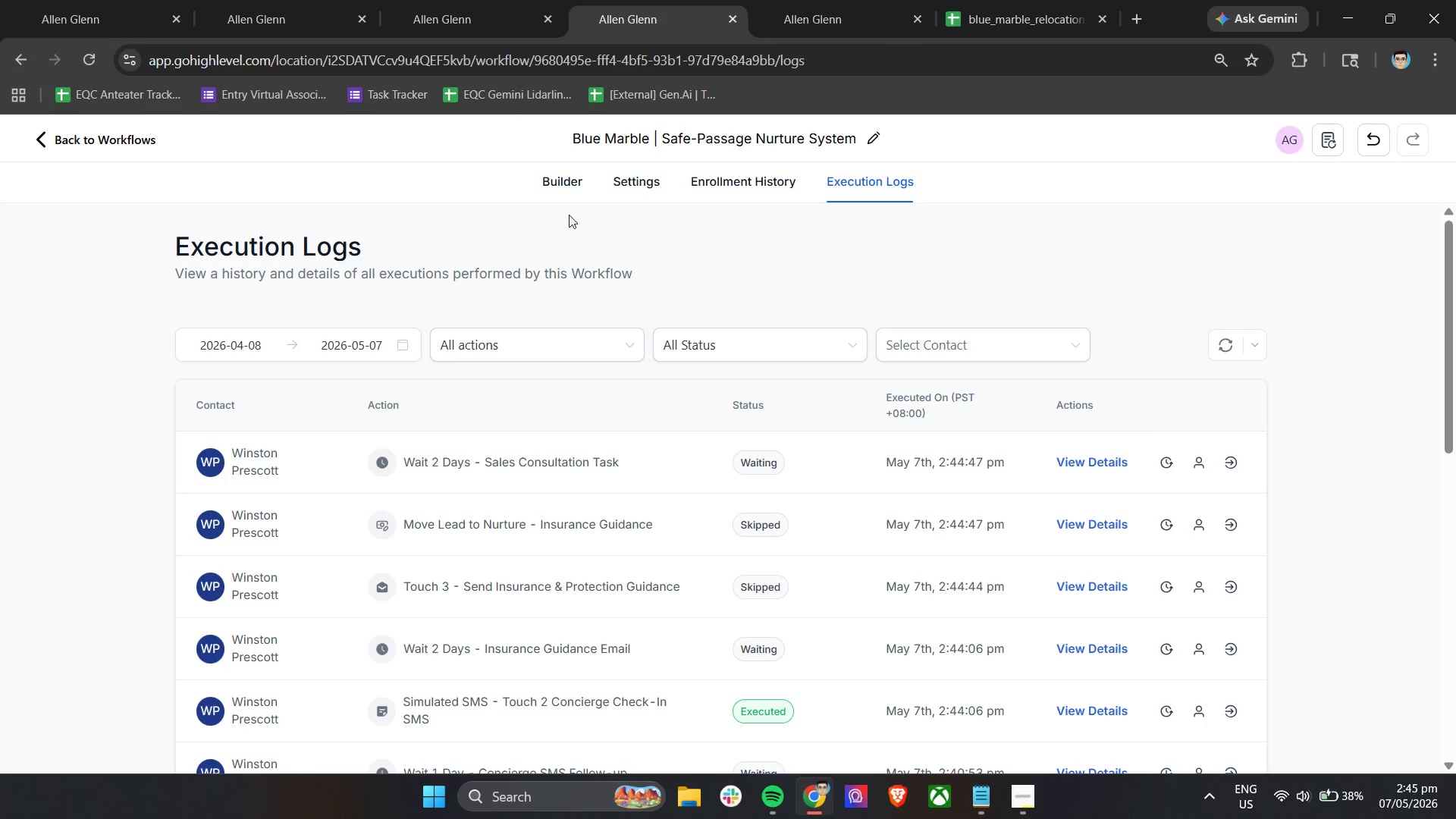 
left_click([552, 187])
 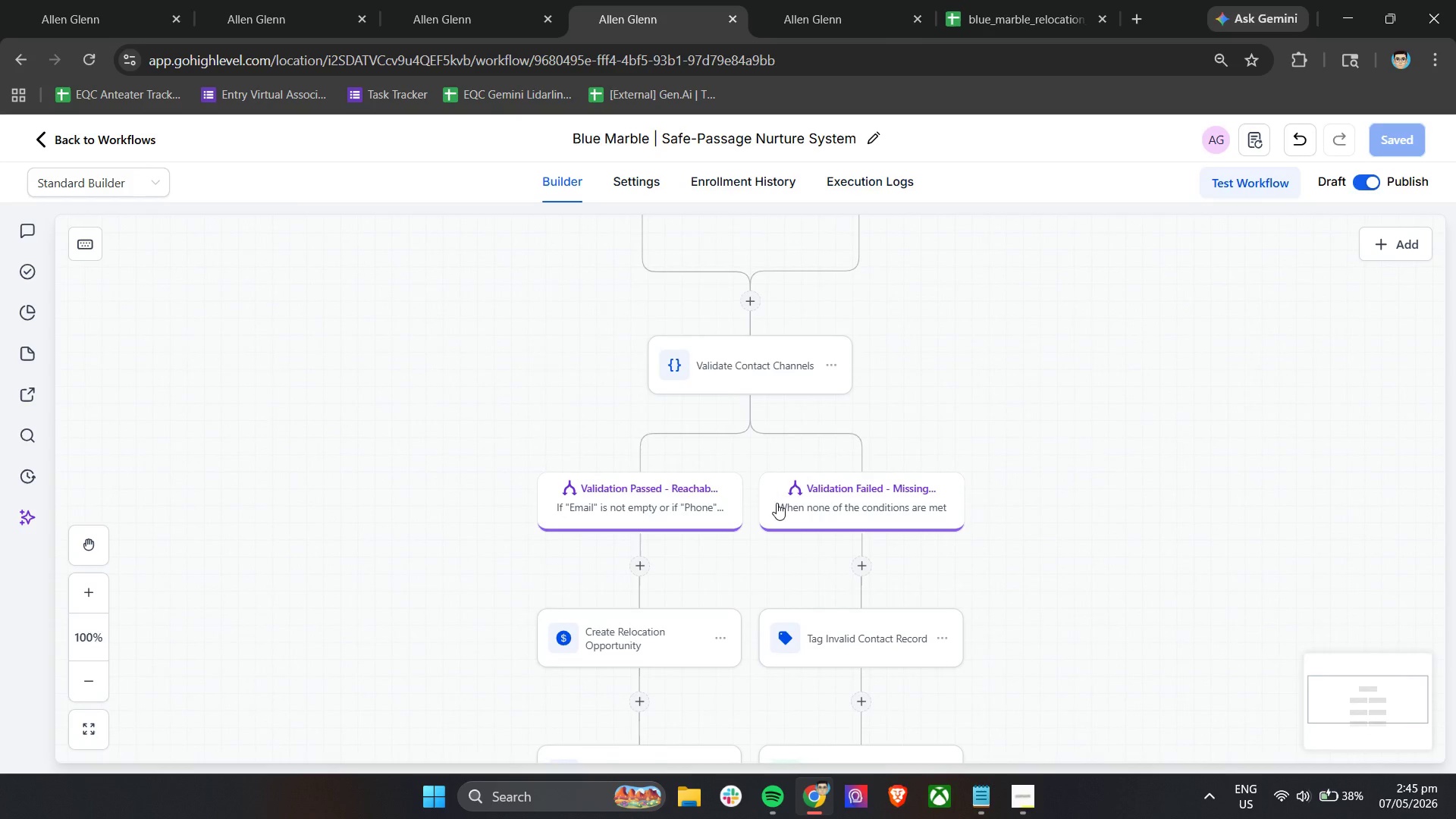 
scroll: coordinate [1100, 535], scroll_direction: down, amount: 50.0
 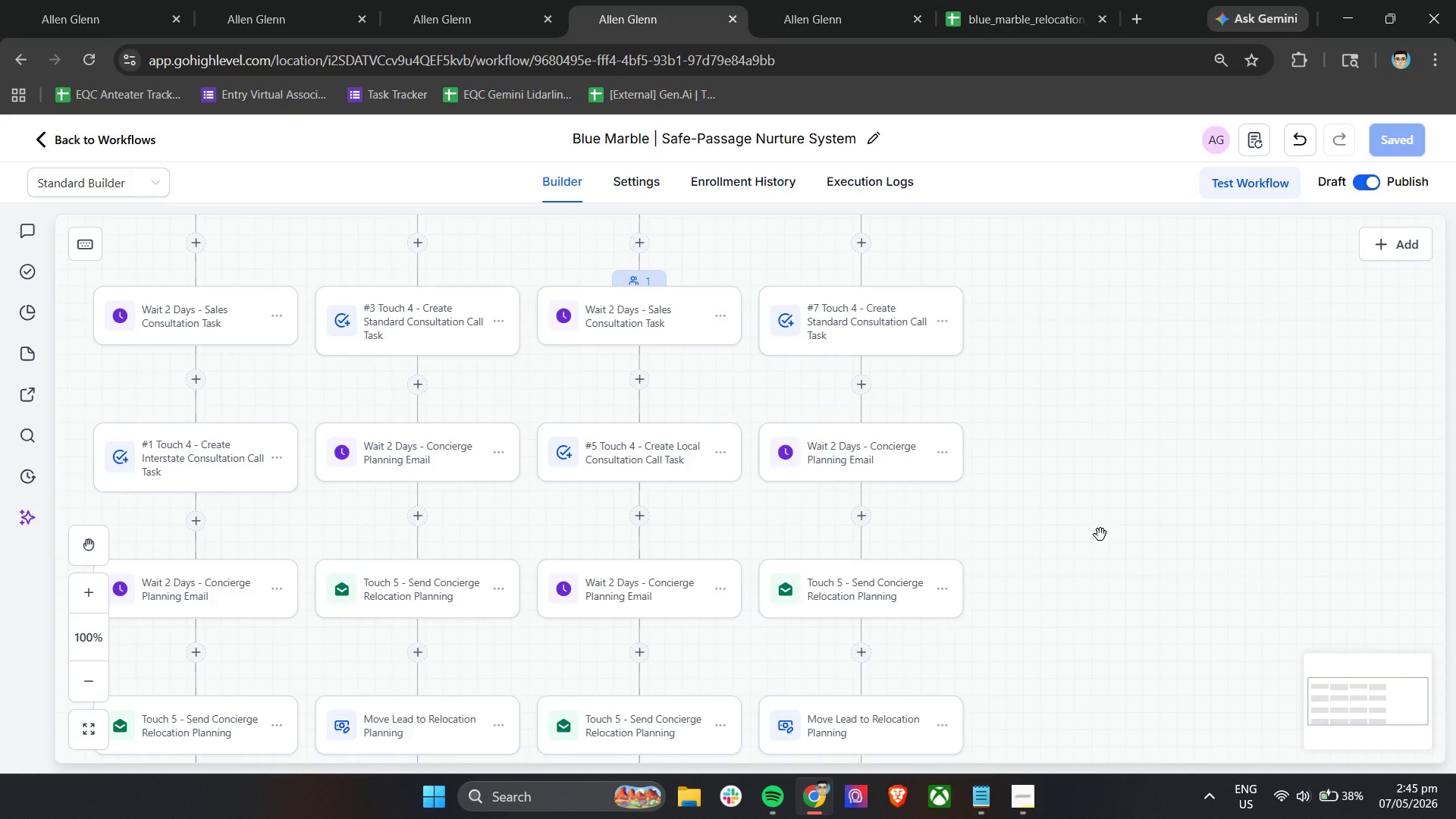 
scroll: coordinate [1100, 535], scroll_direction: up, amount: 1.0
 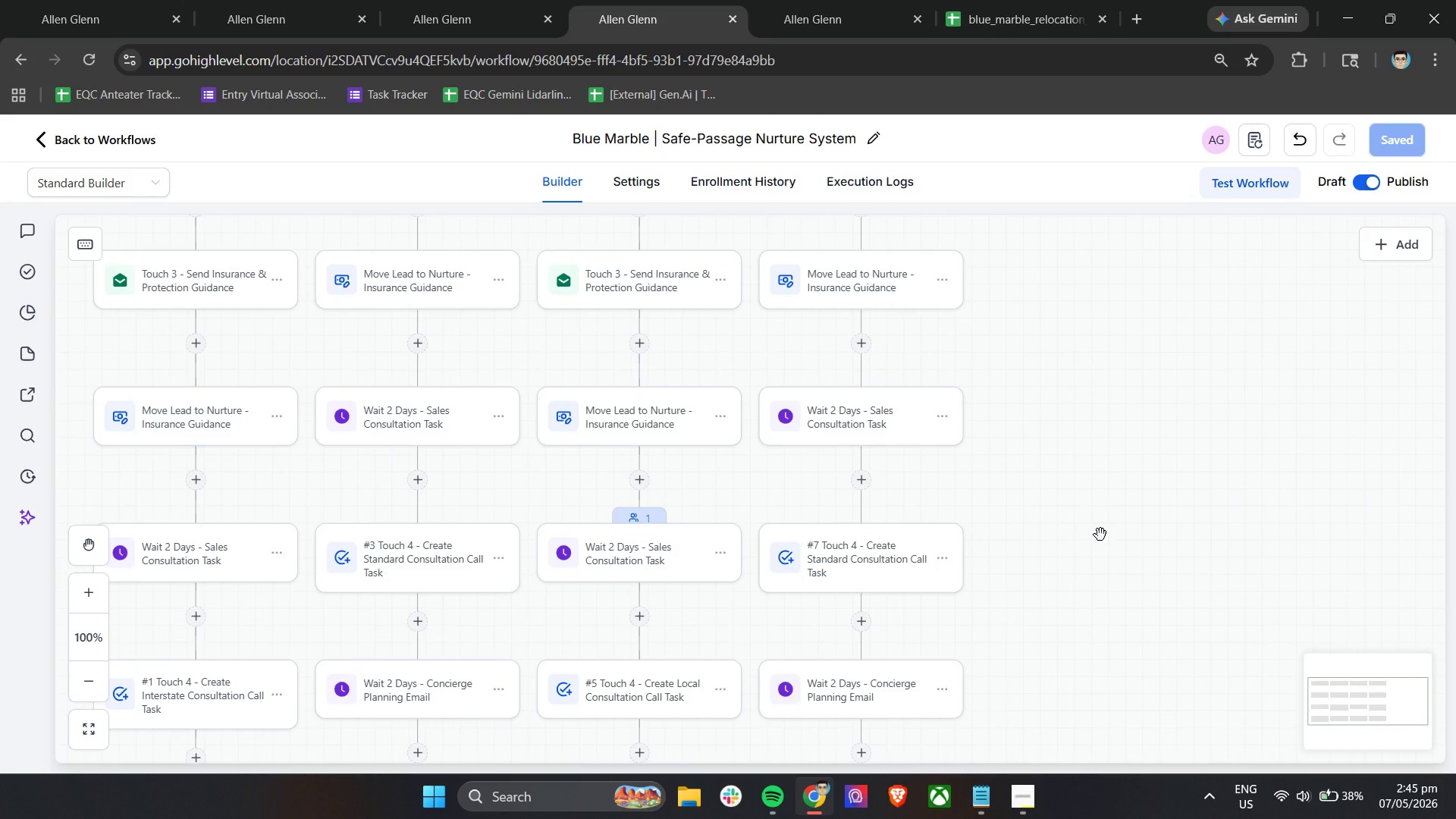 
left_click([821, 0])
 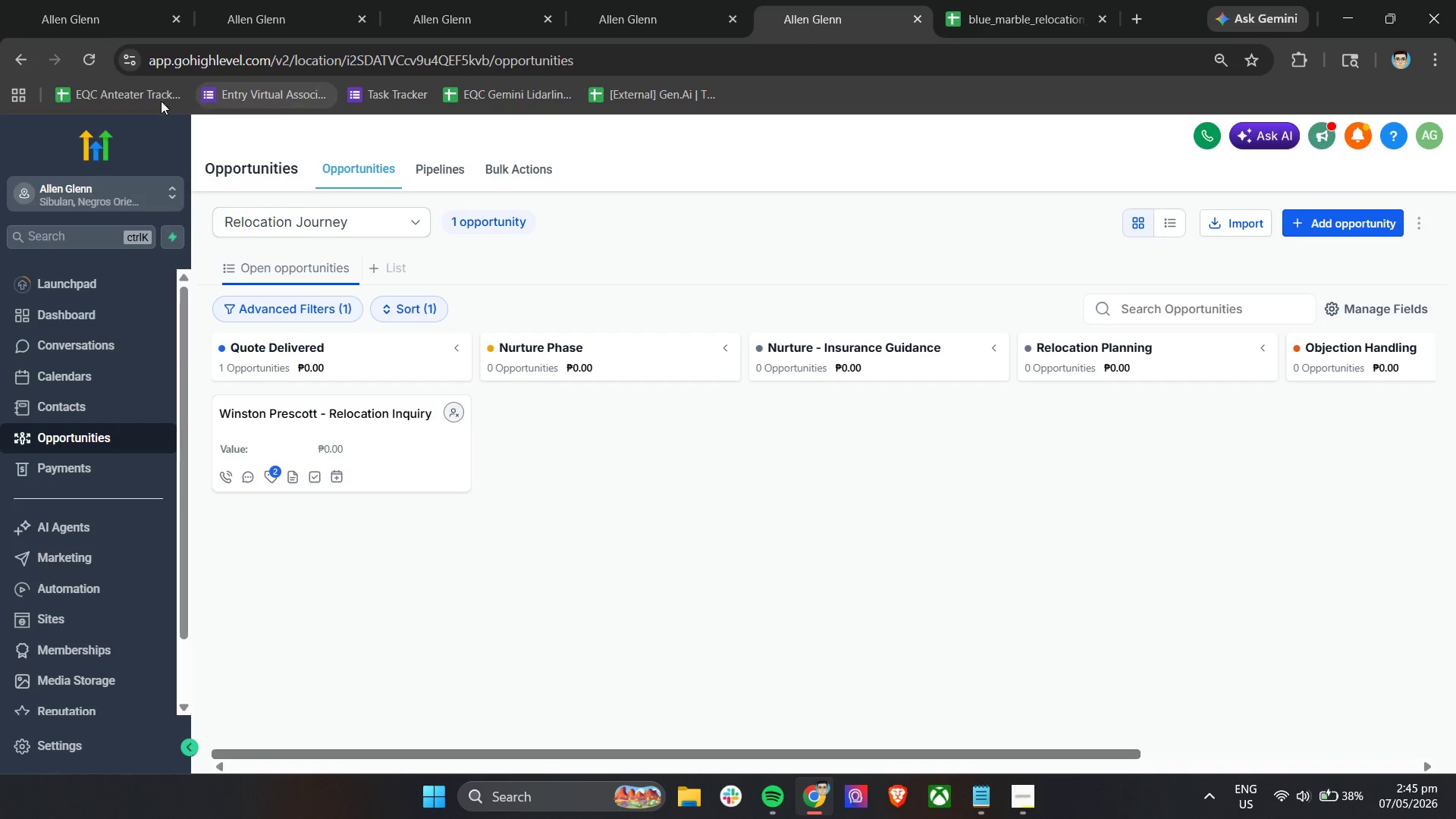 
left_click([93, 63])
 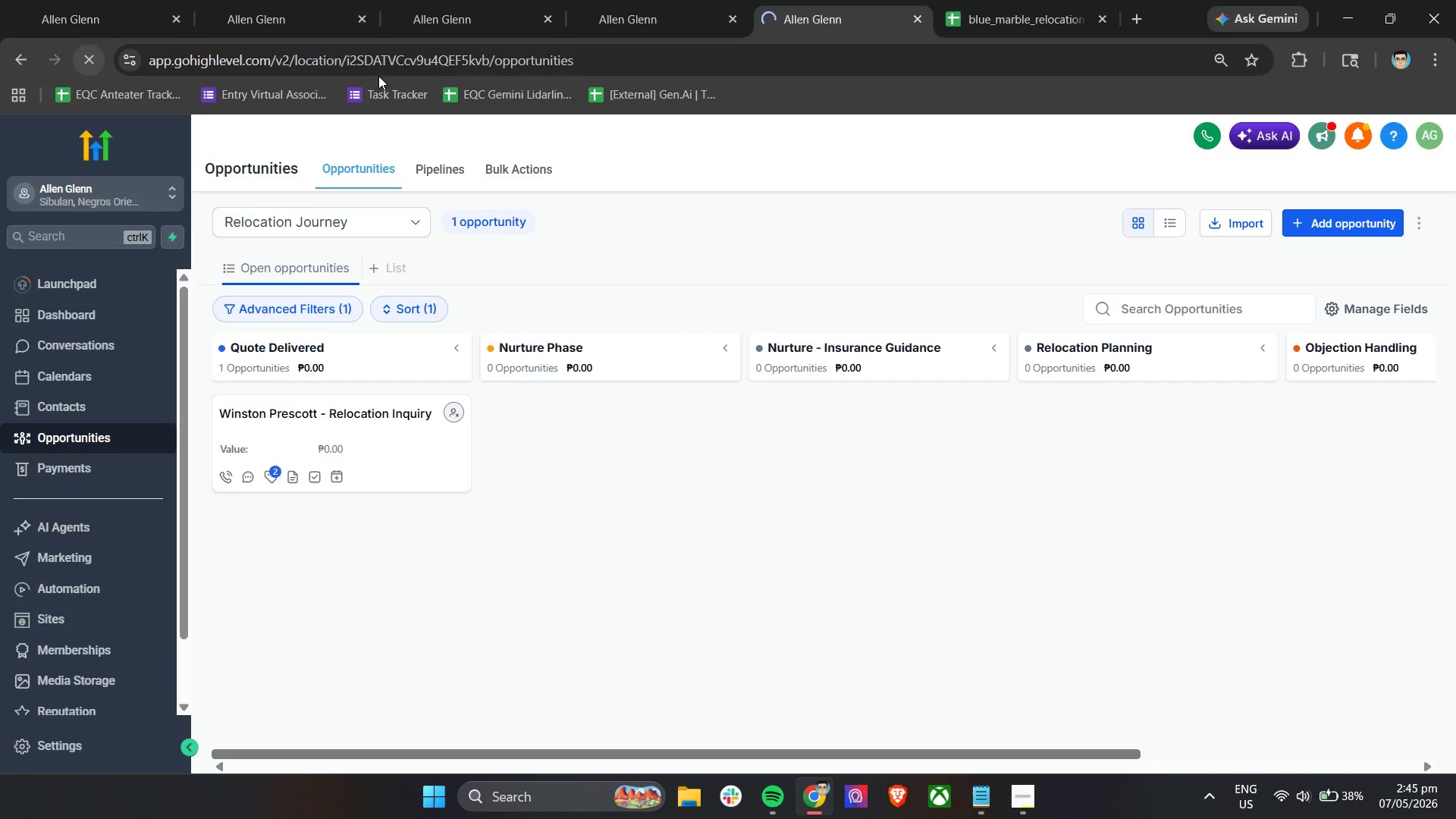 
left_click([657, 0])
 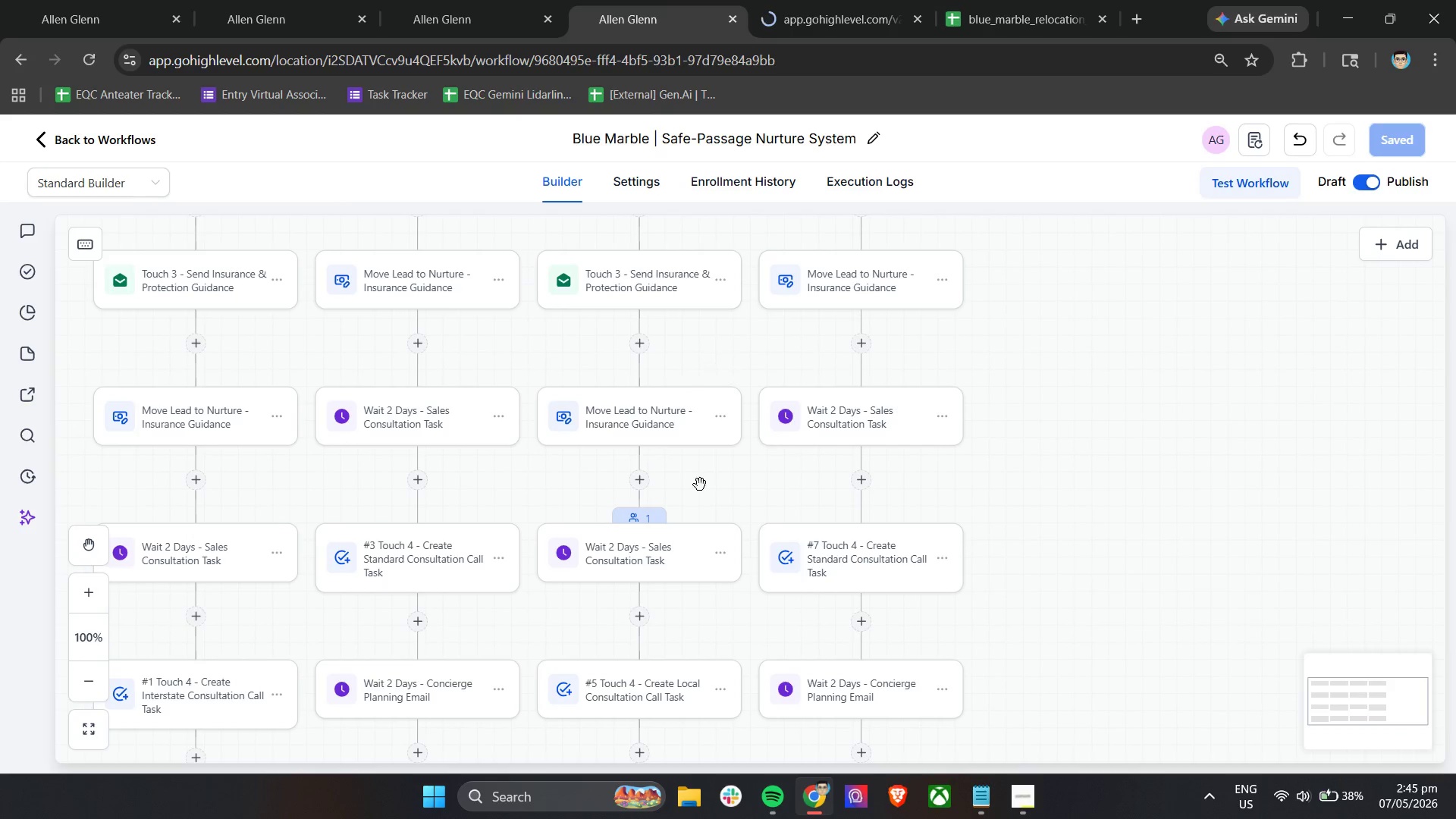 
scroll: coordinate [702, 485], scroll_direction: up, amount: 4.0
 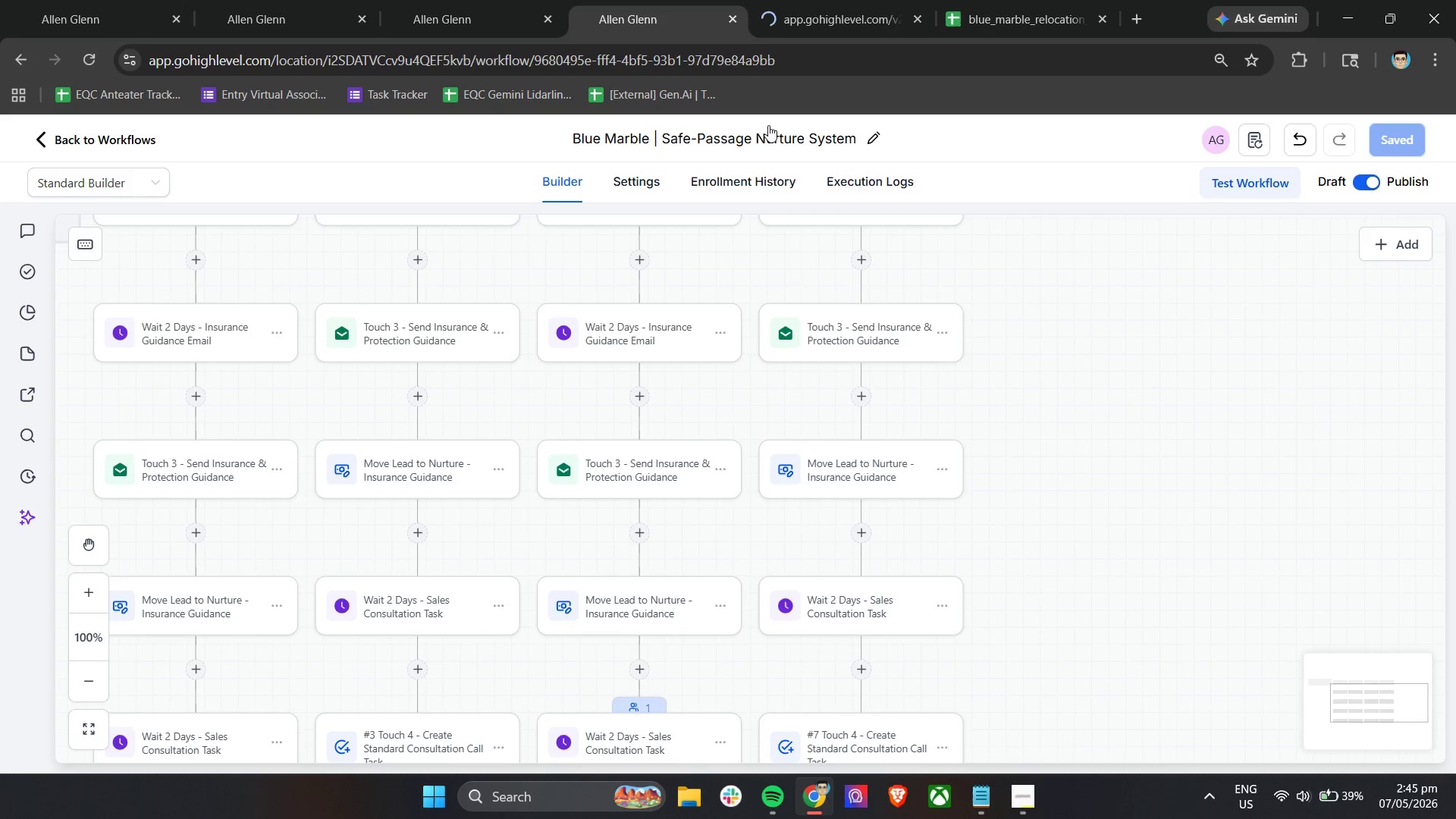 
left_click([821, 0])
 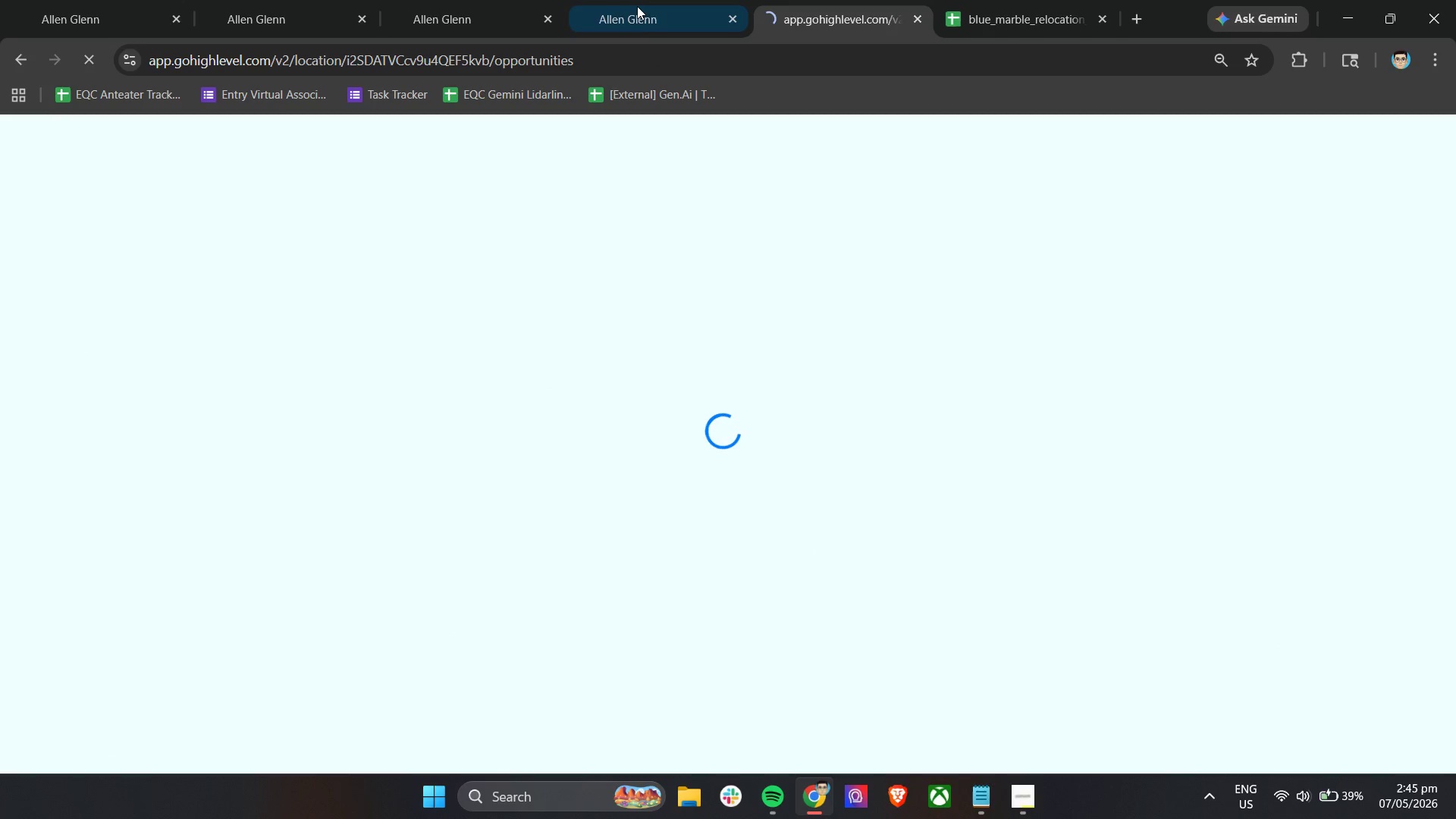 
left_click([637, 0])
 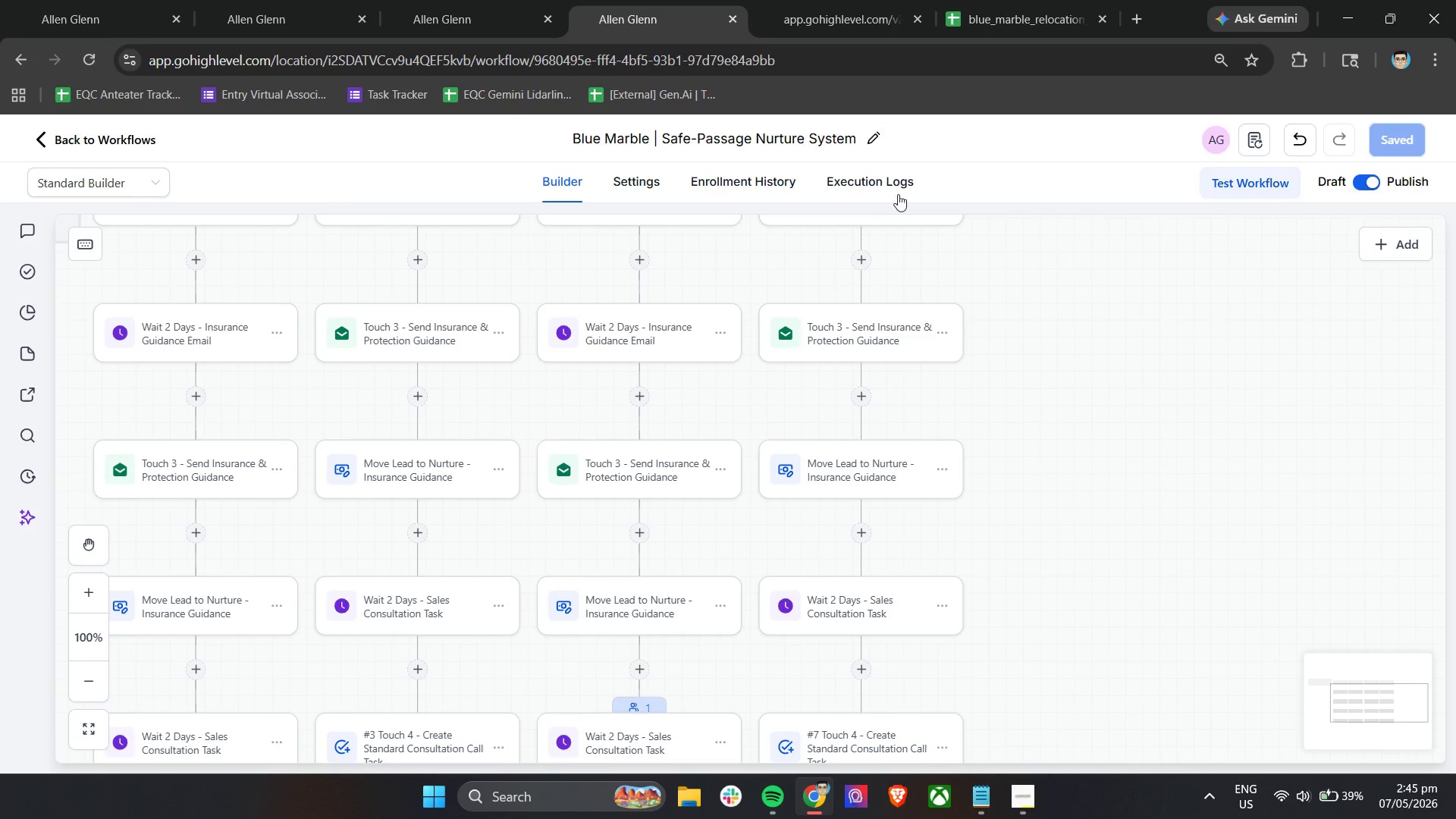 
left_click([891, 182])
 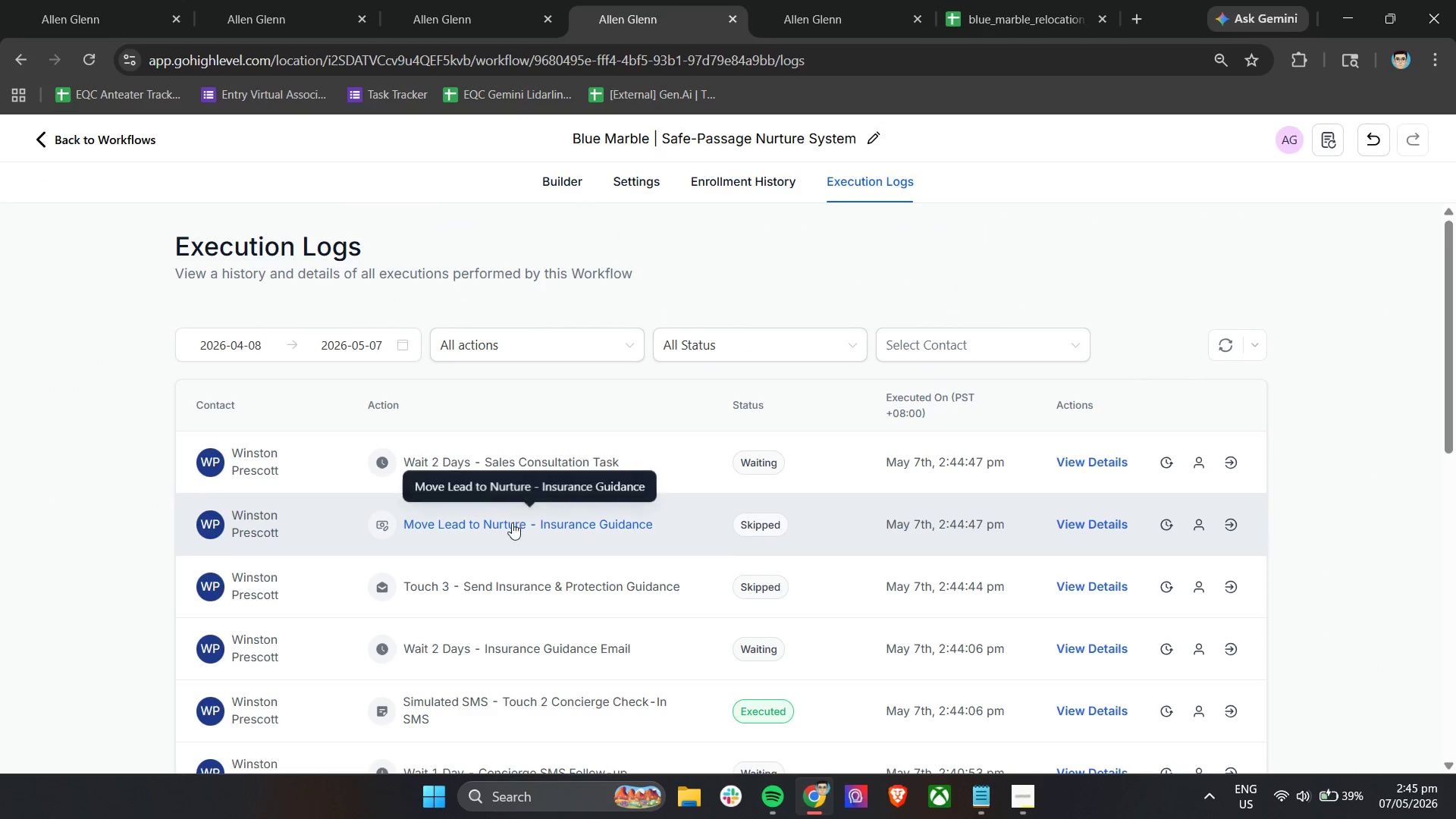 
wait(5.17)
 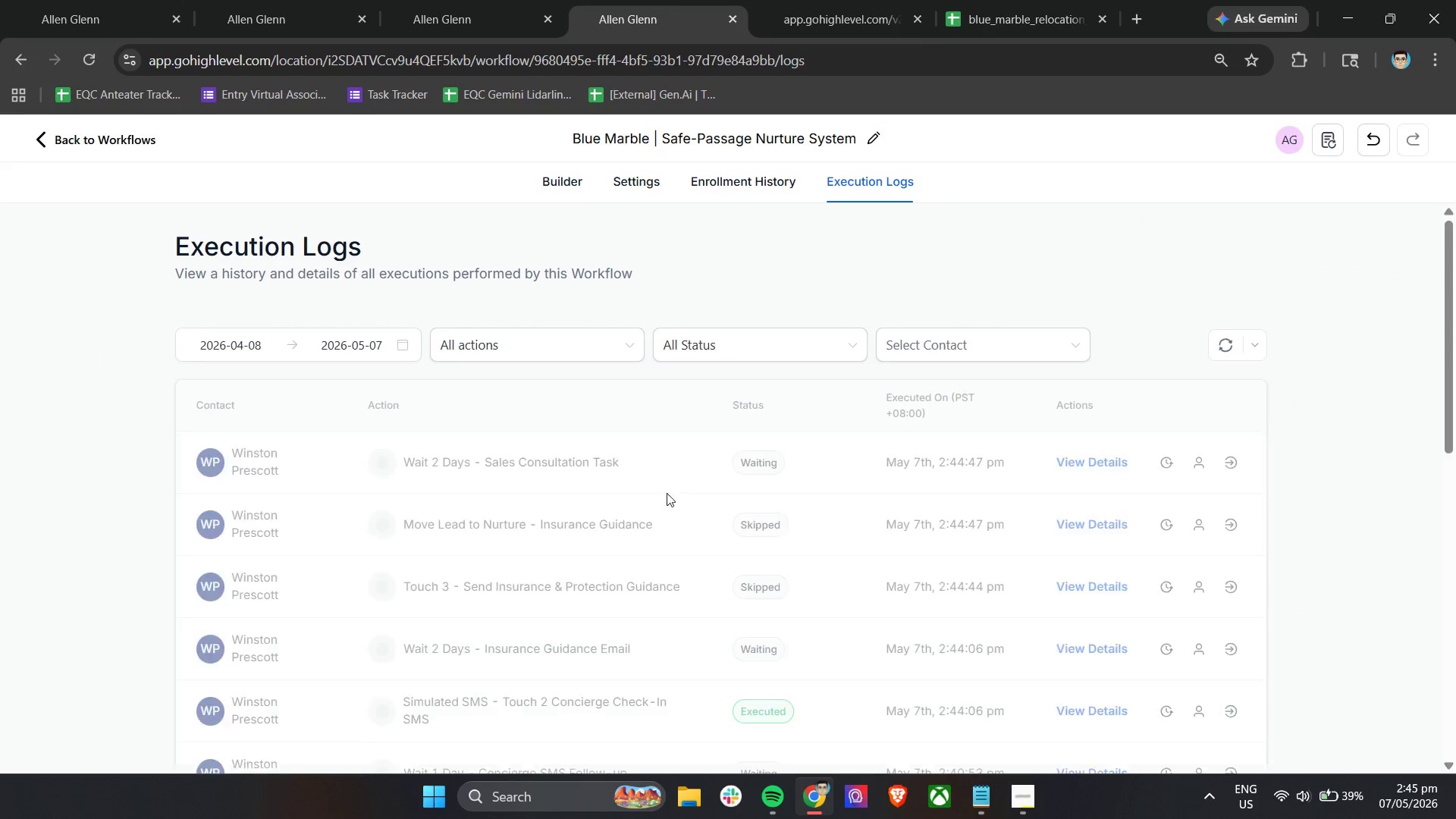 
left_click([1092, 524])
 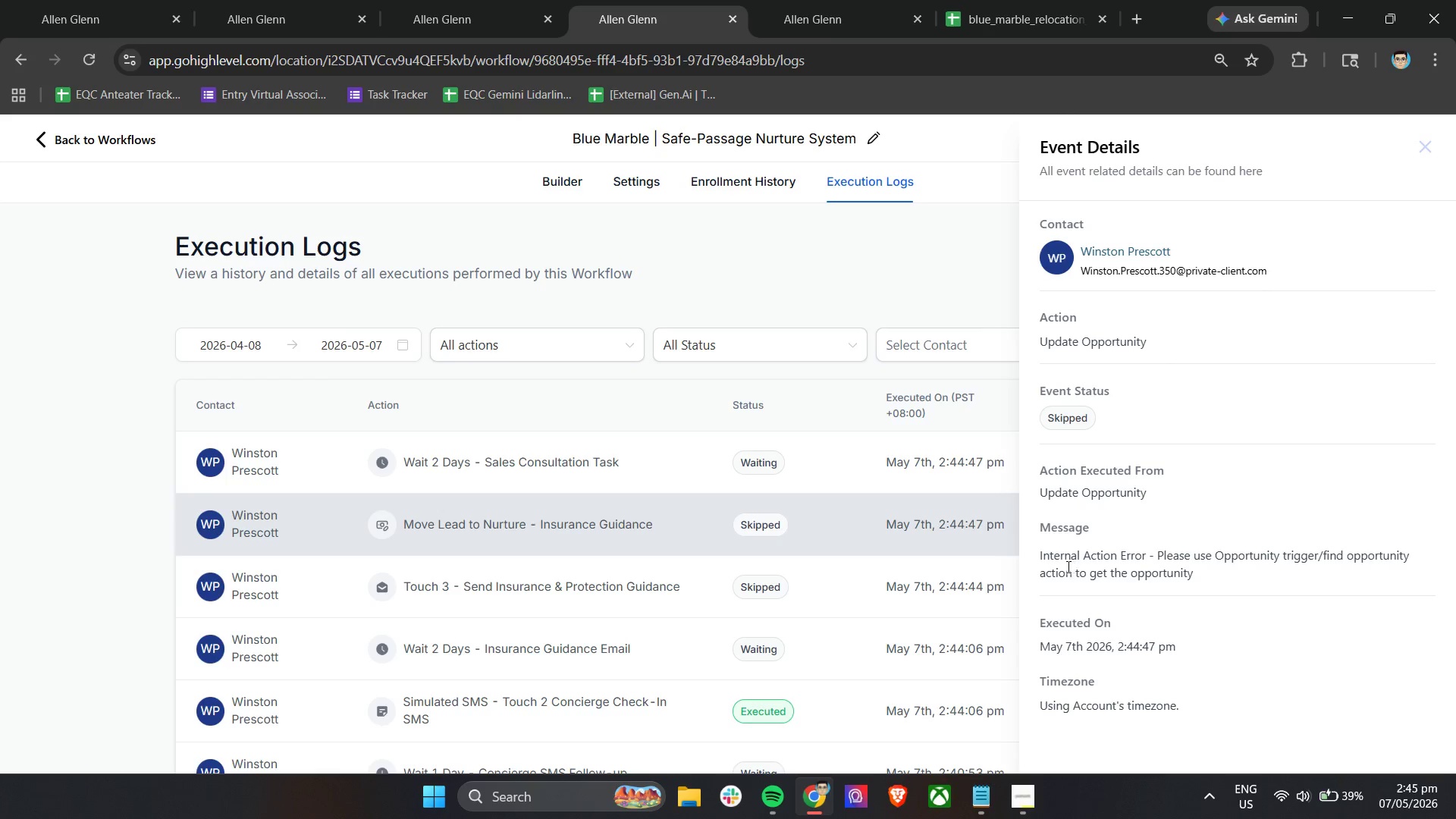 
wait(9.31)
 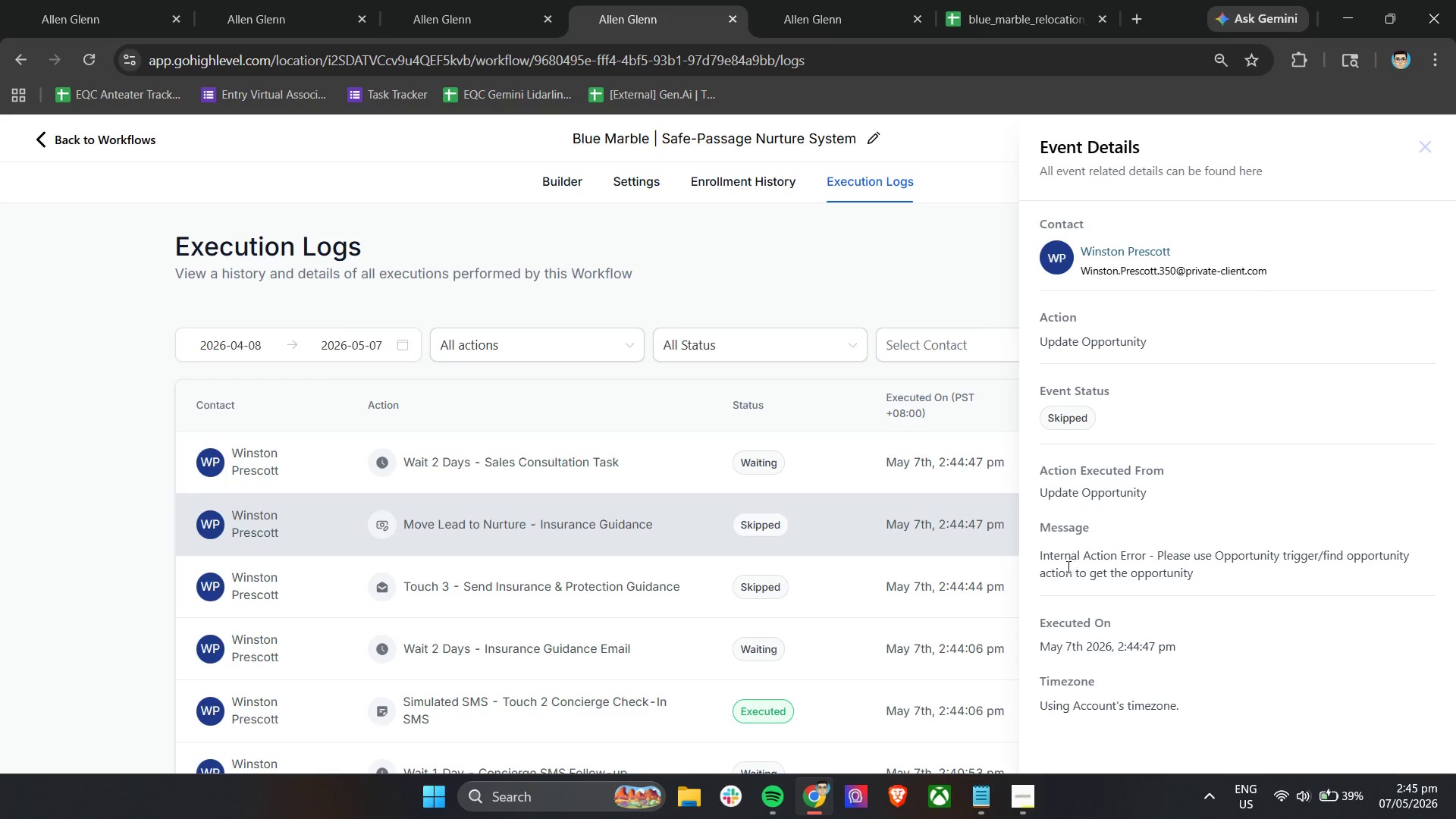 
left_click([816, 0])
 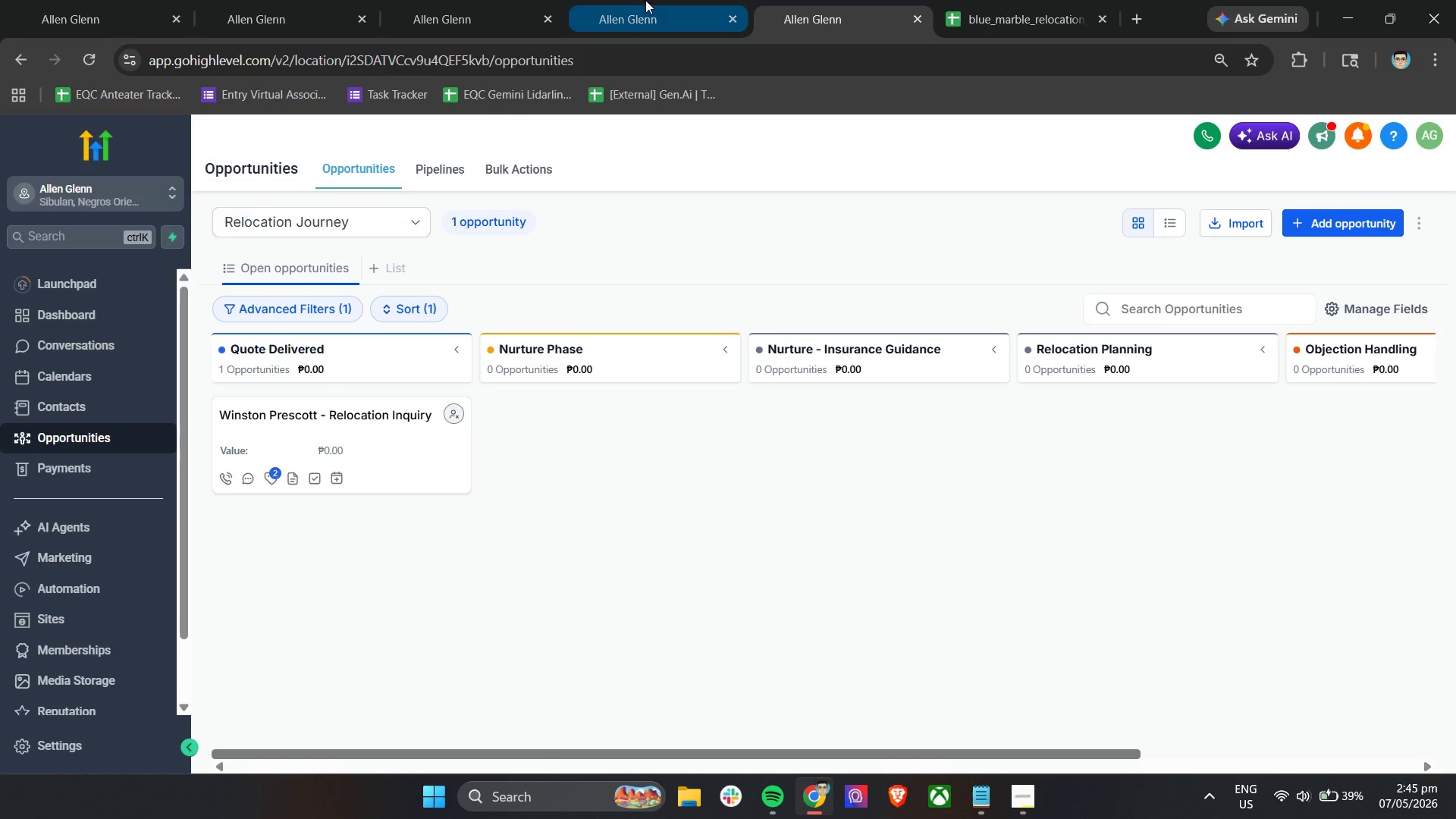 
left_click([645, 0])
 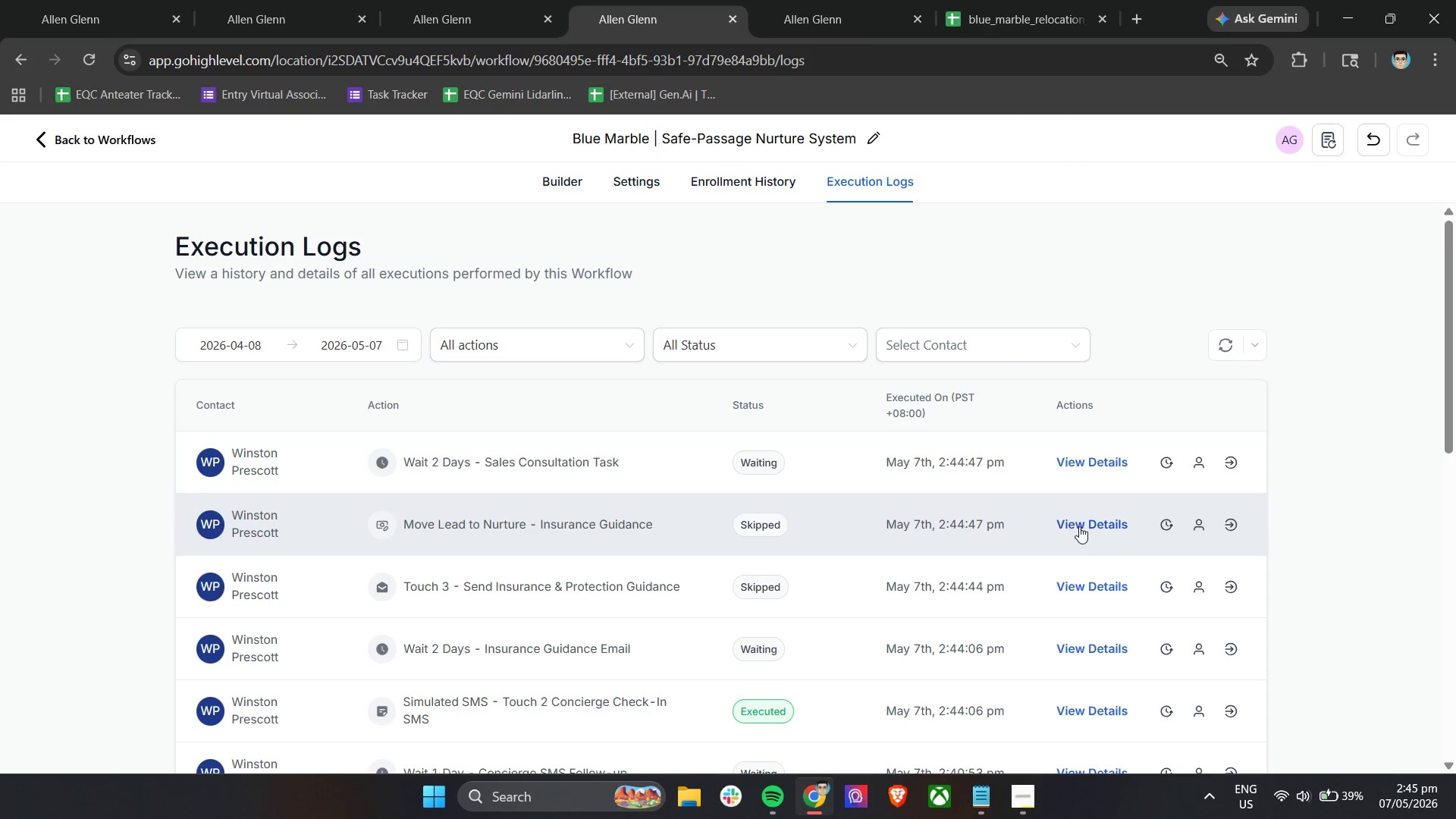 
left_click([1106, 529])
 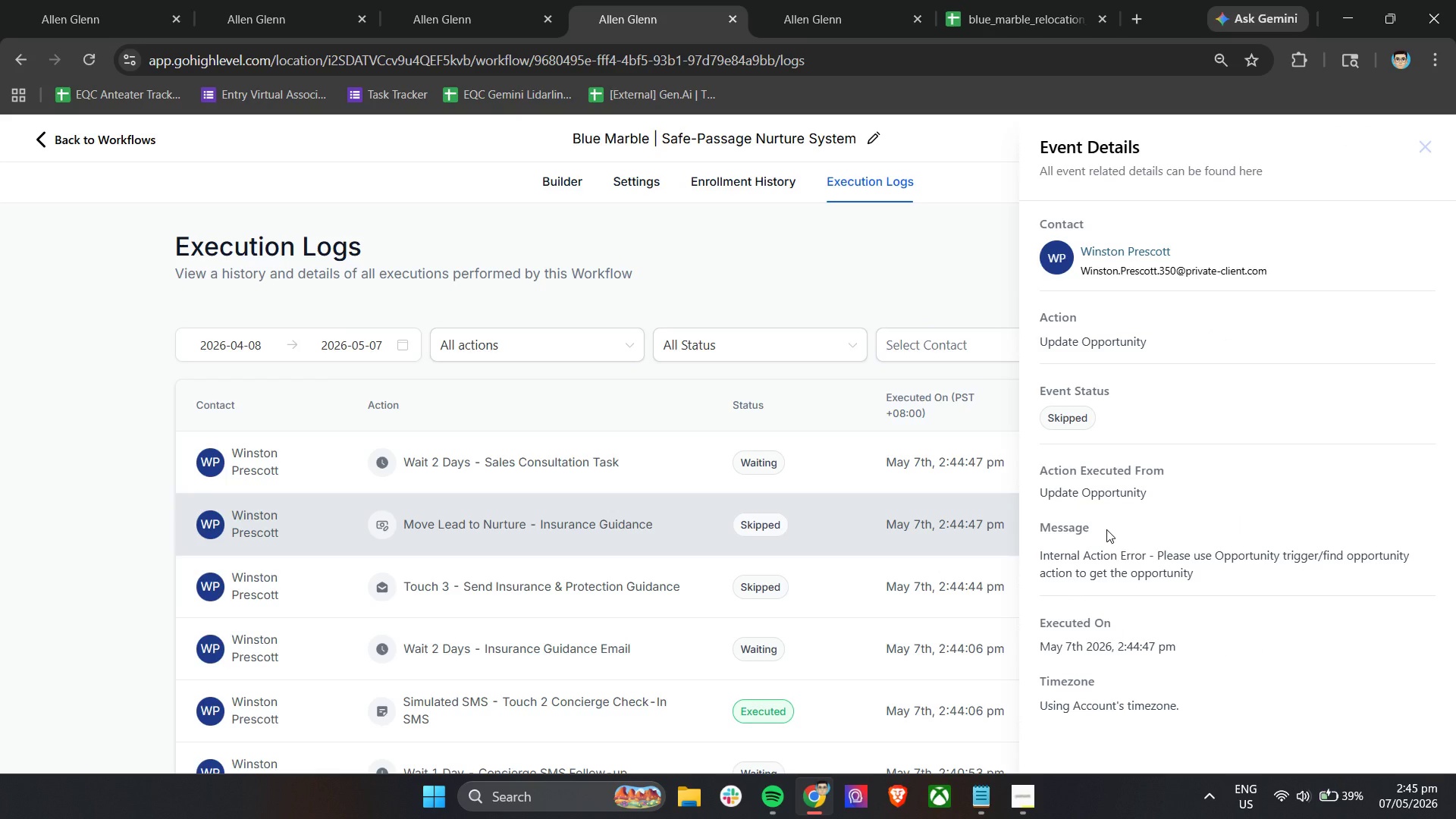 
wait(9.74)
 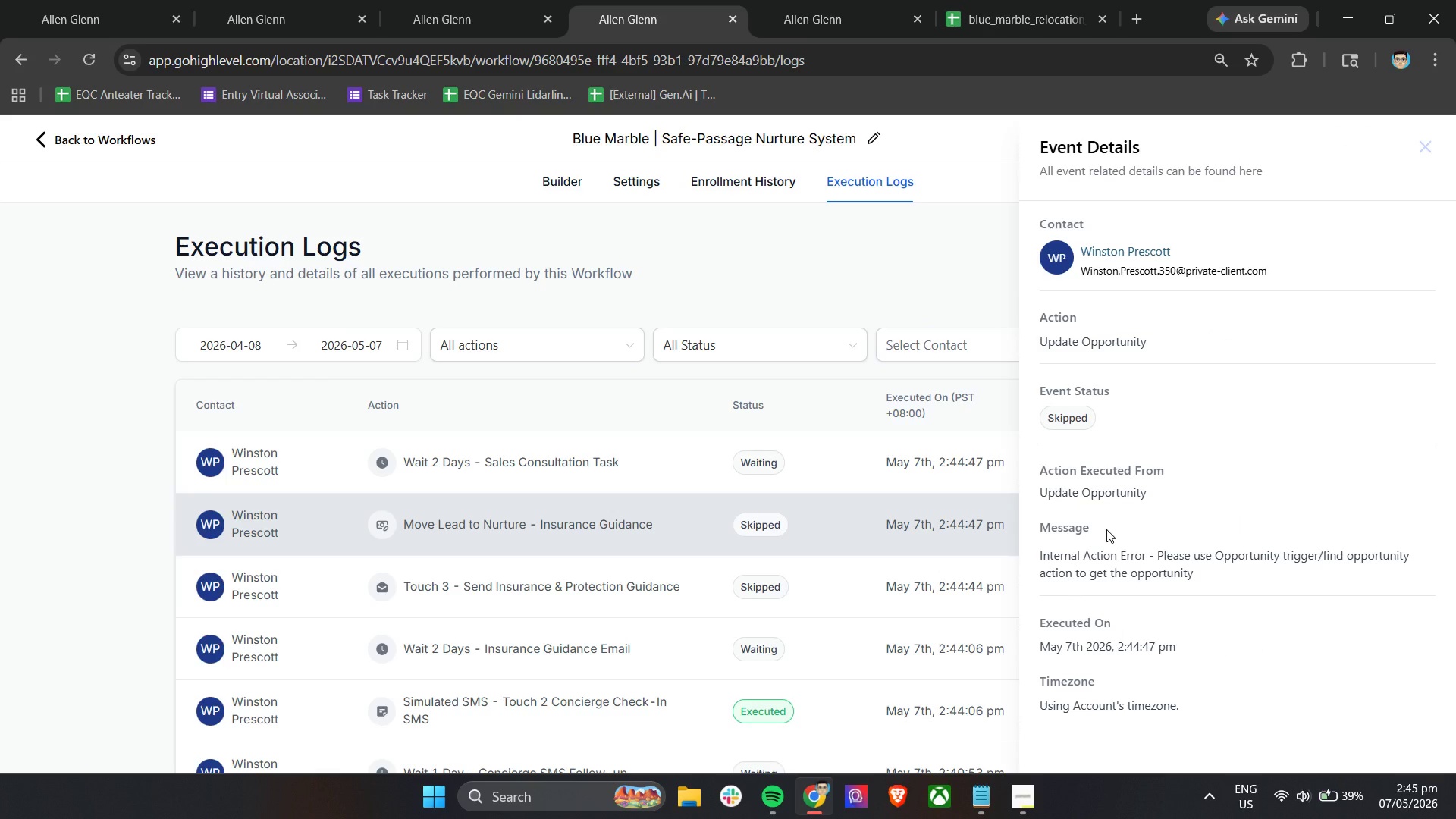 
left_click([1423, 144])
 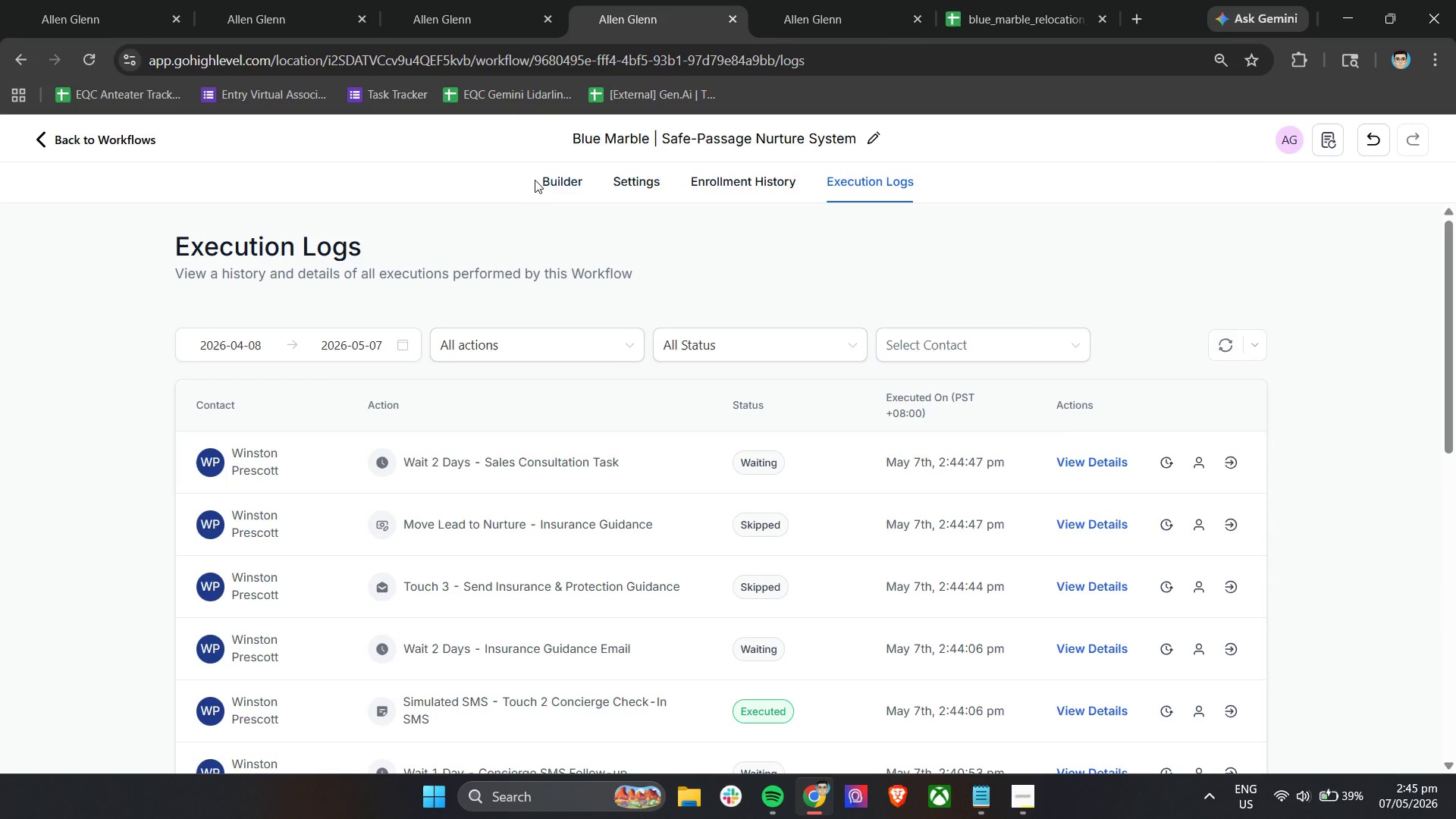 
left_click([543, 177])
 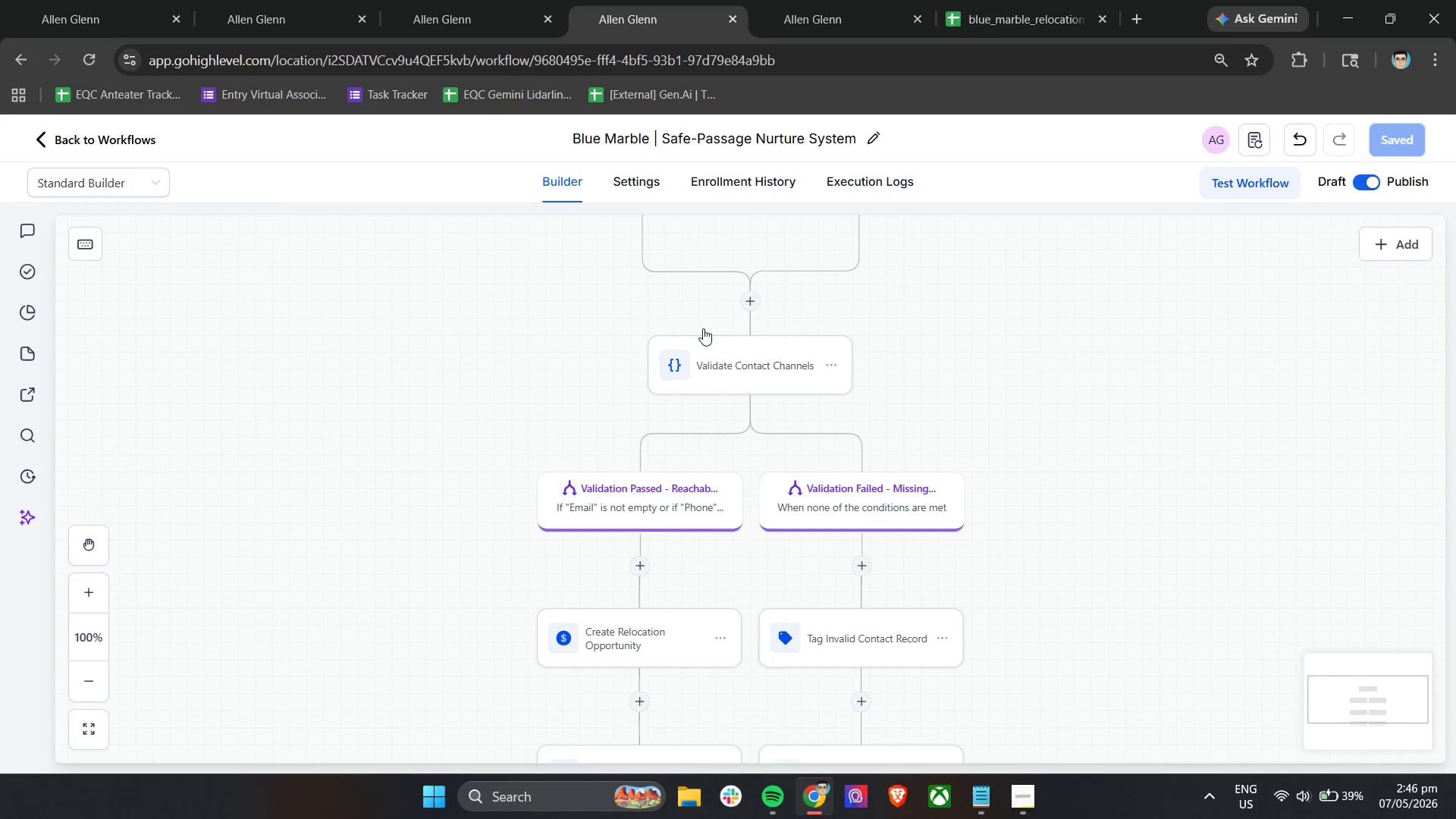 
scroll: coordinate [837, 452], scroll_direction: up, amount: 4.0
 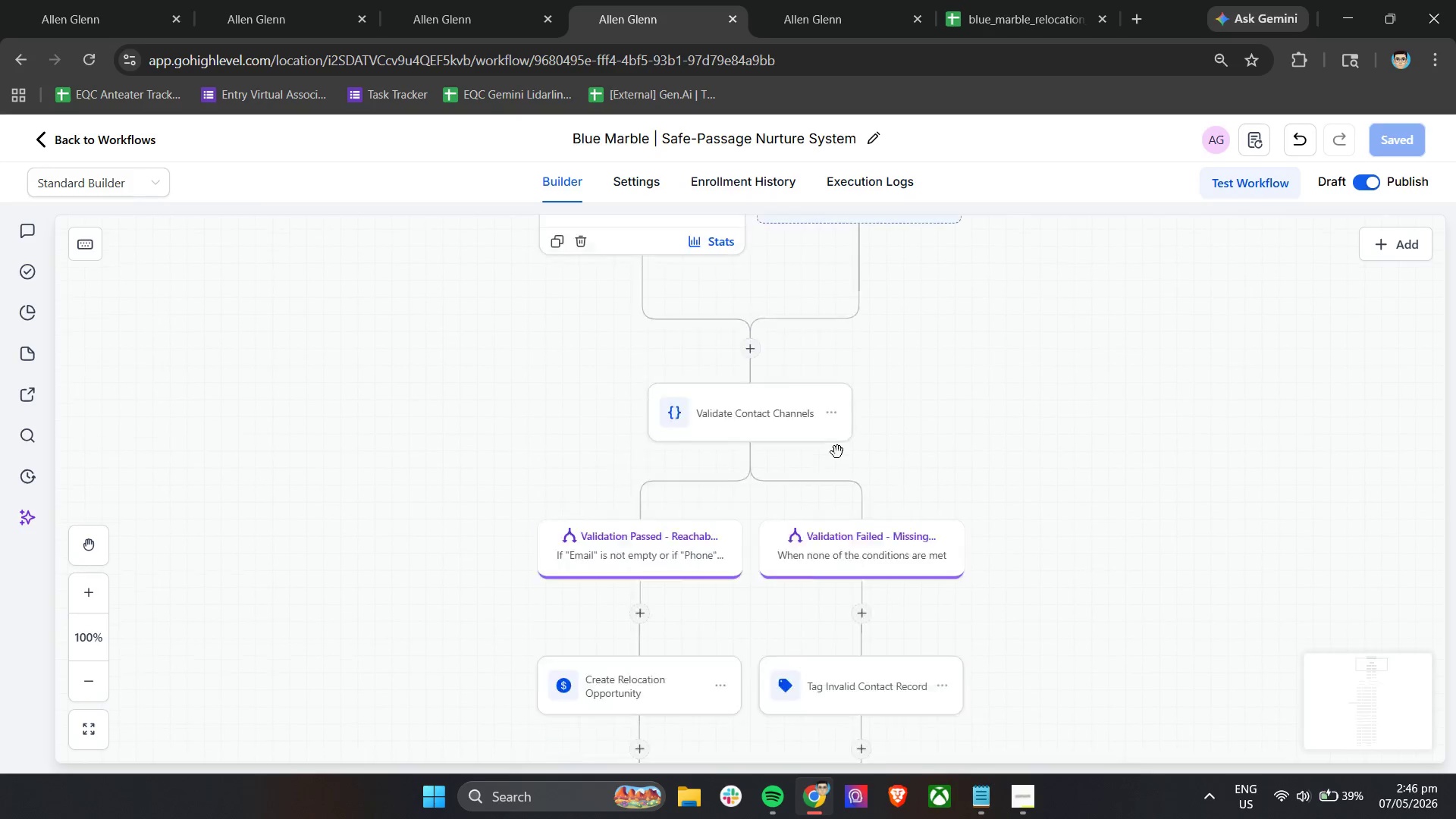 
scroll: coordinate [837, 452], scroll_direction: down, amount: 8.0
 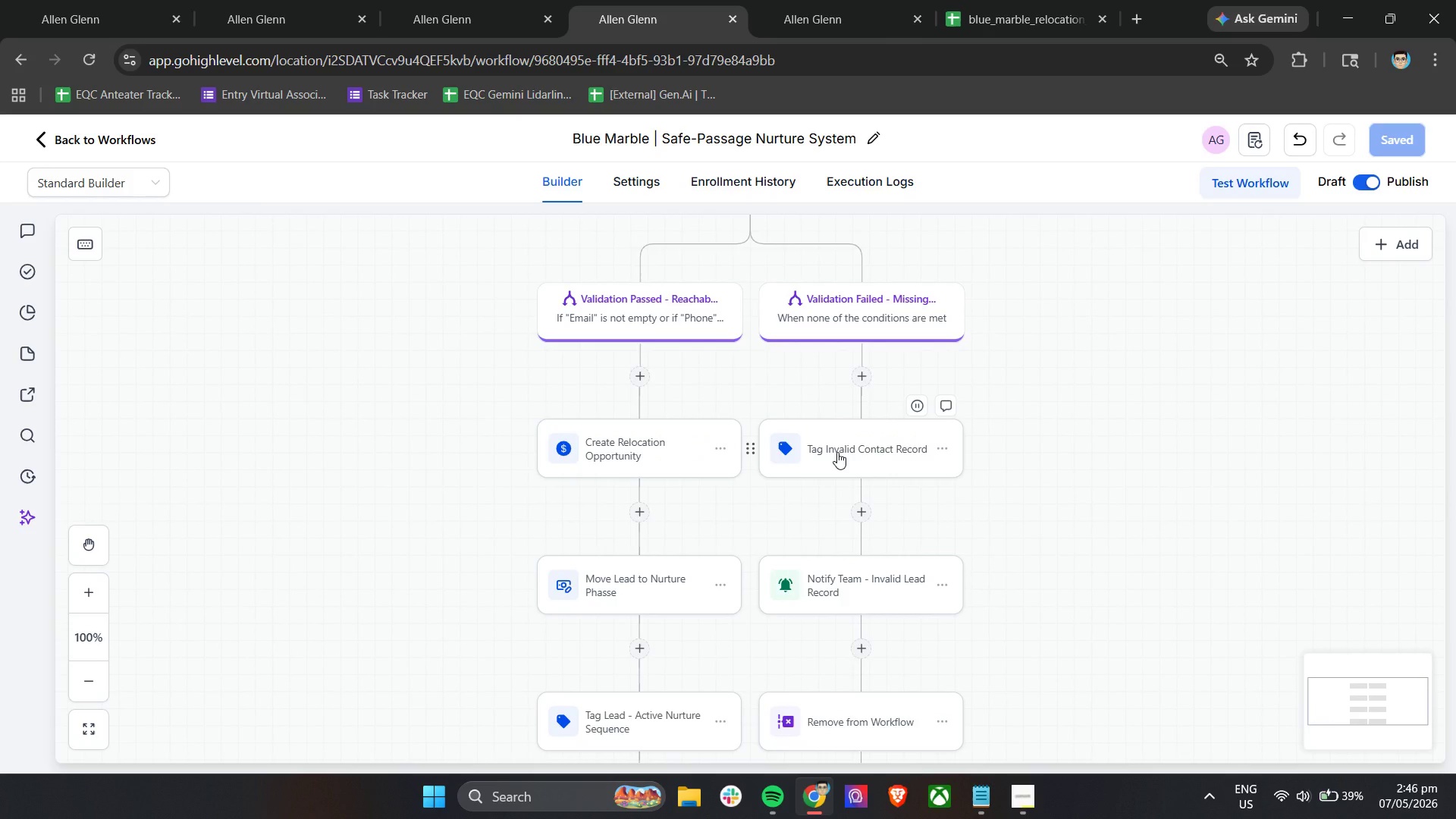 
scroll: coordinate [837, 452], scroll_direction: up, amount: 7.0
 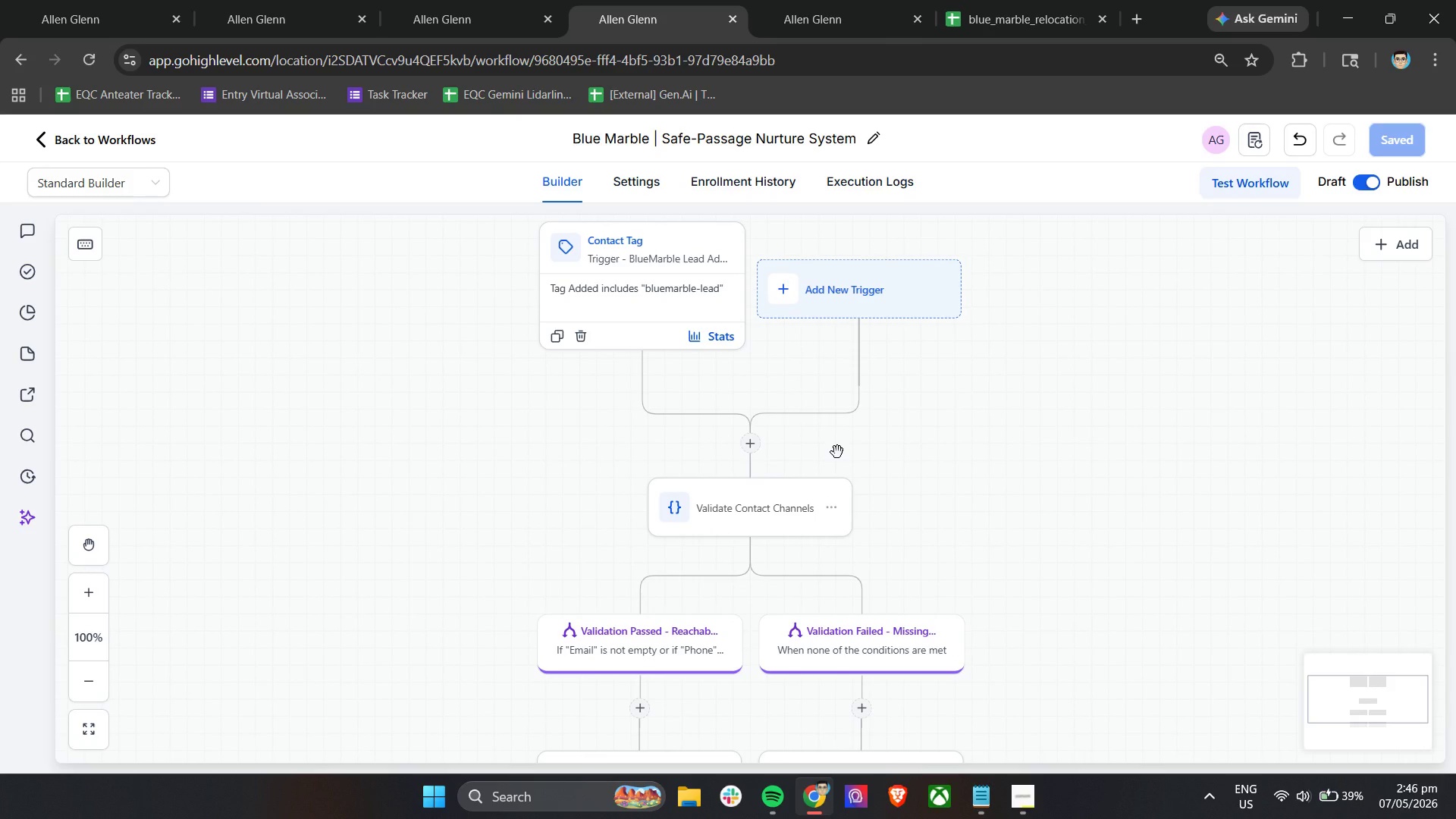 
scroll: coordinate [858, 435], scroll_direction: down, amount: 21.0
 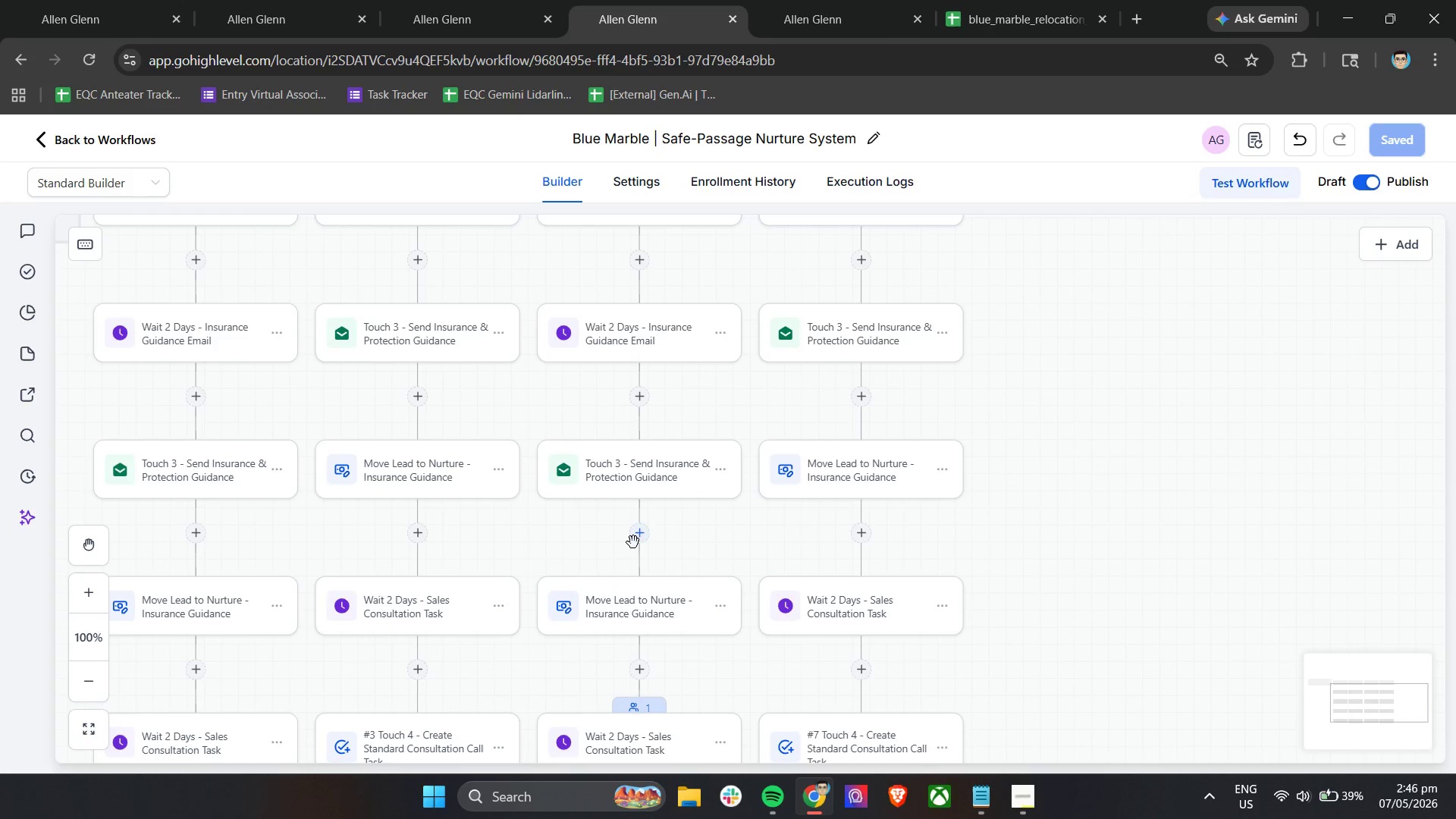 
left_click([639, 538])
 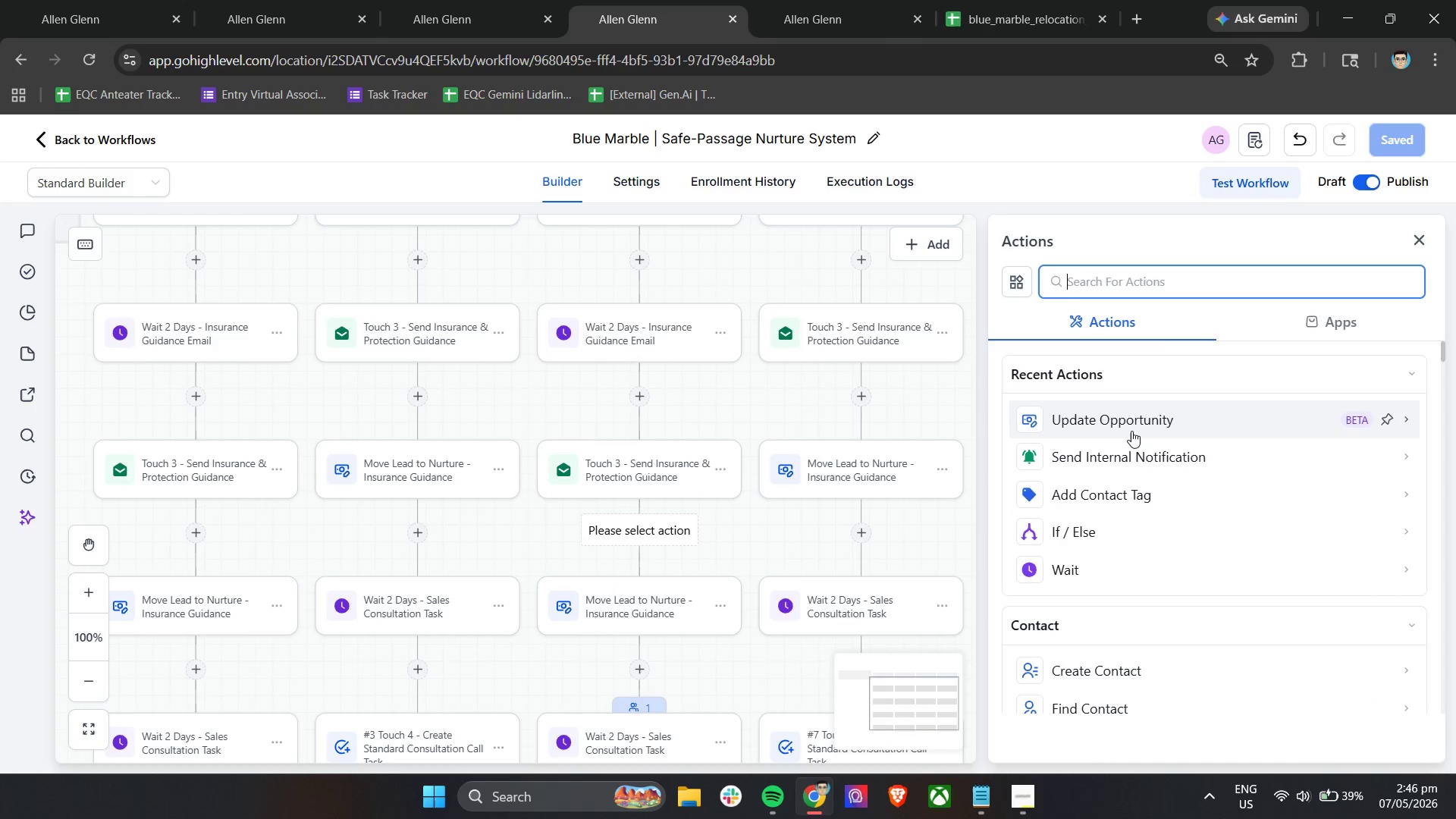 
left_click([1155, 270])
 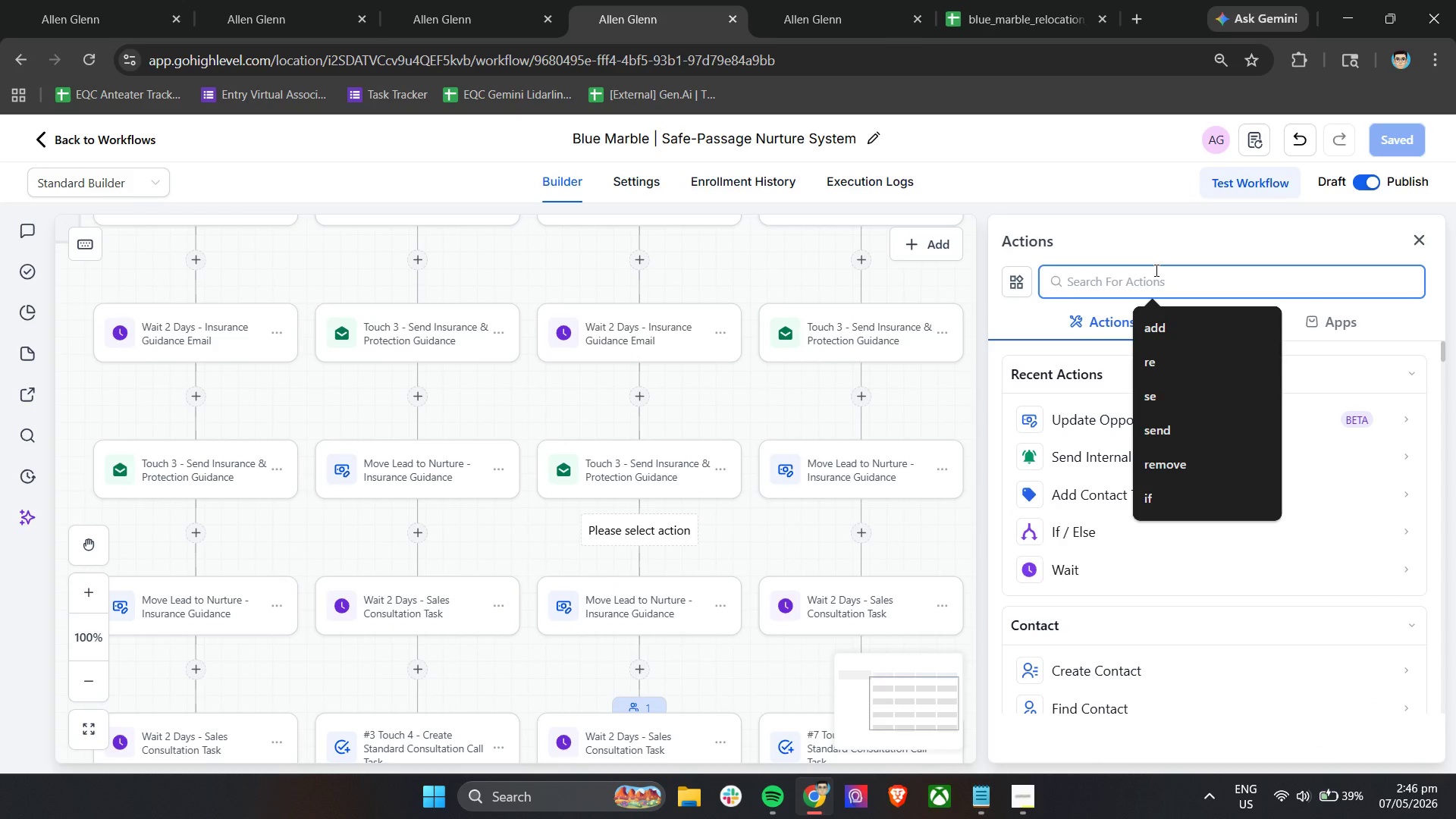 
type(find)
 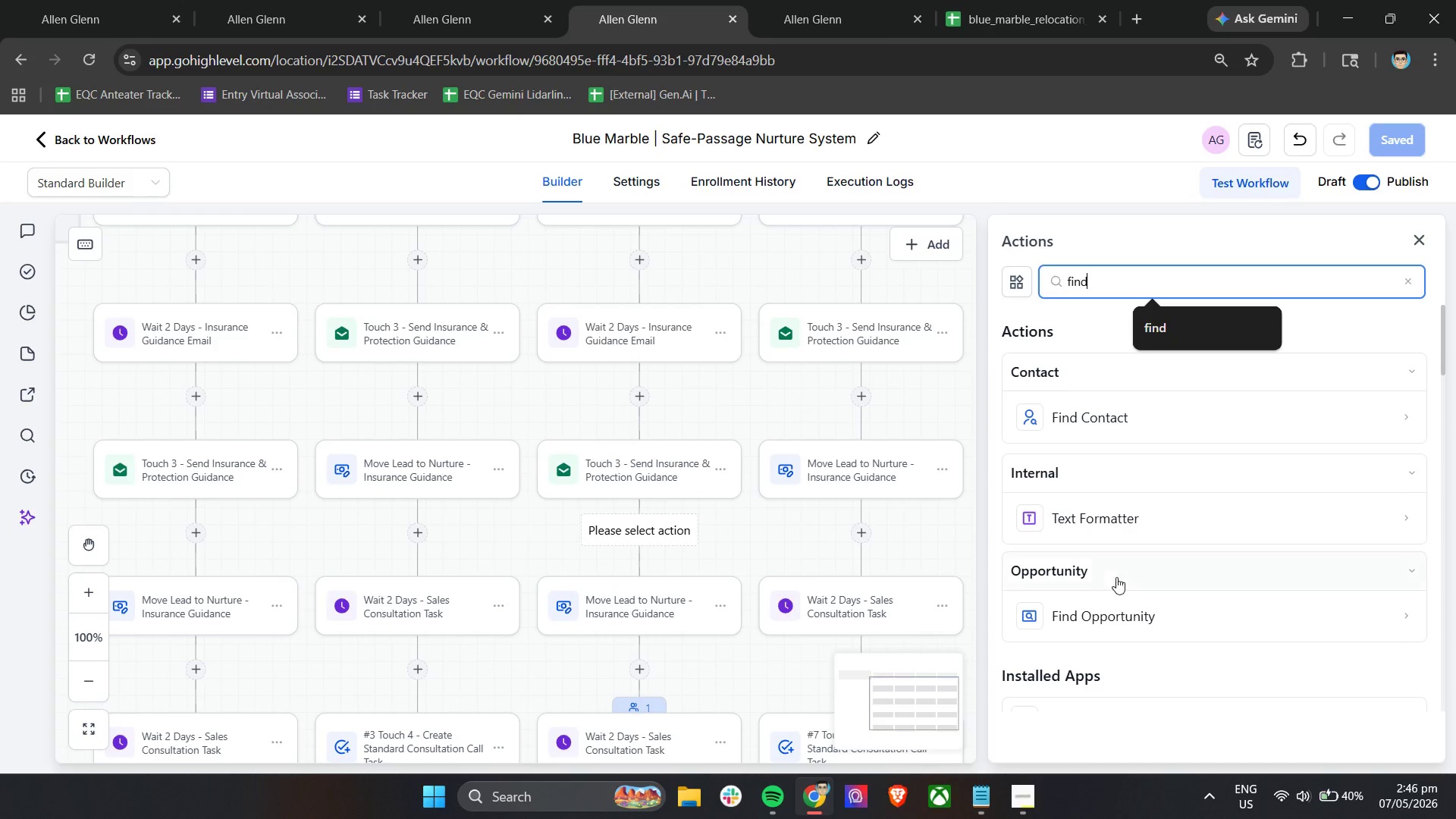 
left_click([1112, 609])
 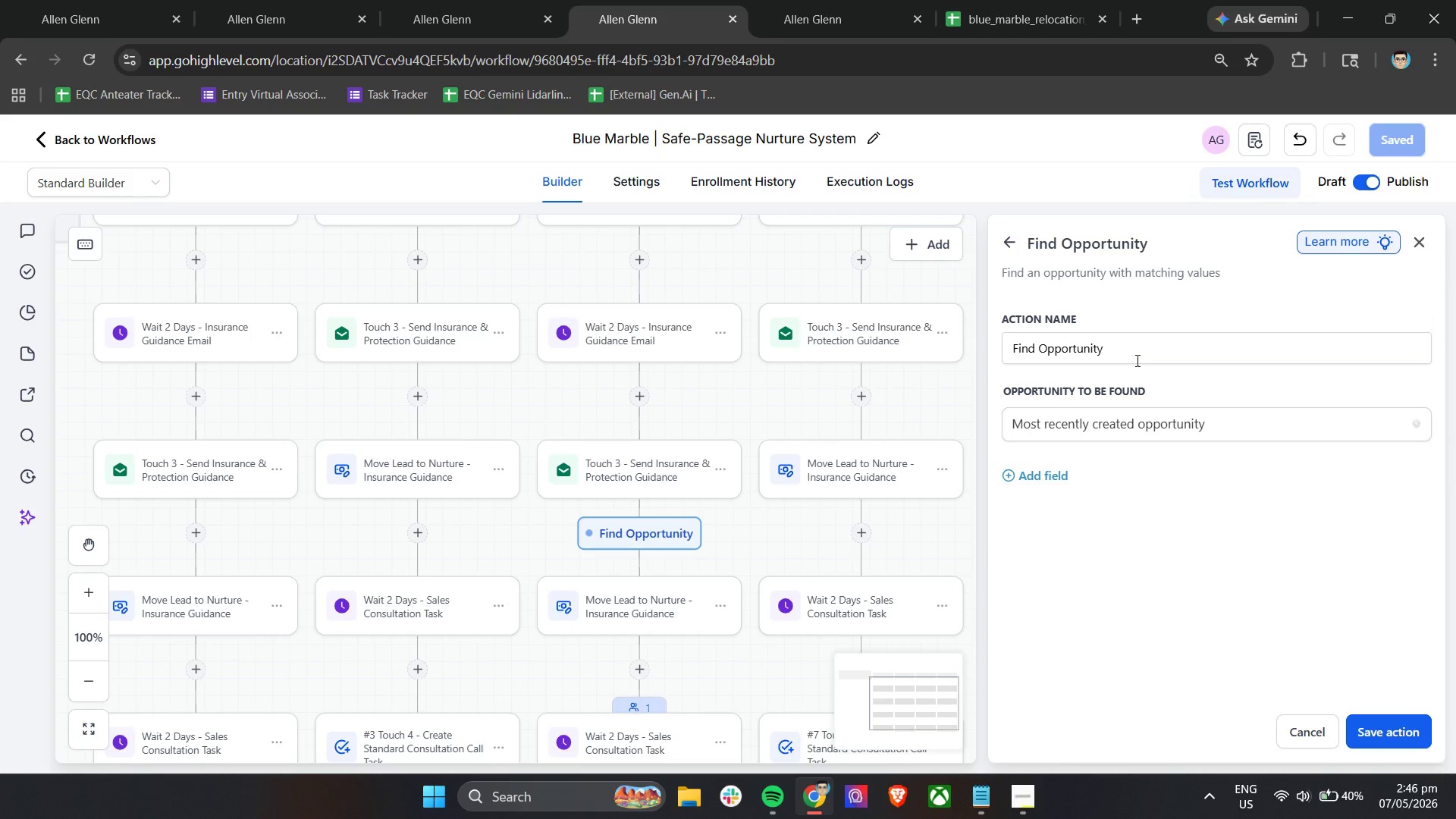 
left_click([1115, 421])
 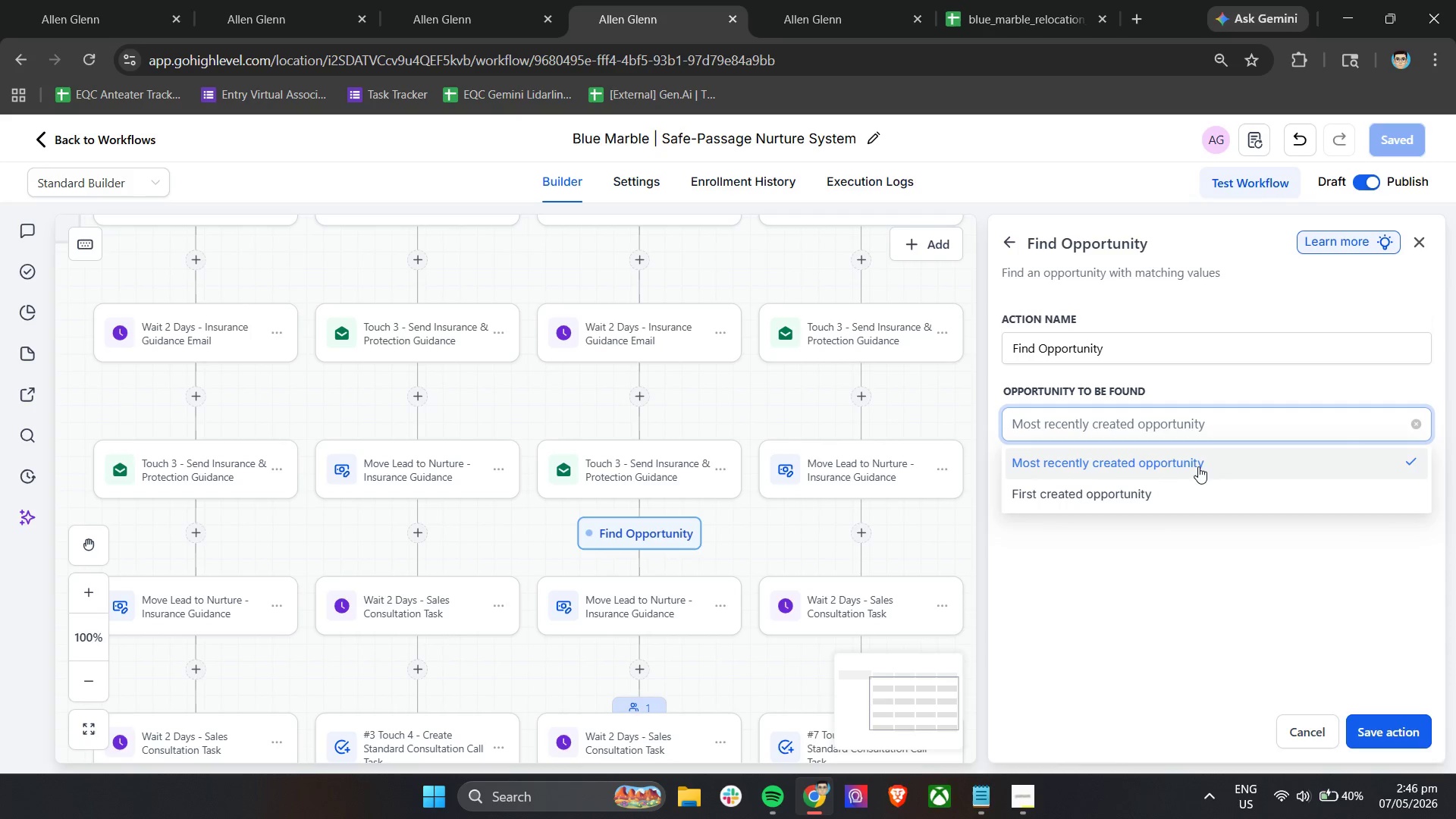 
left_click([1203, 468])
 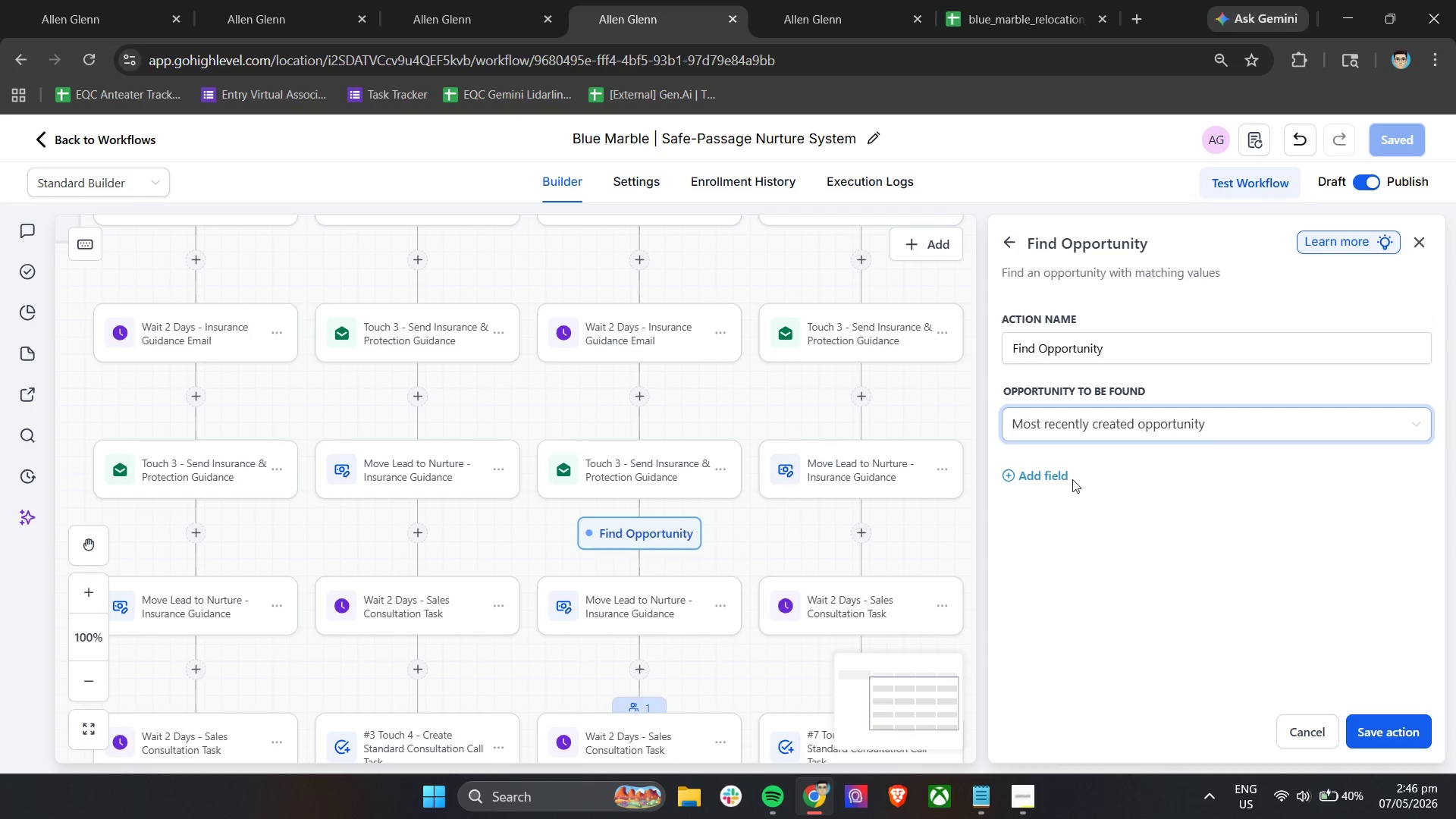 
left_click([1061, 476])
 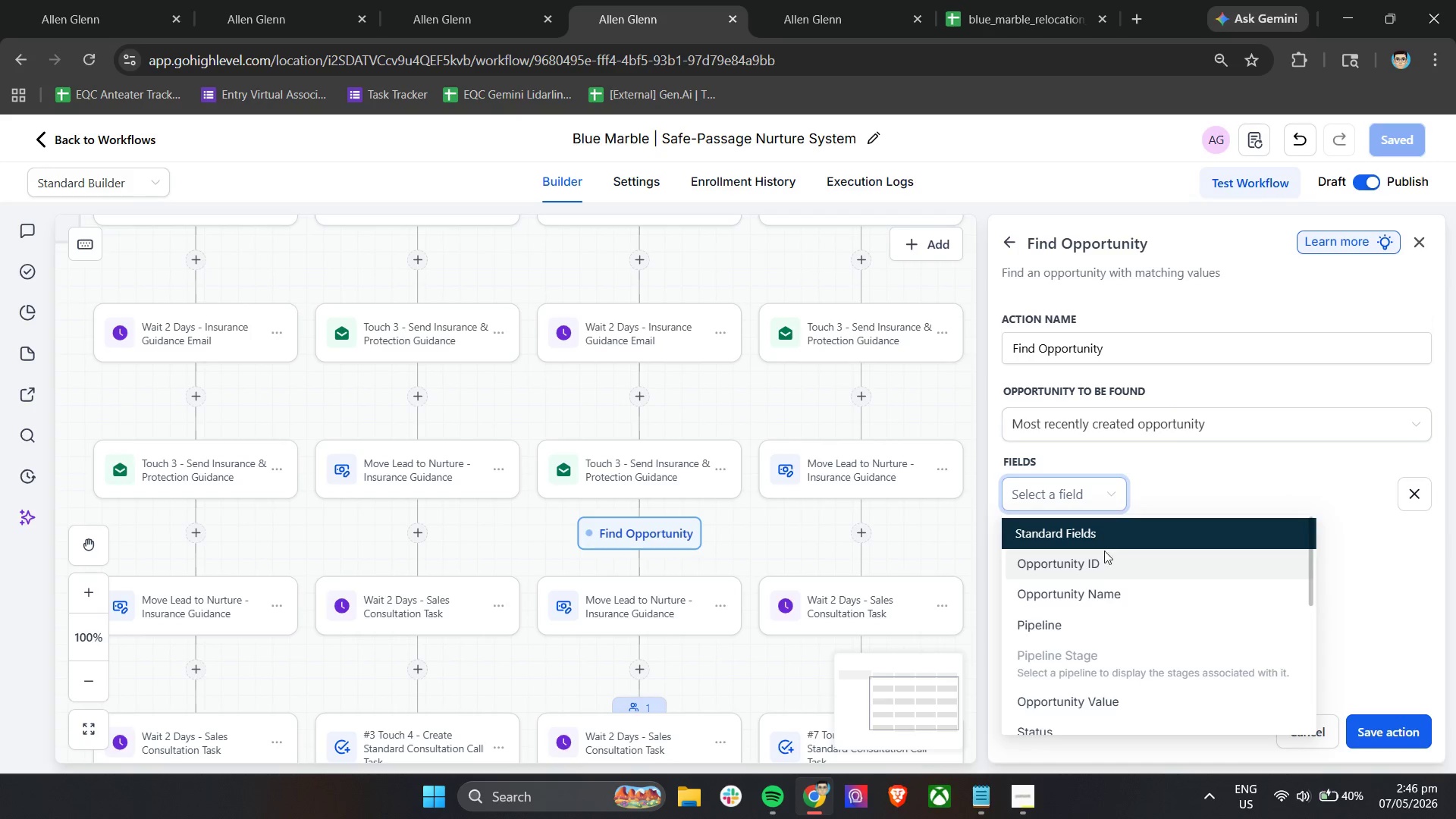 
left_click([1225, 500])
 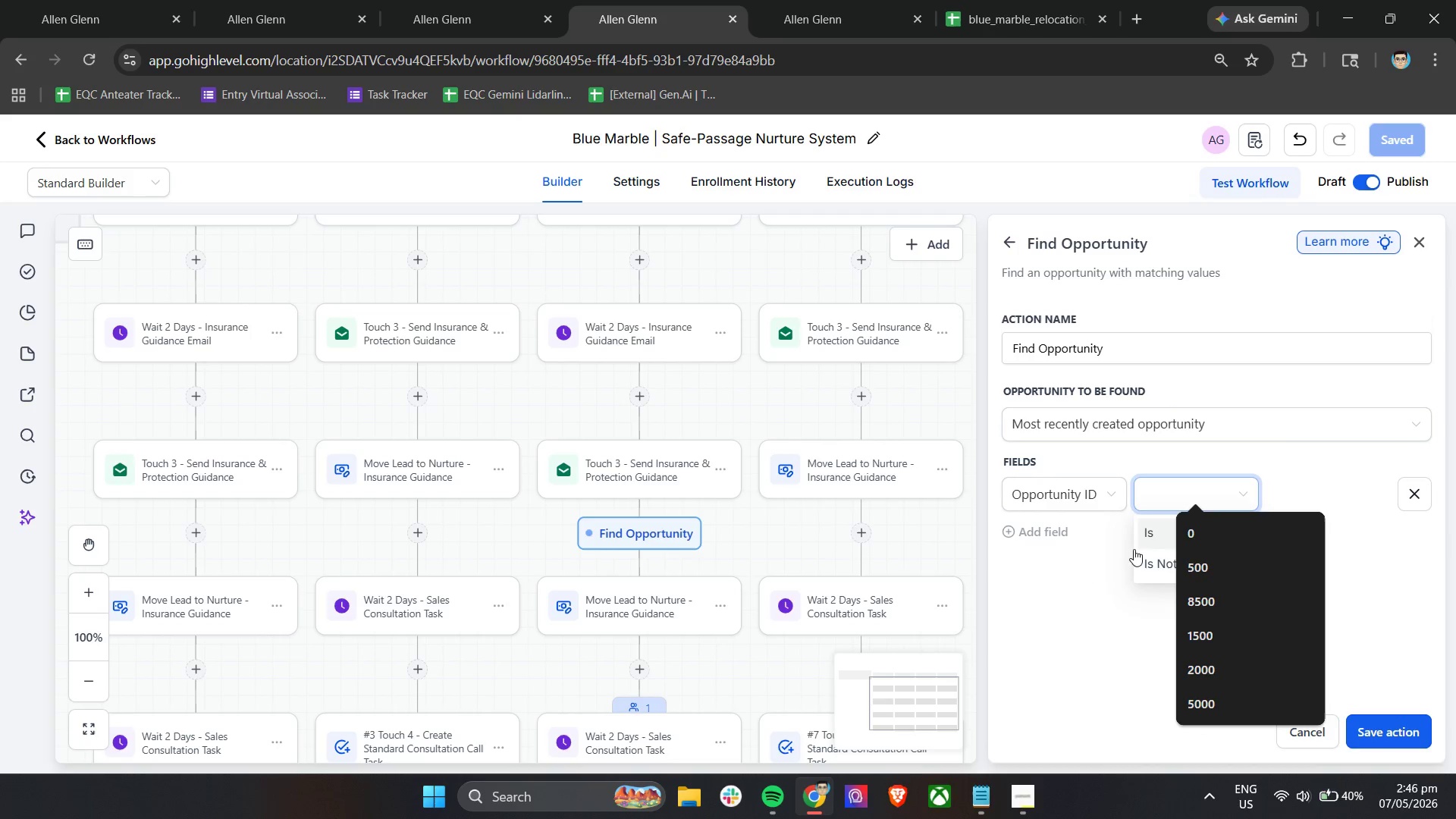 
left_click_drag(start_coordinate=[1071, 579], to_coordinate=[1075, 584])
 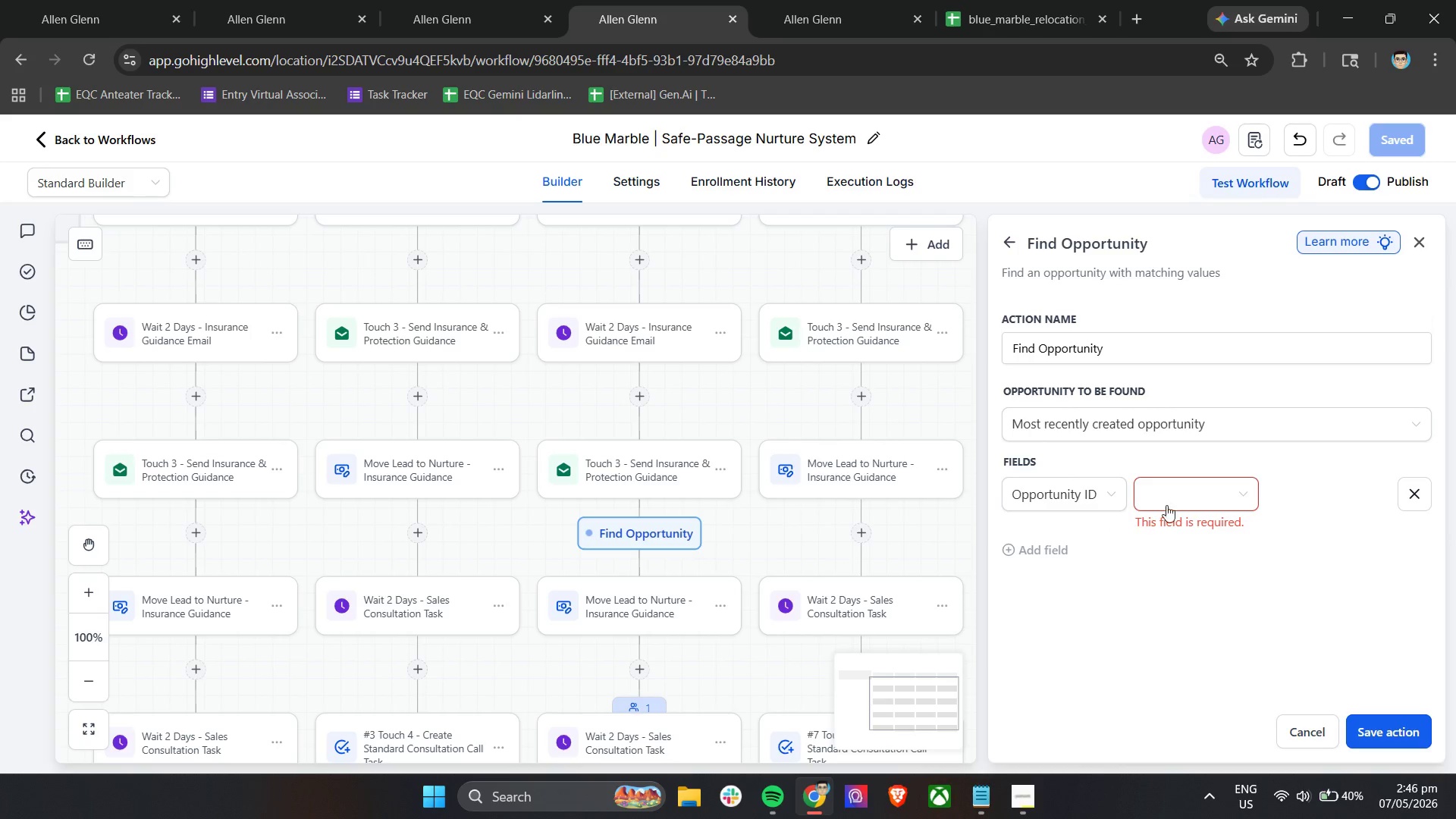 
left_click([1171, 497])
 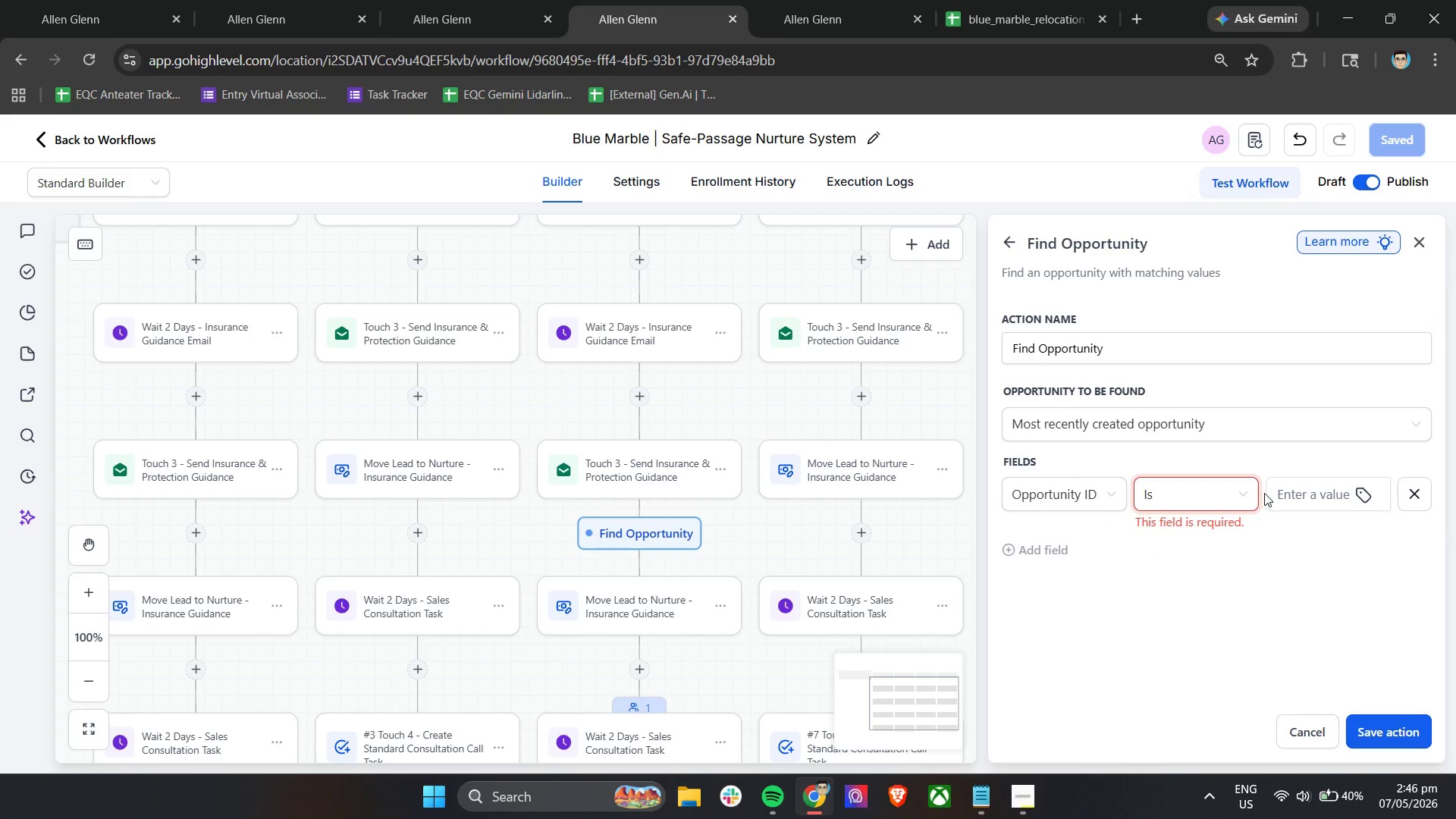 
triple_click([1286, 493])
 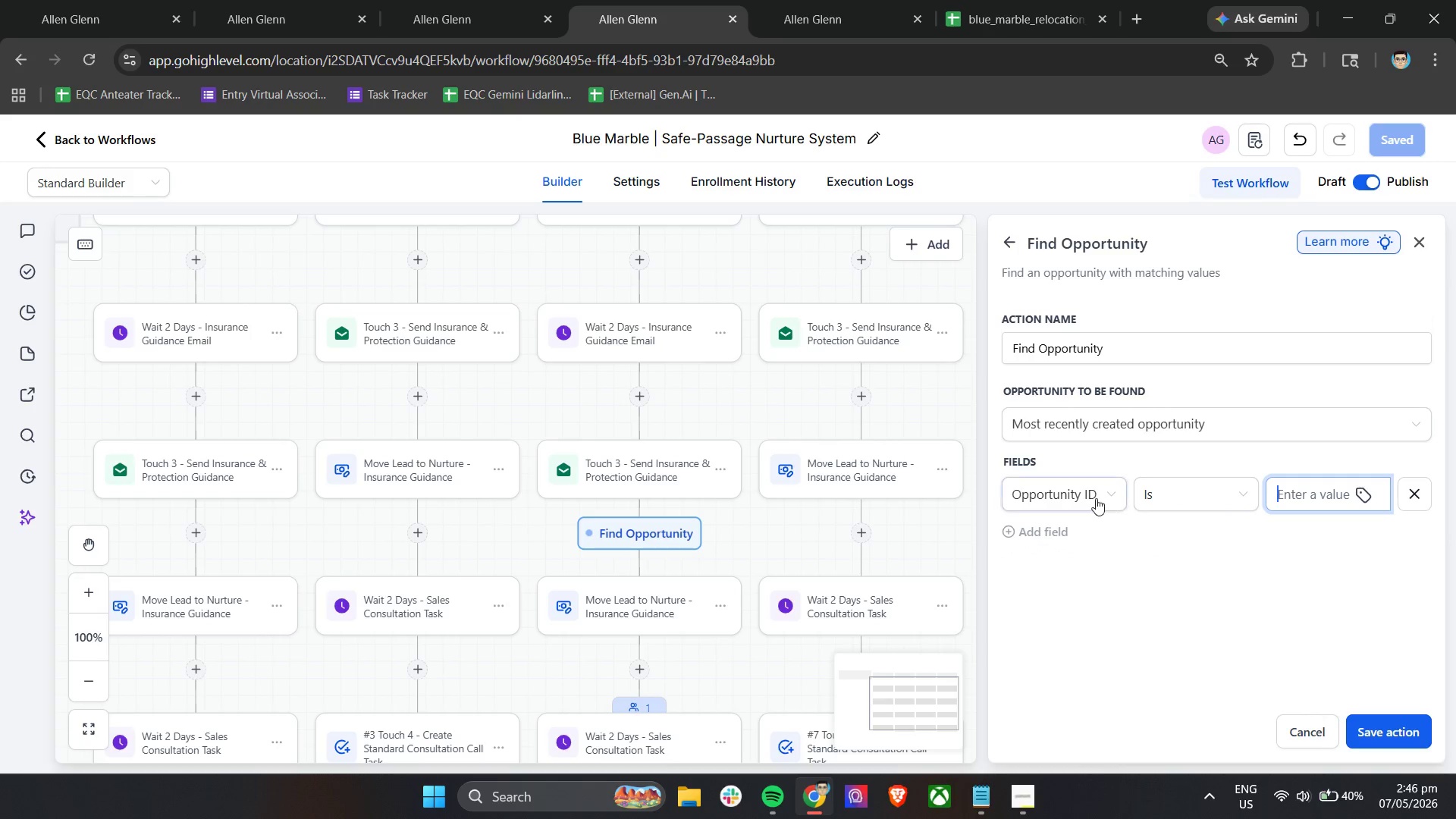 
left_click([1082, 498])
 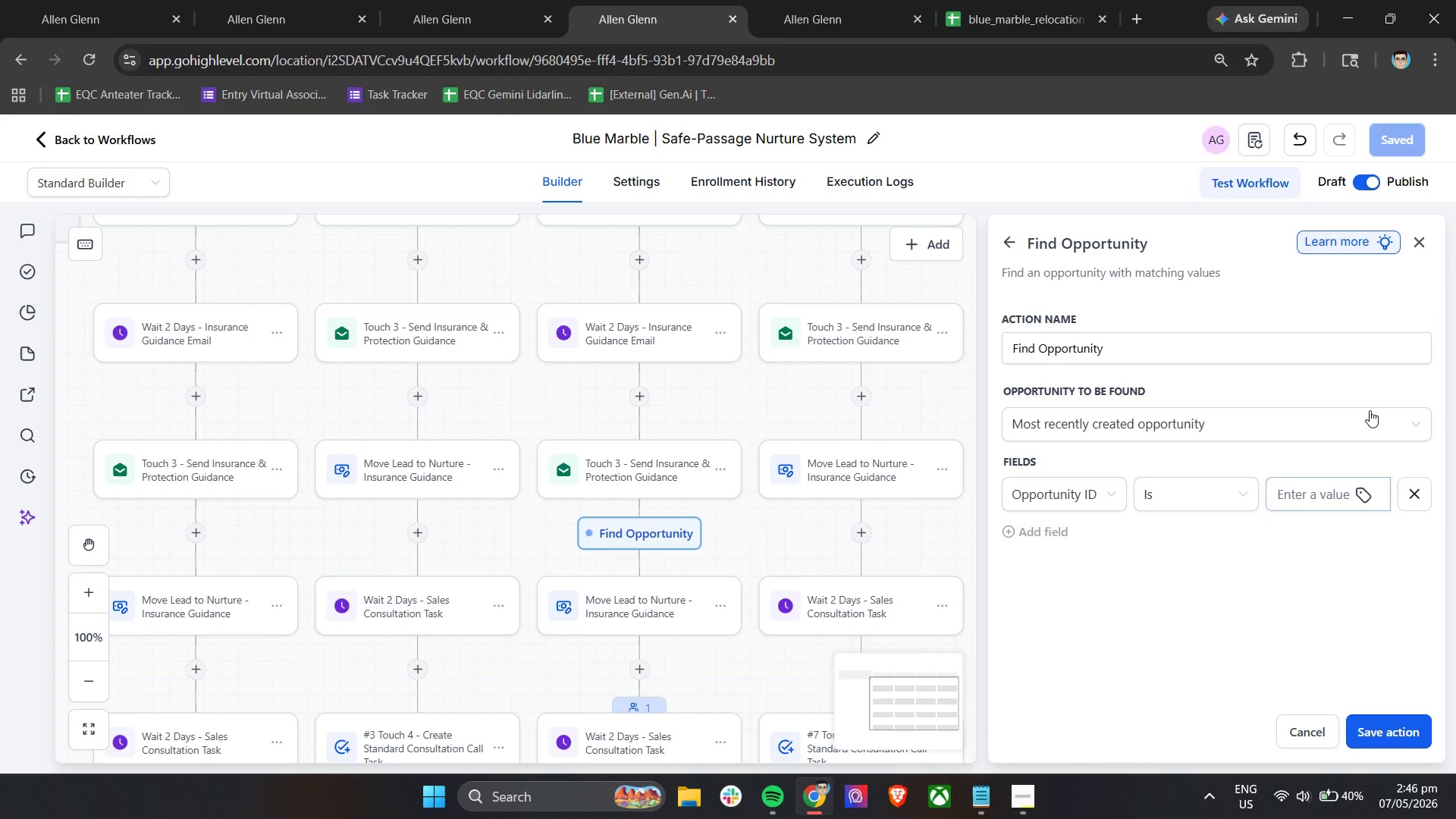 
left_click([1410, 492])
 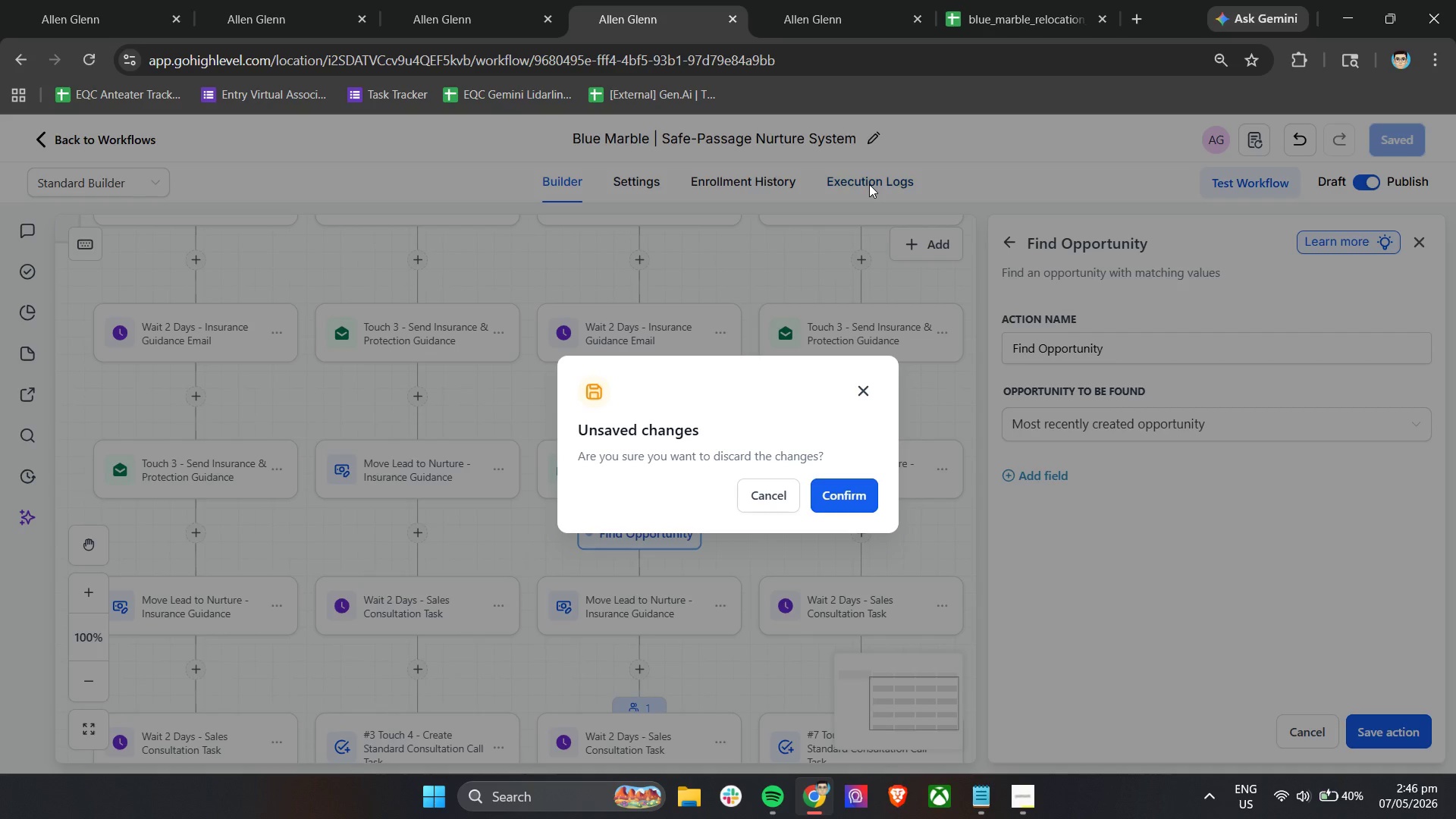 
left_click([846, 507])
 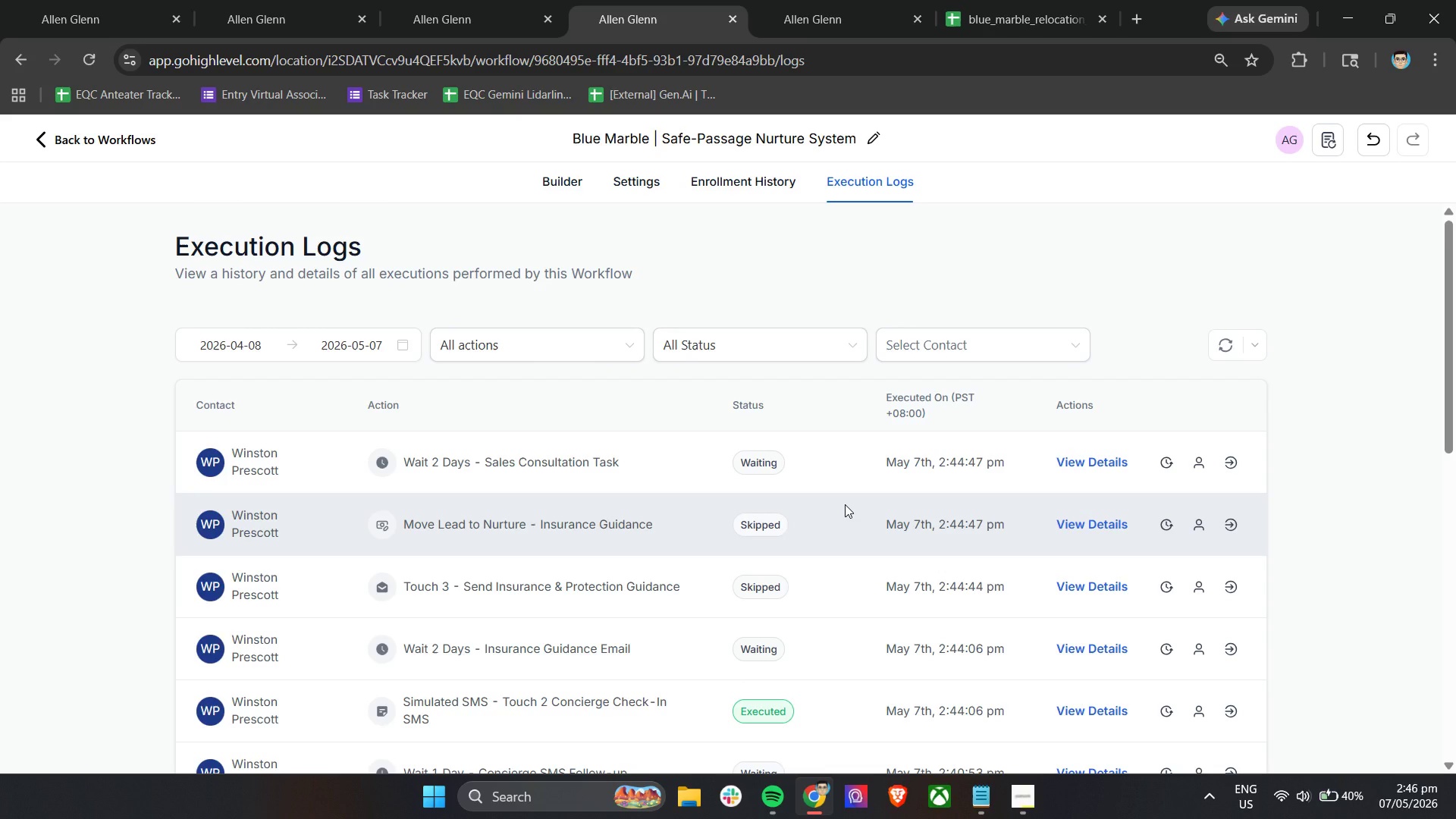 
wait(10.53)
 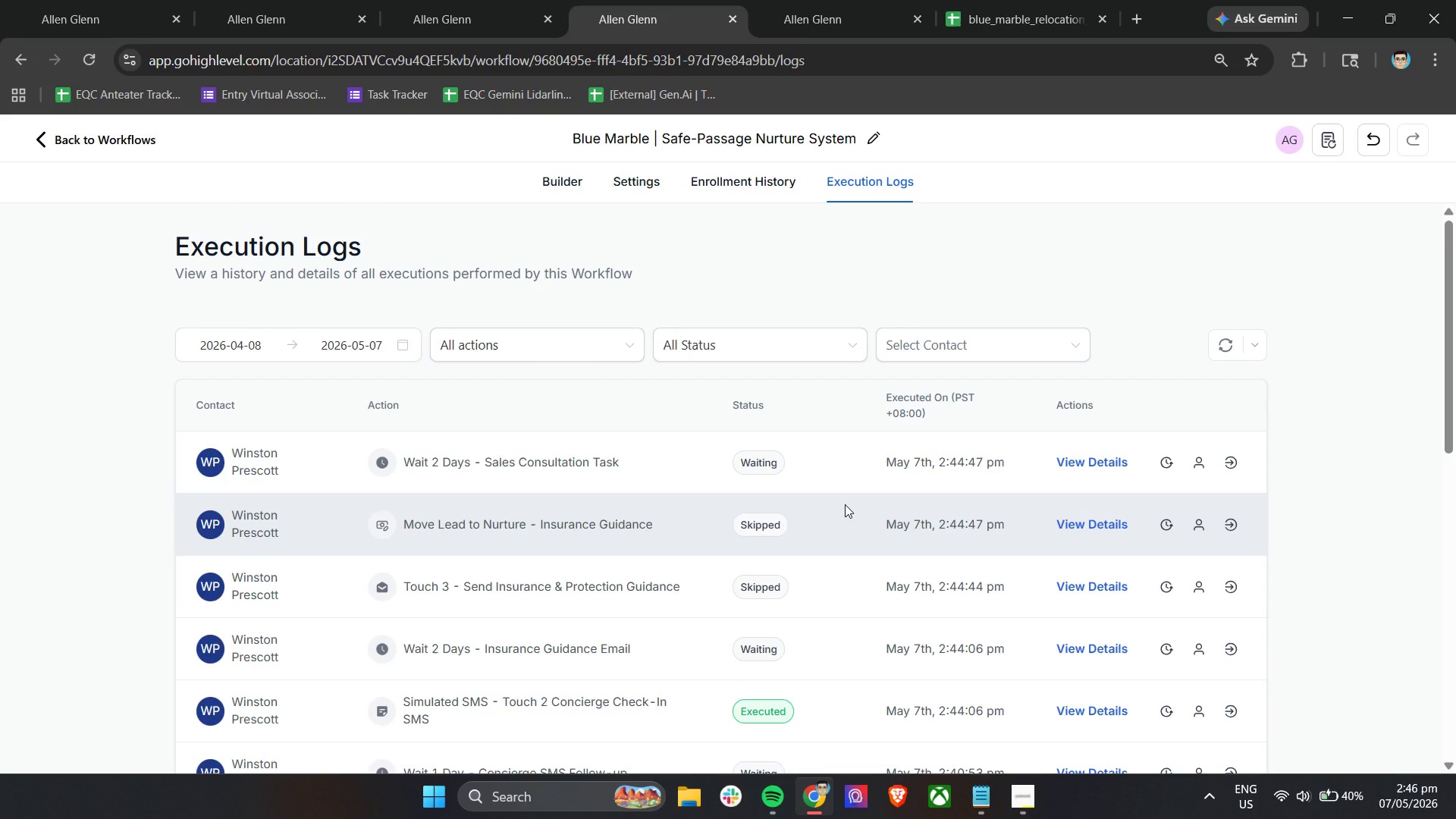 
left_click([1078, 522])
 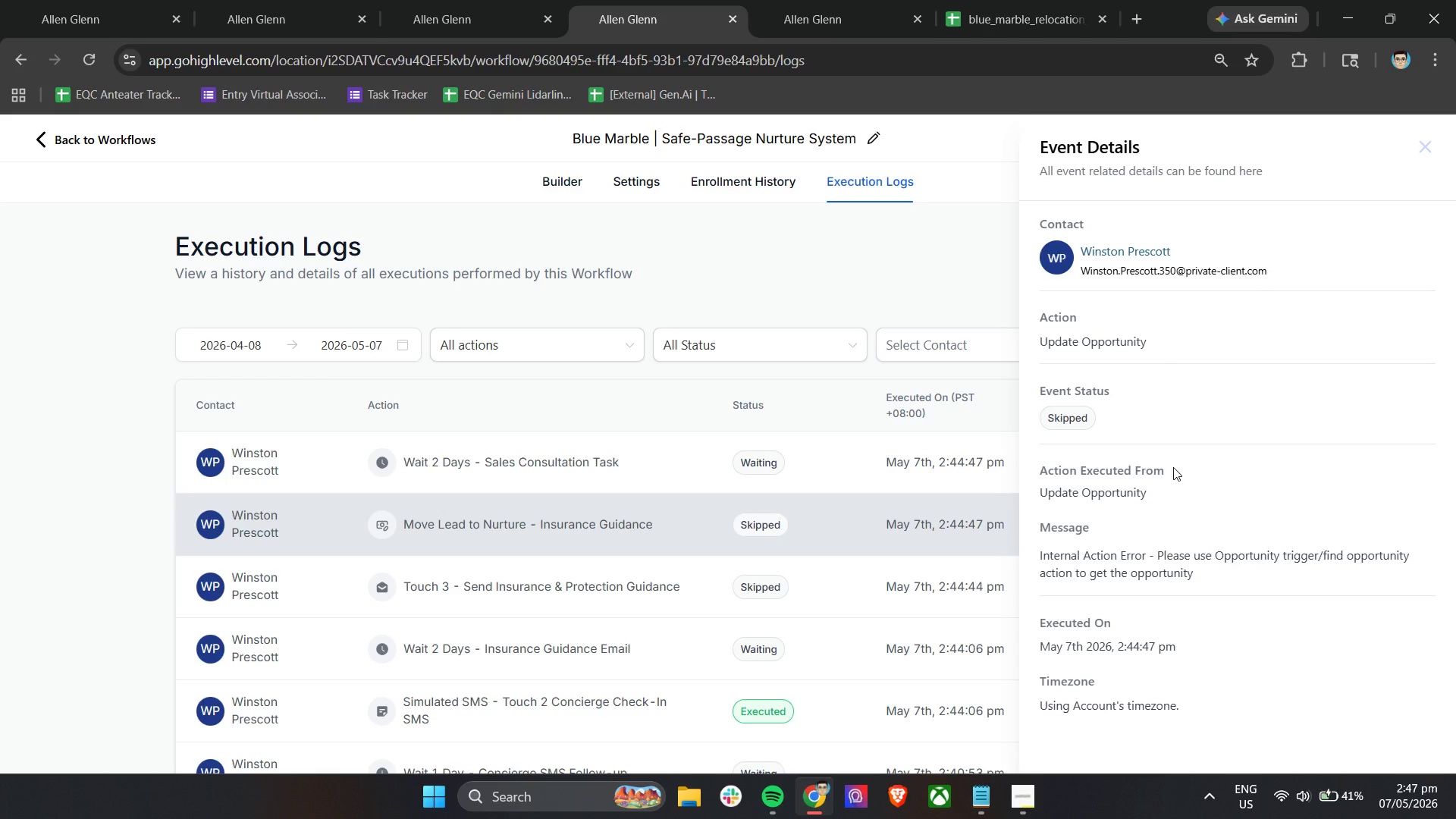 
wait(56.86)
 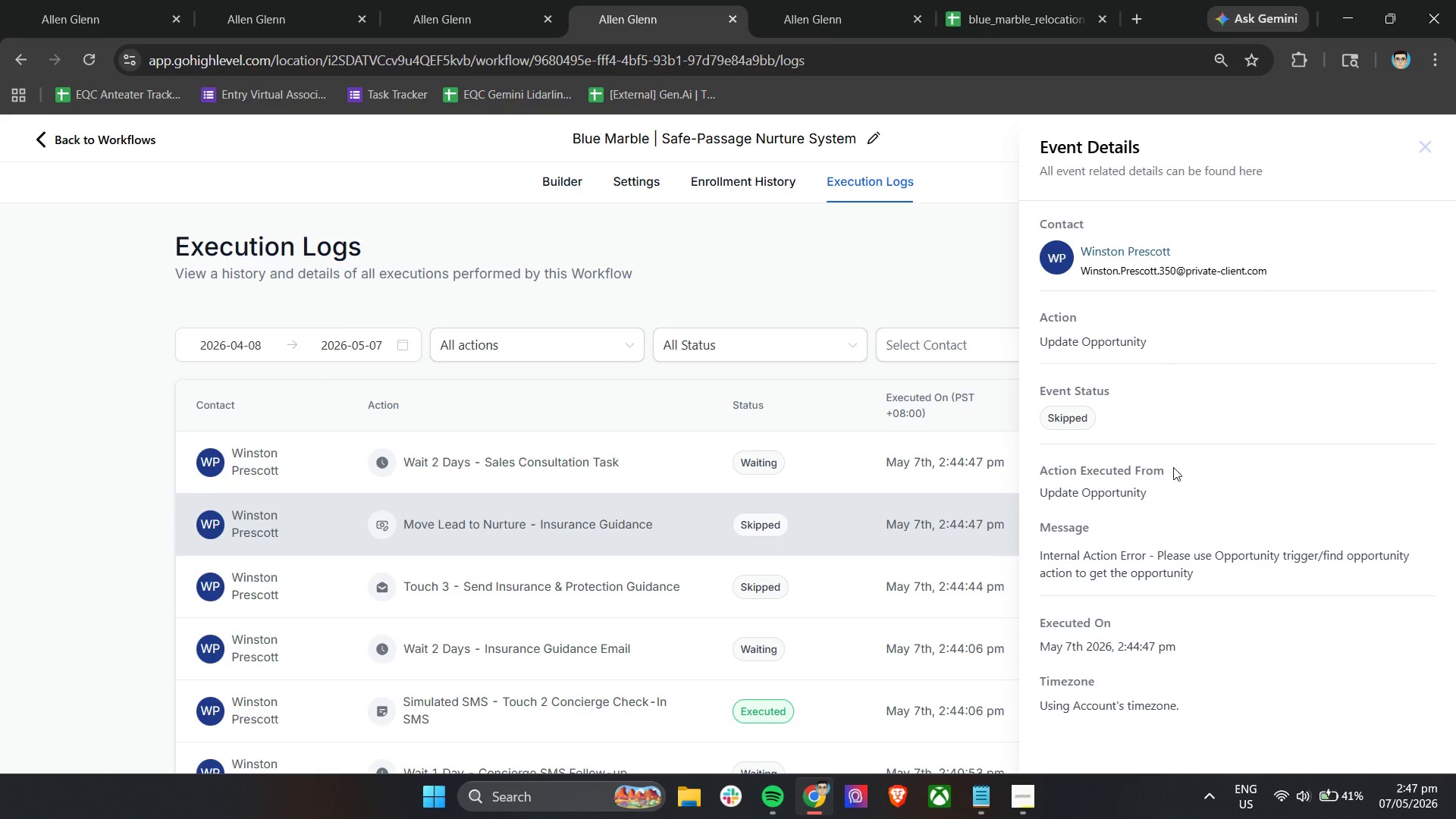 
left_click([1432, 143])
 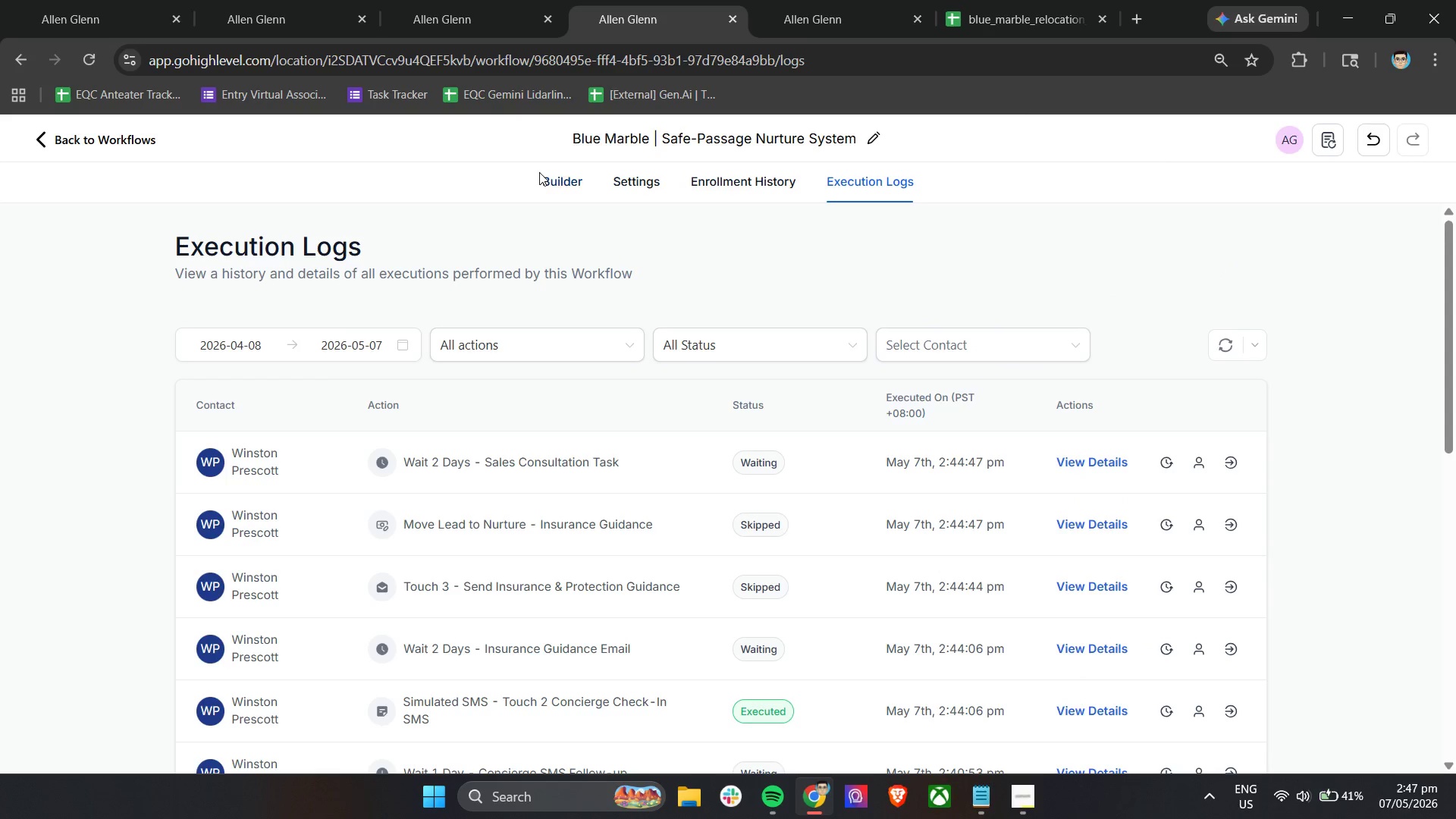 
double_click([541, 180])
 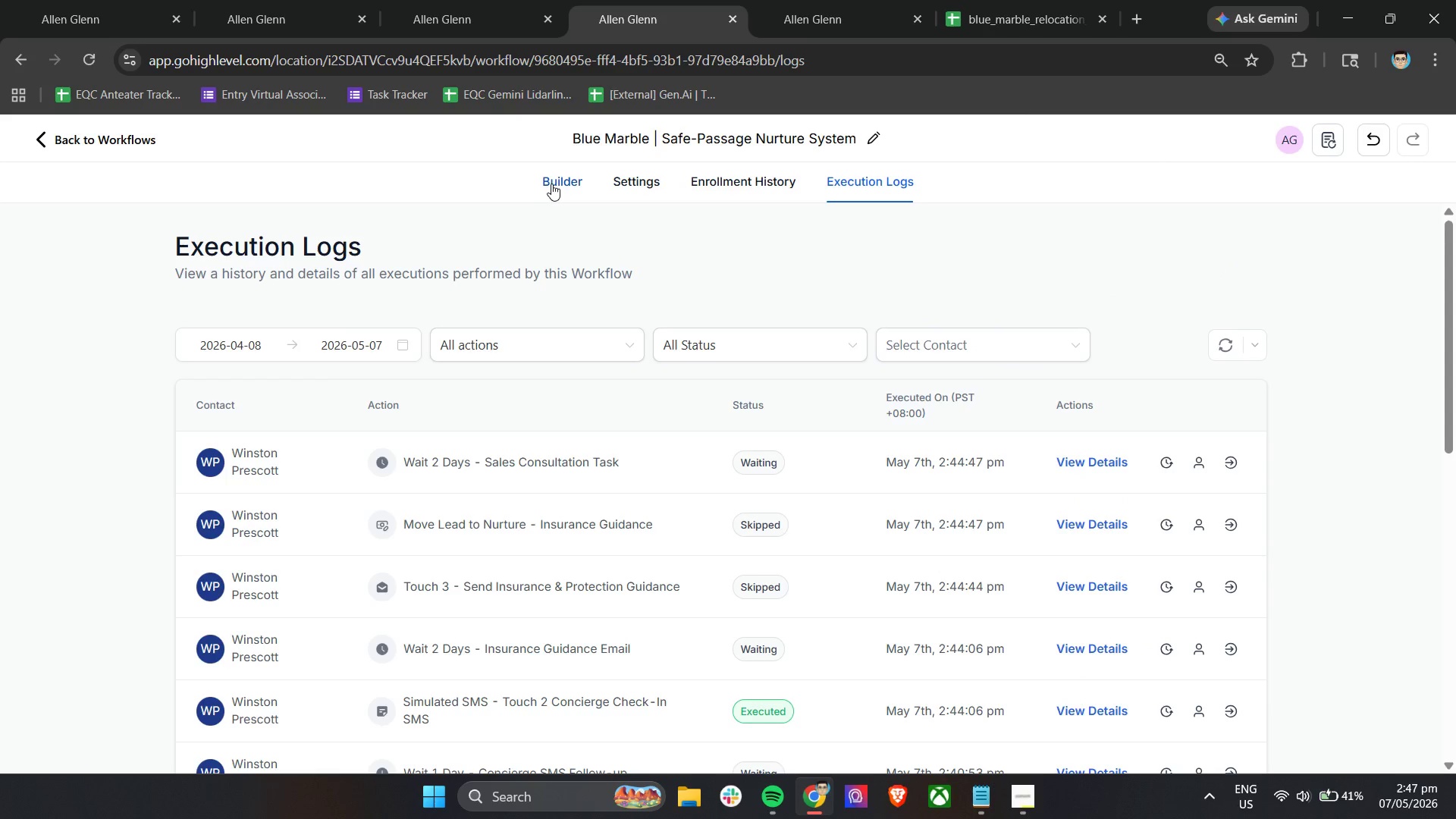 
left_click([554, 184])
 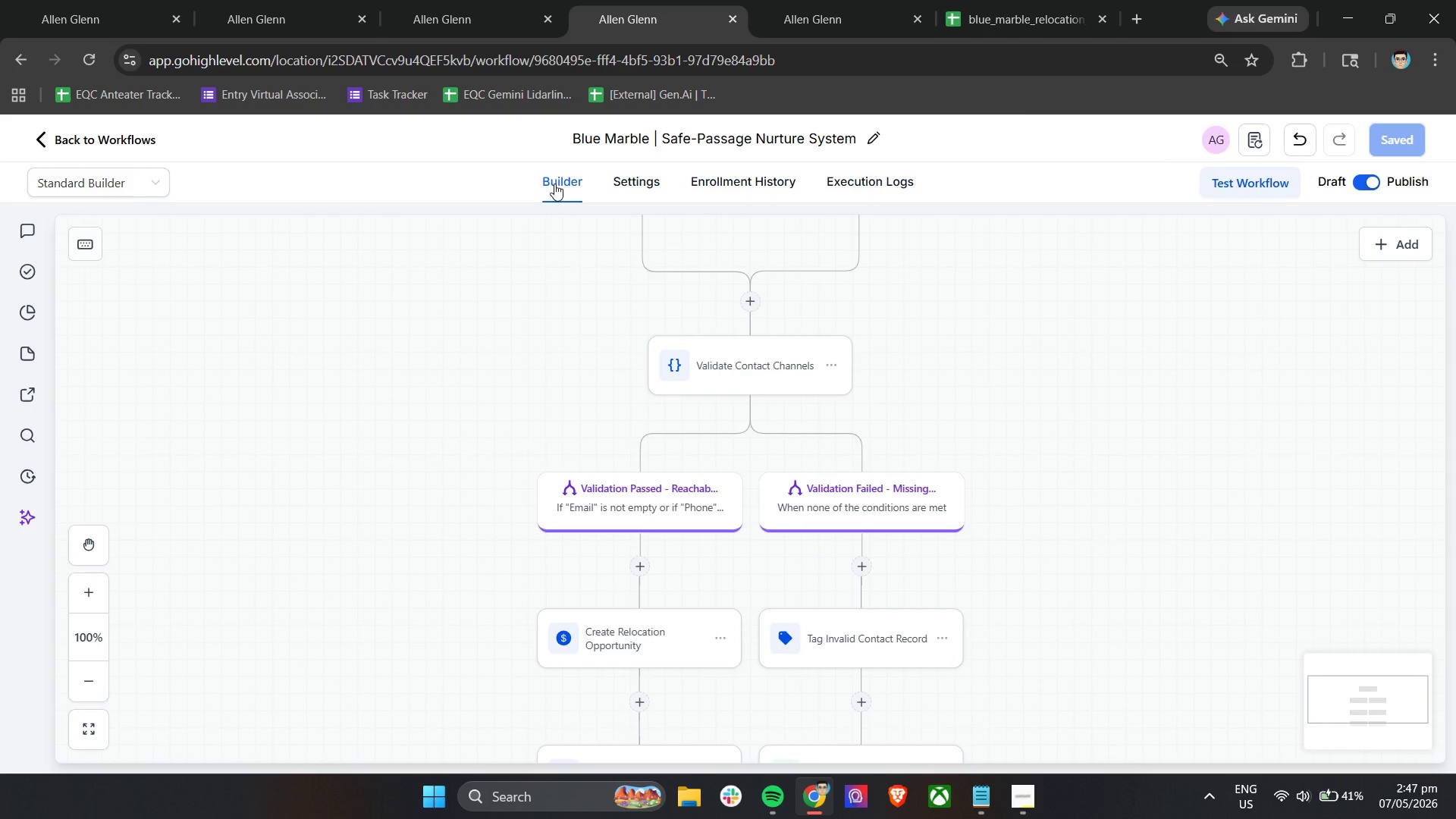 
scroll: coordinate [705, 637], scroll_direction: down, amount: 41.0
 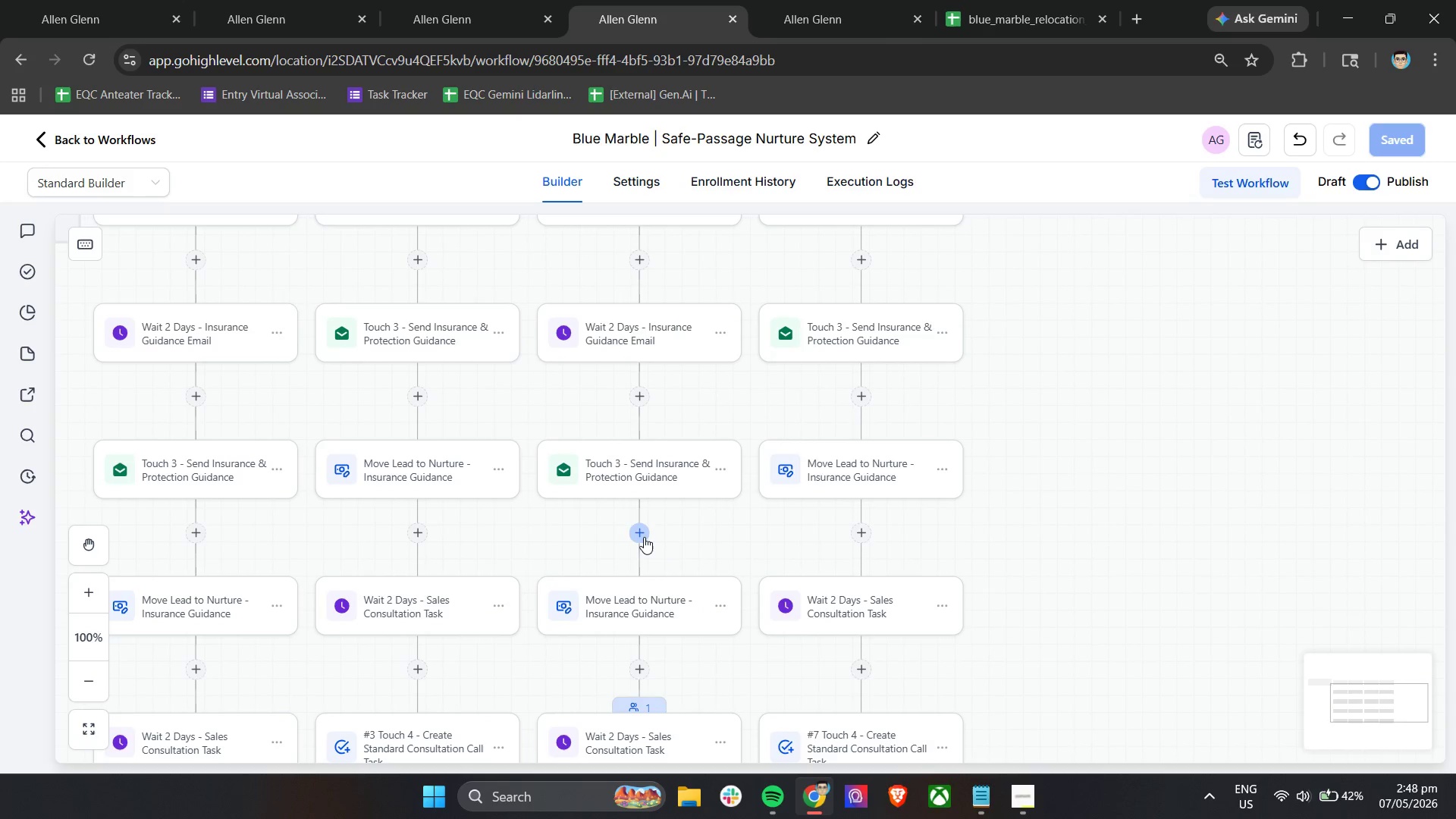 
left_click([644, 537])
 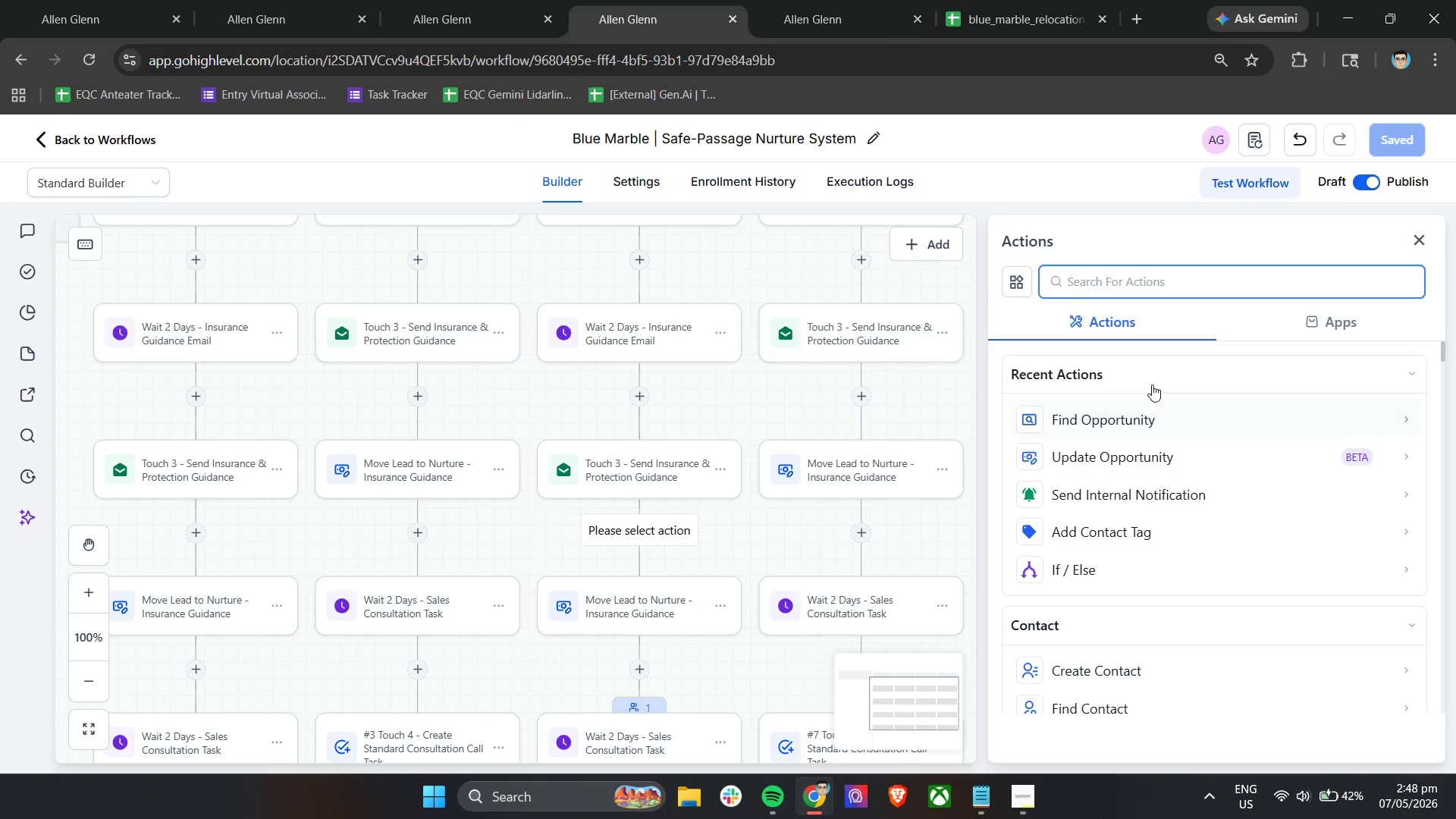 
left_click([1134, 417])
 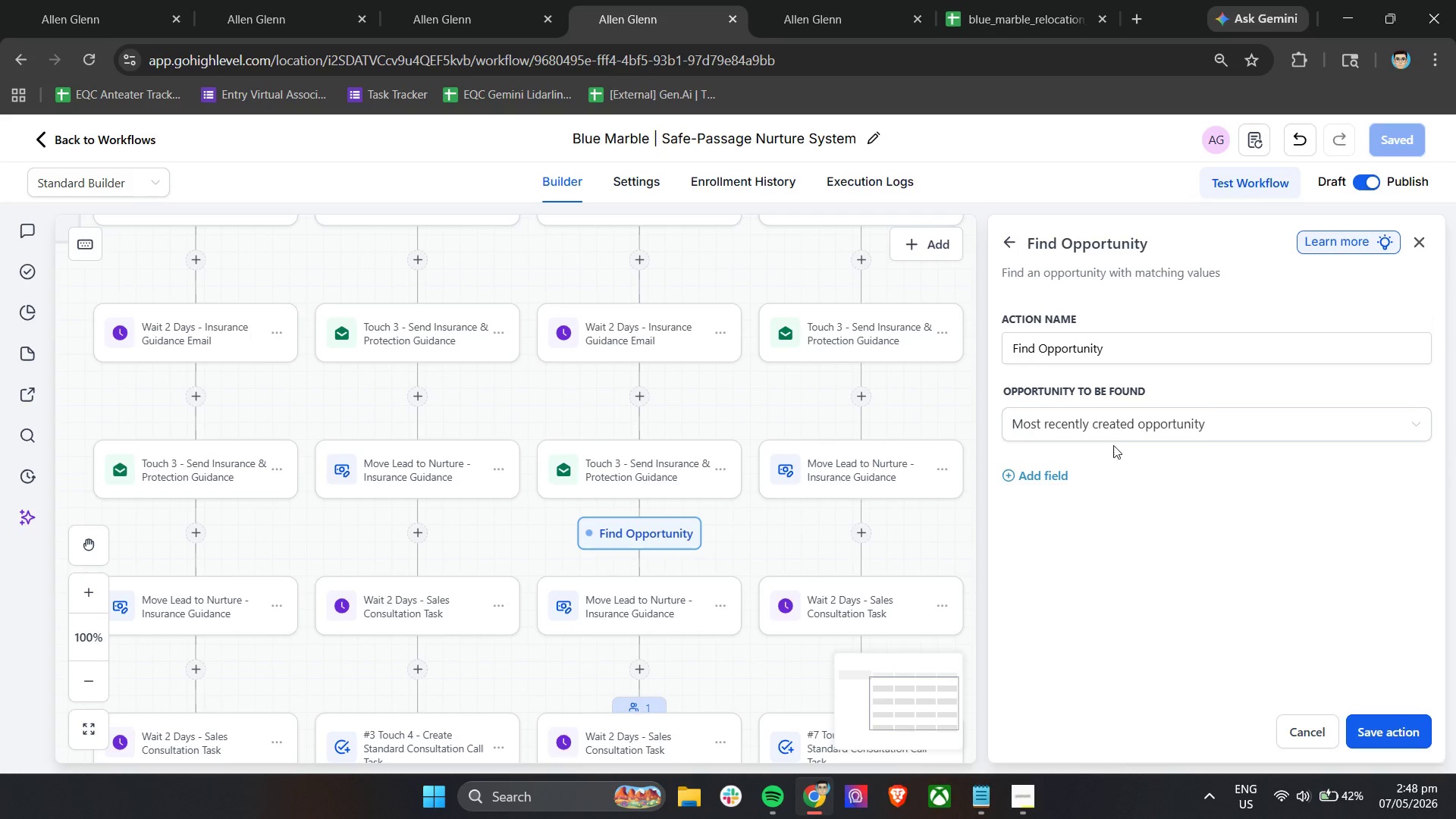 
left_click([1074, 425])
 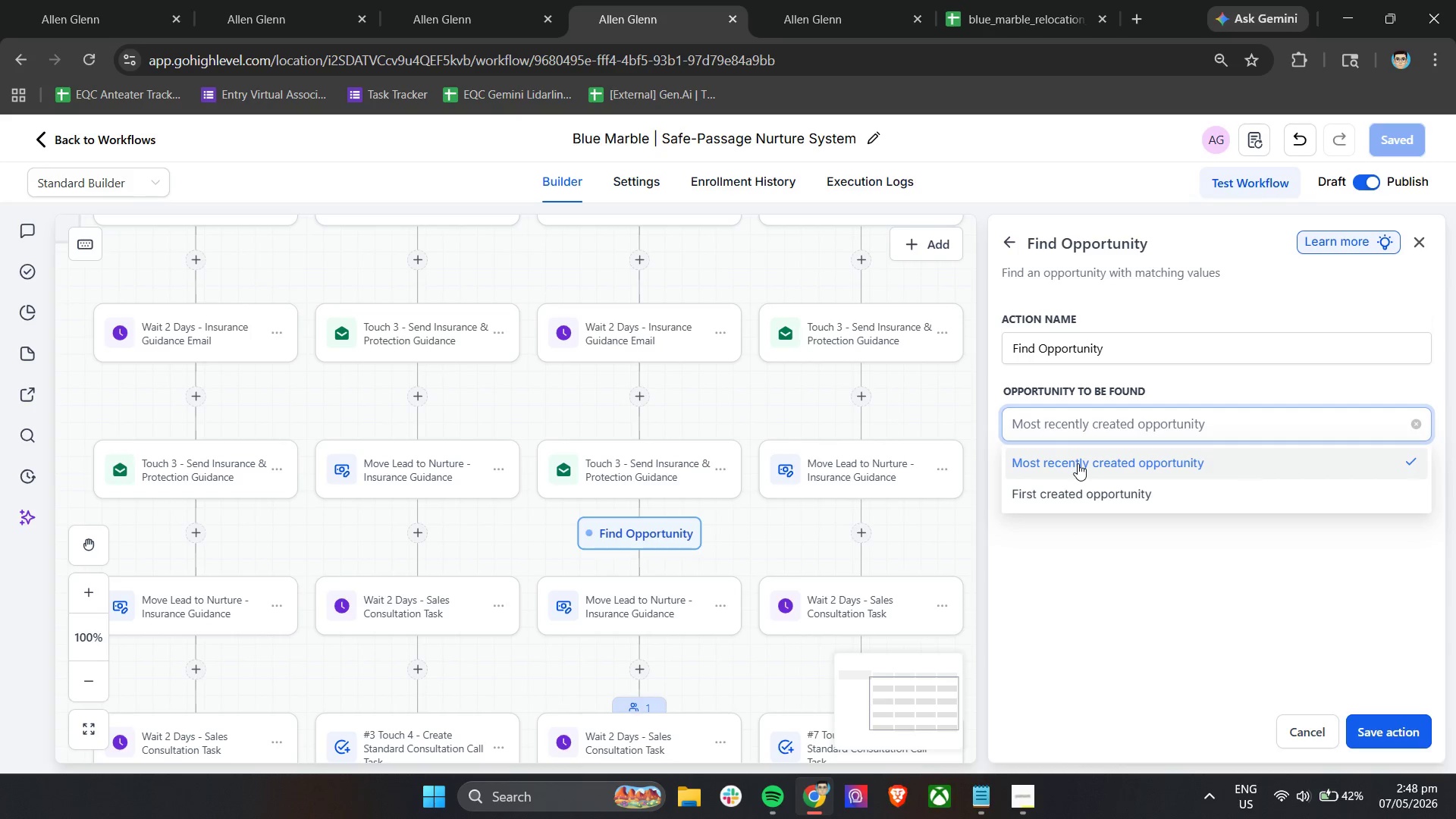 
left_click([1078, 463])
 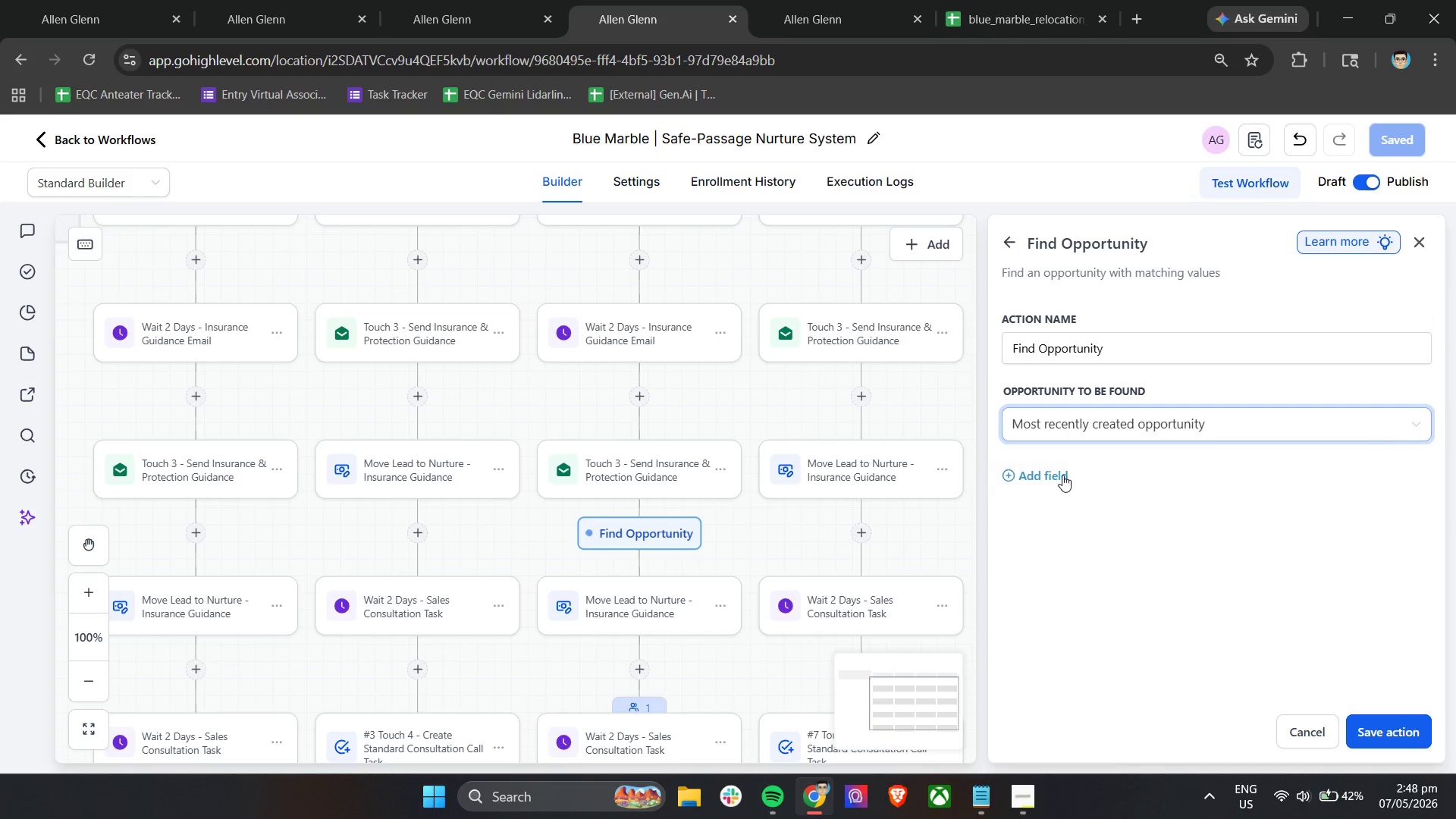 
left_click([1056, 475])
 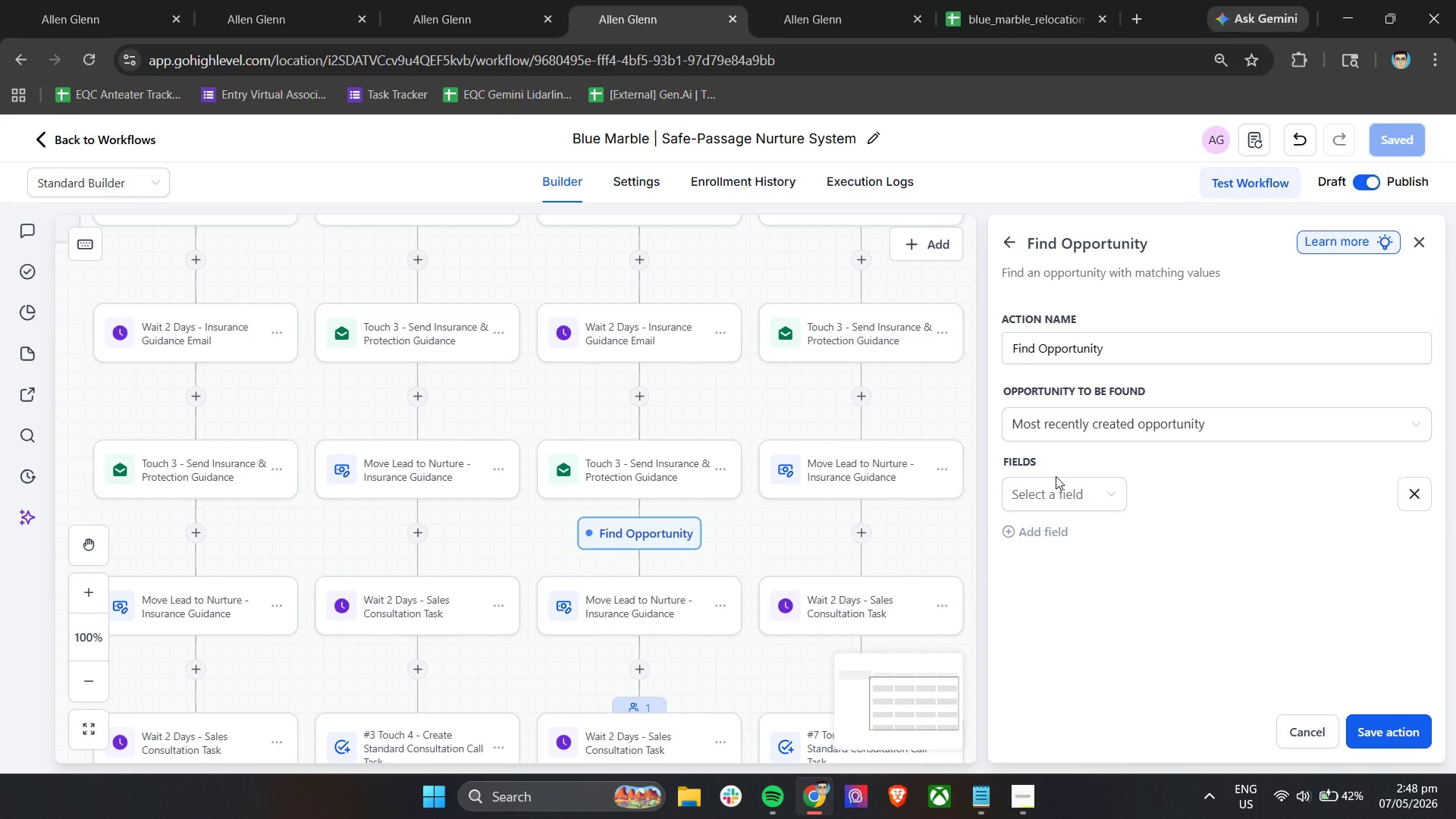 
mouse_move([1065, 508])
 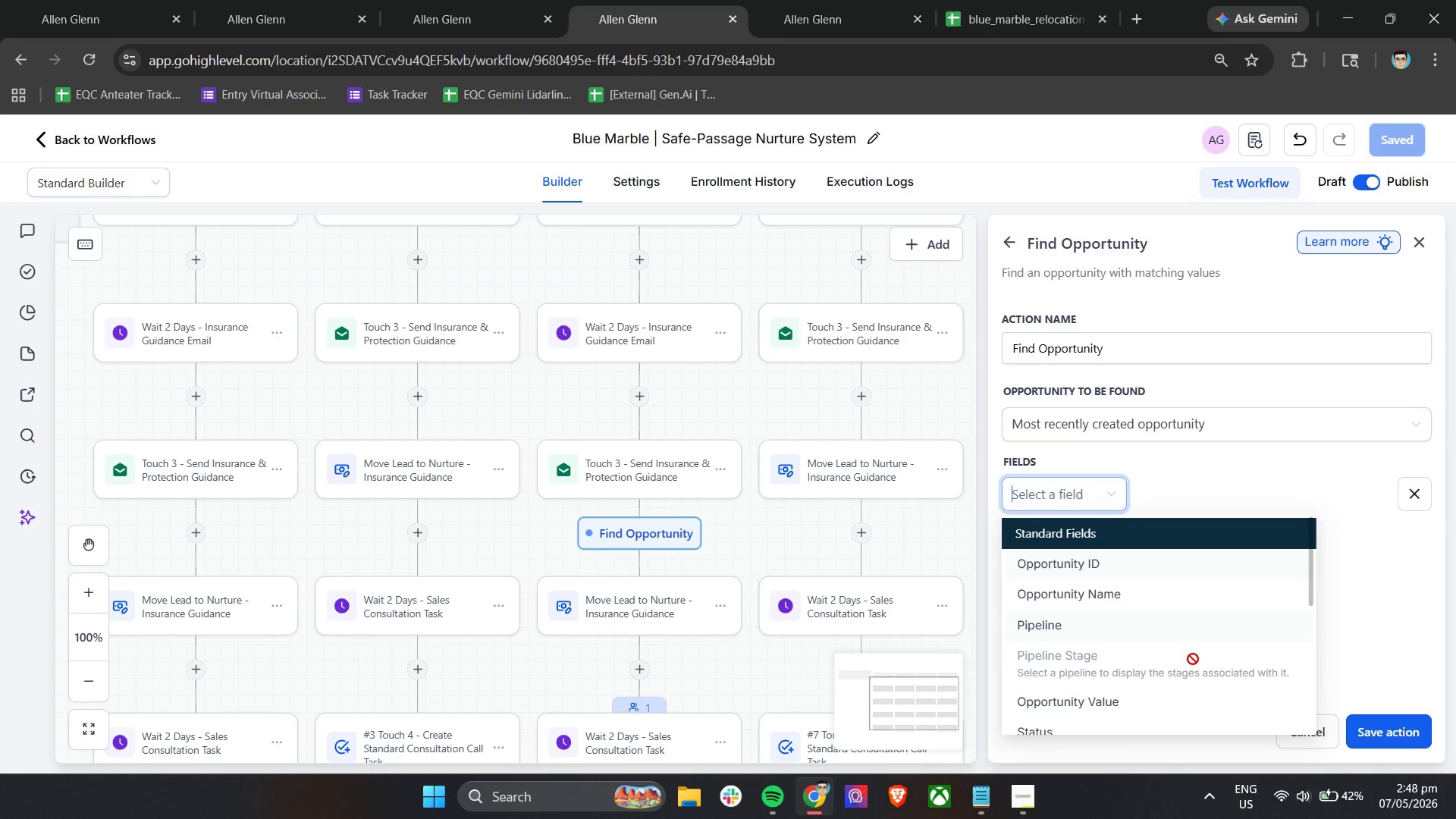 
scroll: coordinate [1193, 659], scroll_direction: down, amount: 1.0
 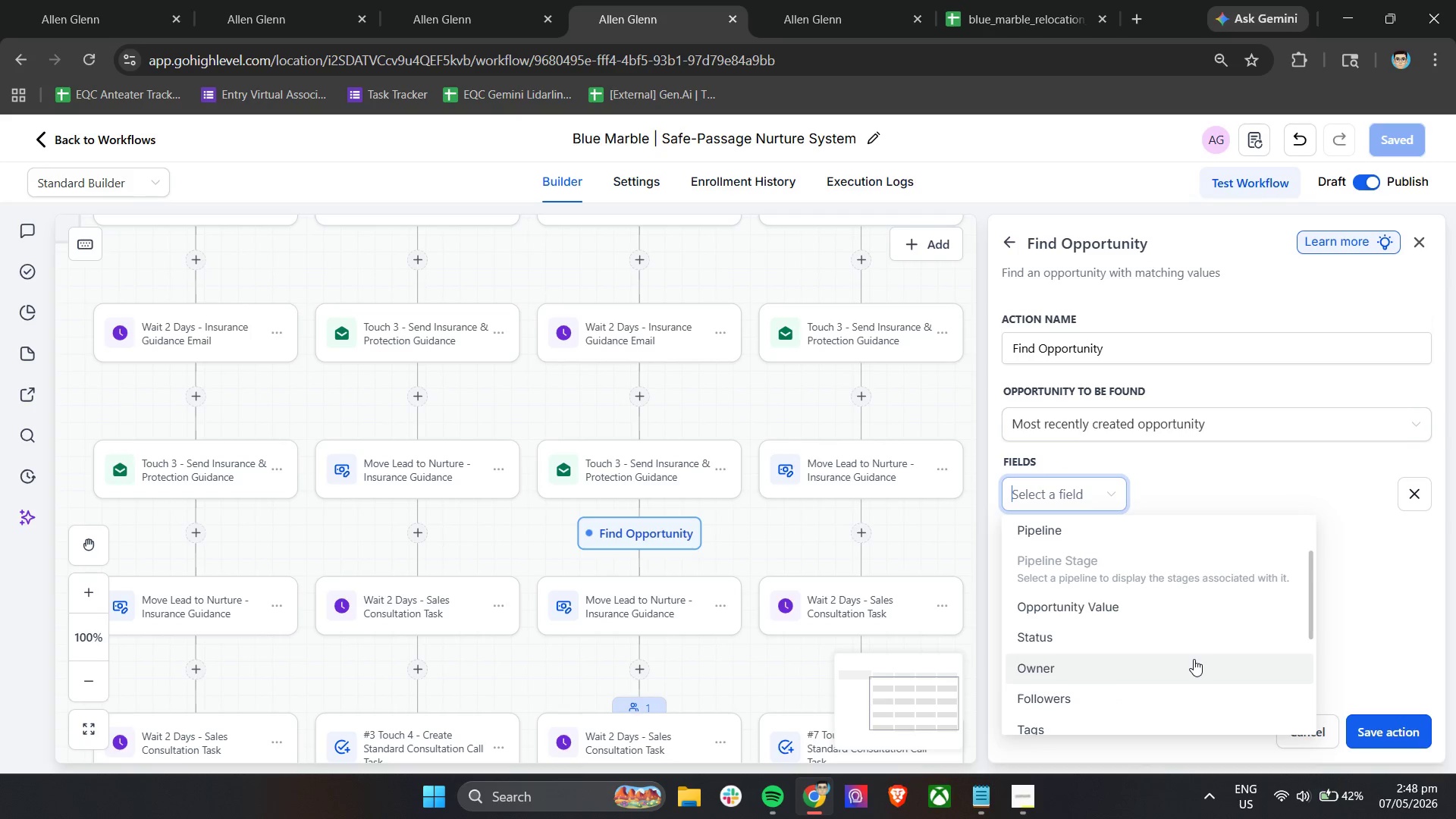 
scroll: coordinate [1194, 659], scroll_direction: up, amount: 1.0
 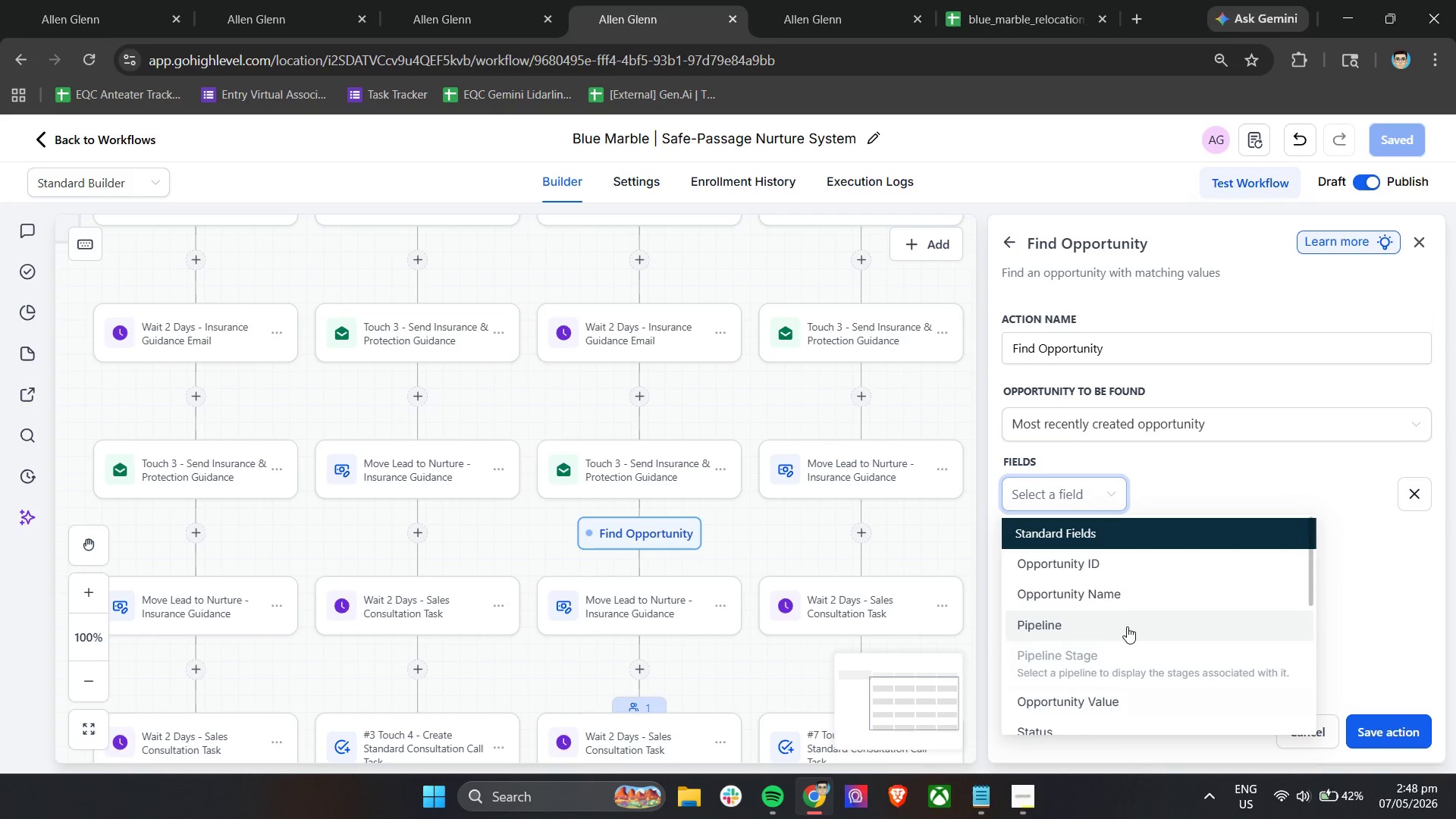 
left_click([1122, 623])
 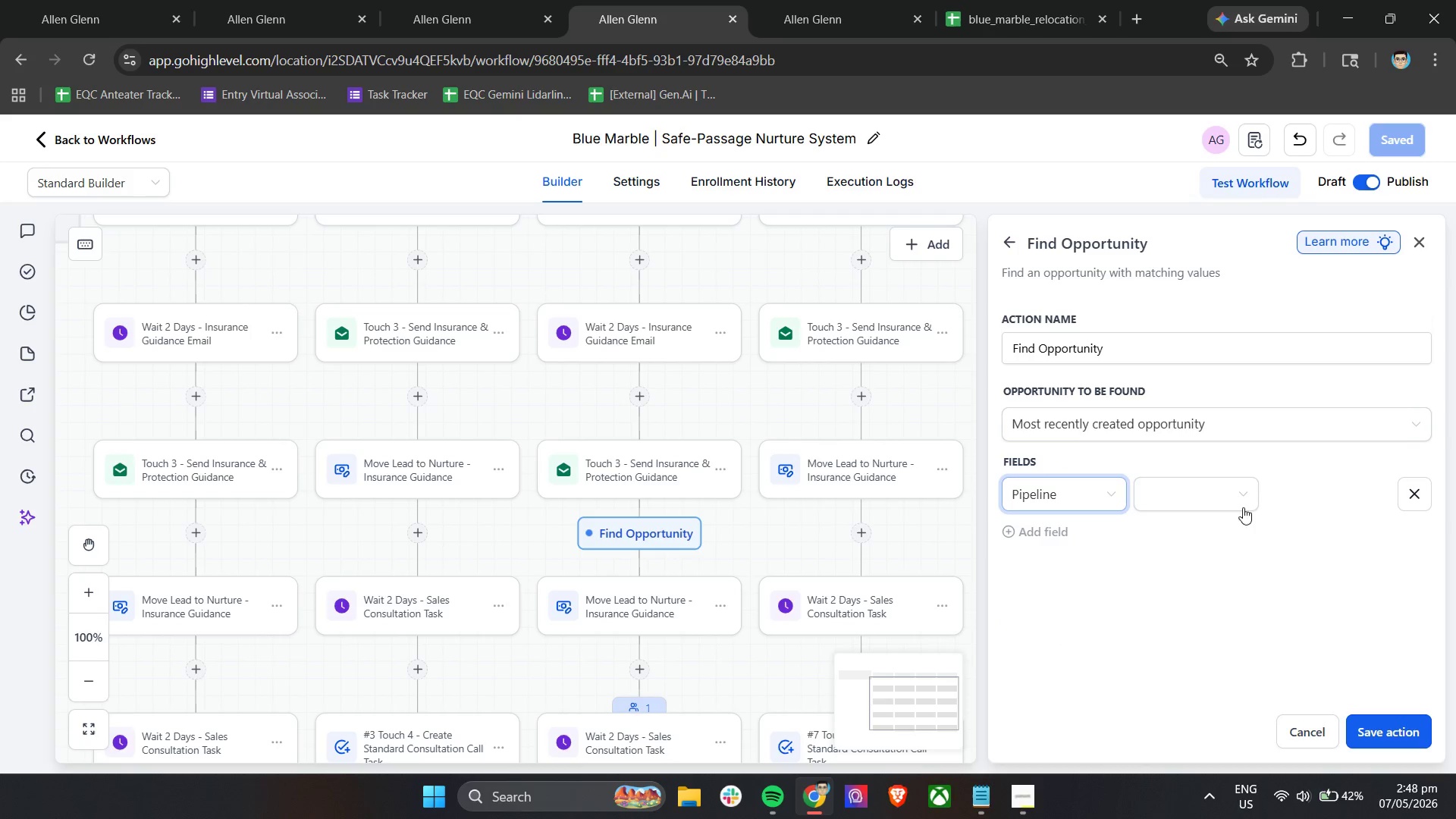 
left_click([1177, 491])
 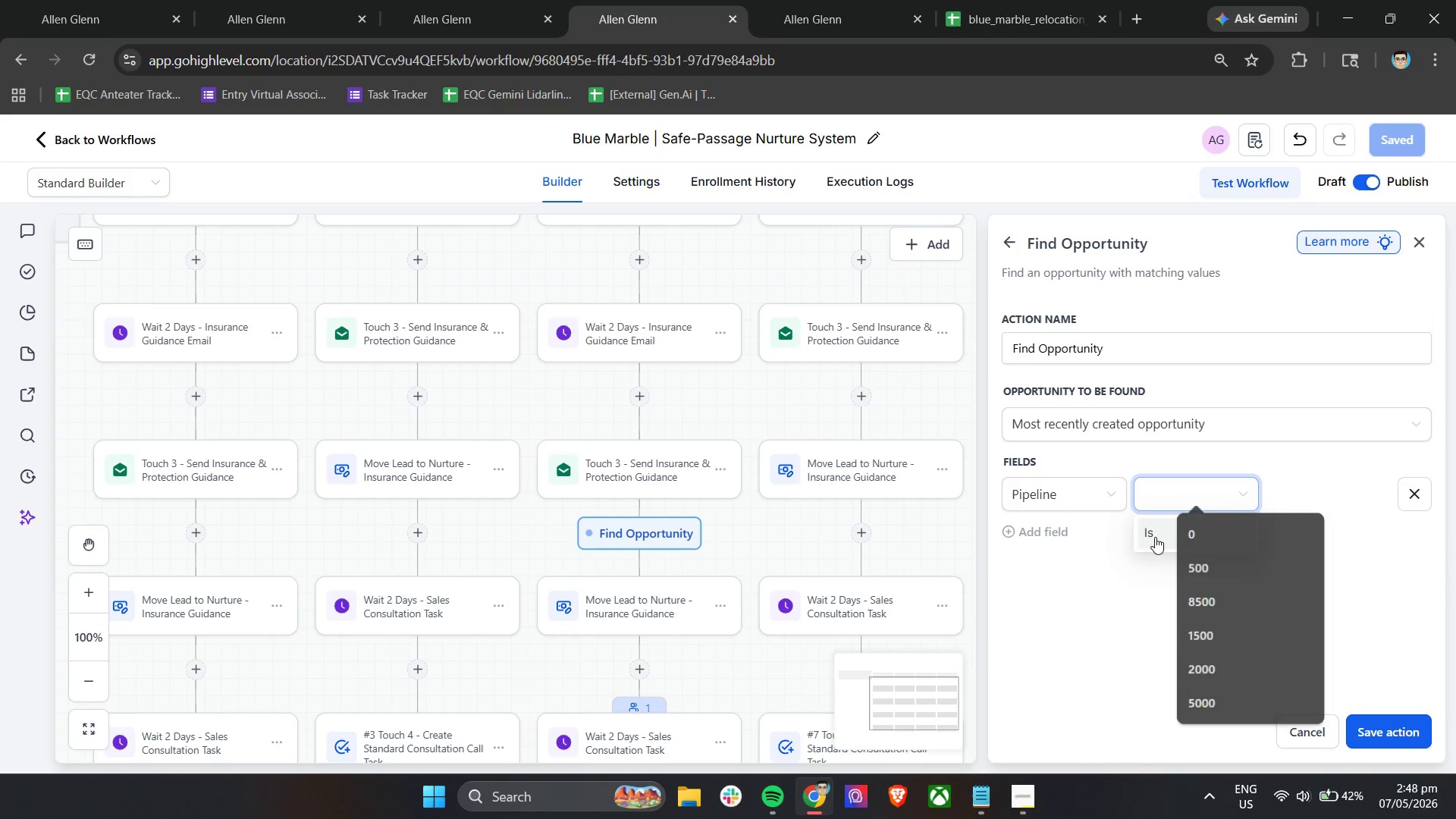 
double_click([1298, 502])
 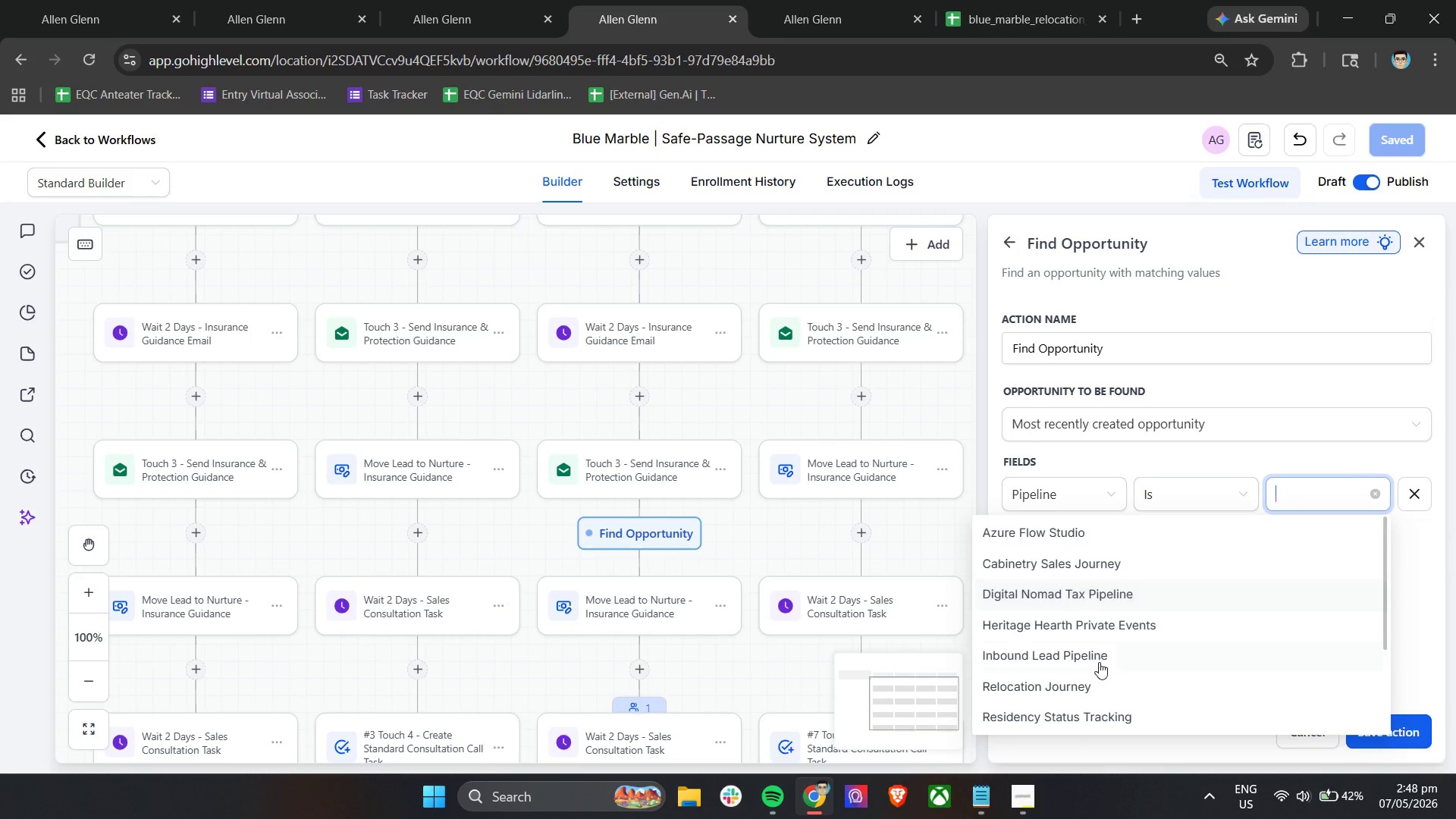 
left_click([1086, 676])
 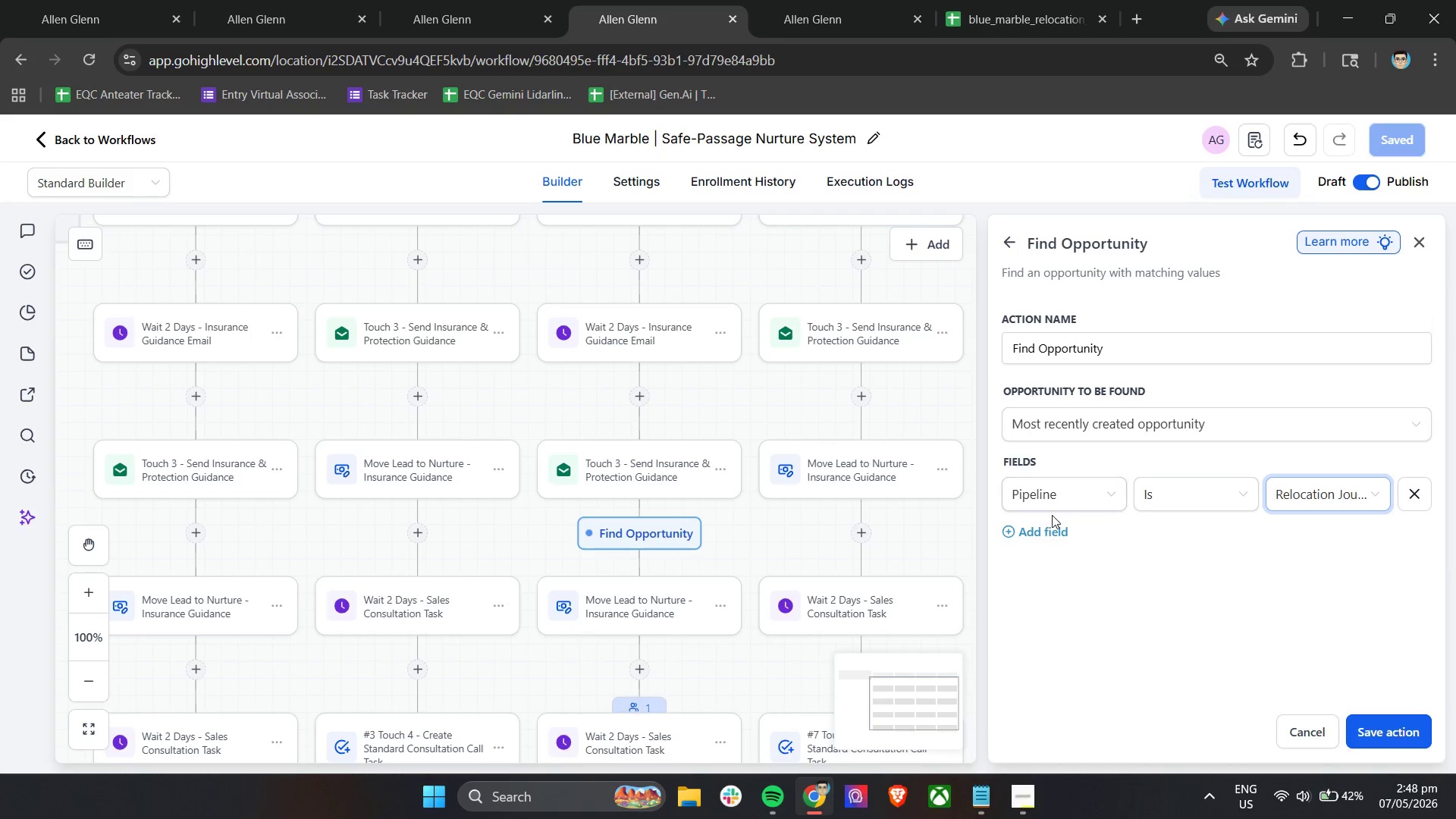 
left_click([1050, 535])
 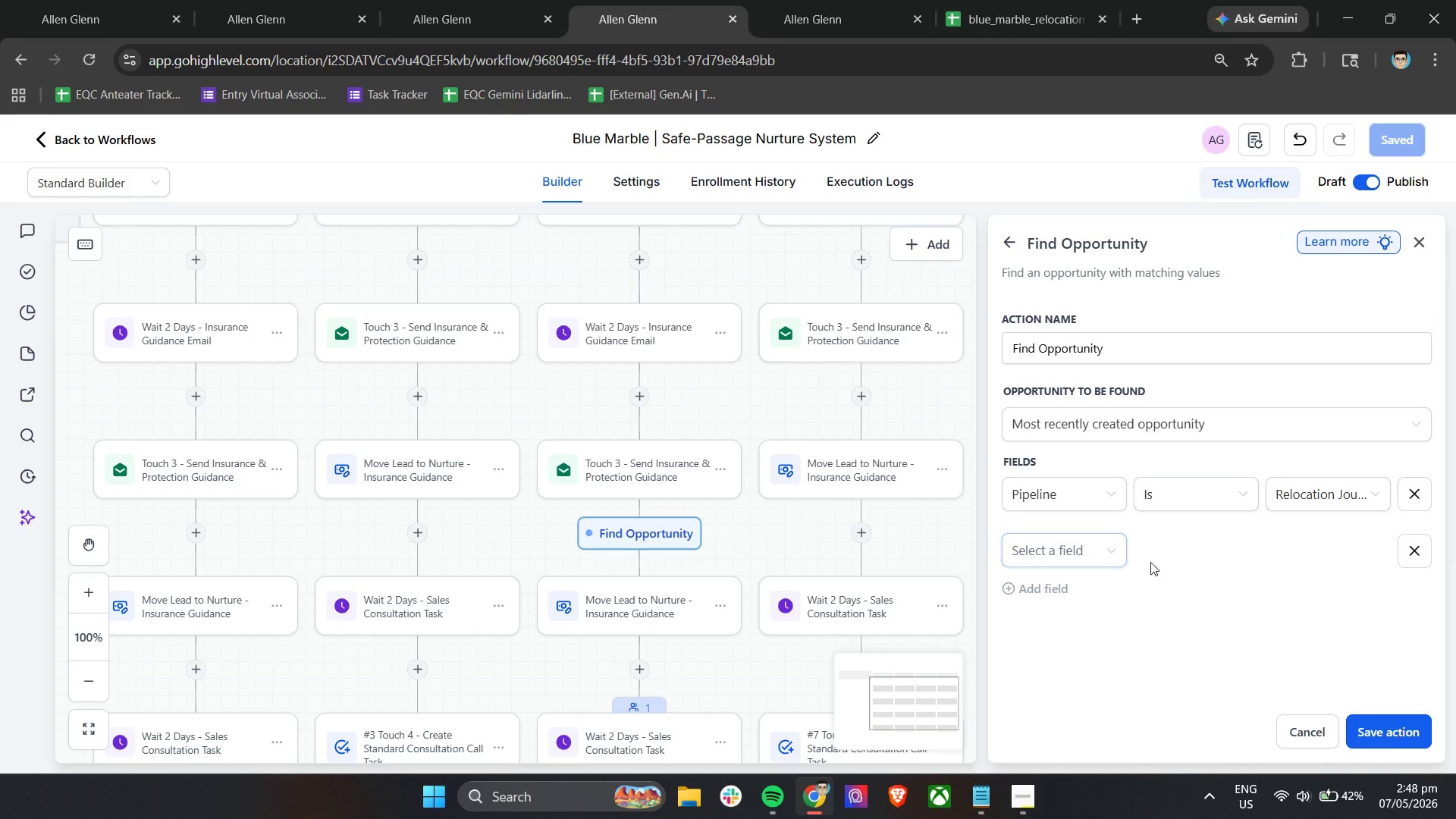 
left_click([1119, 556])
 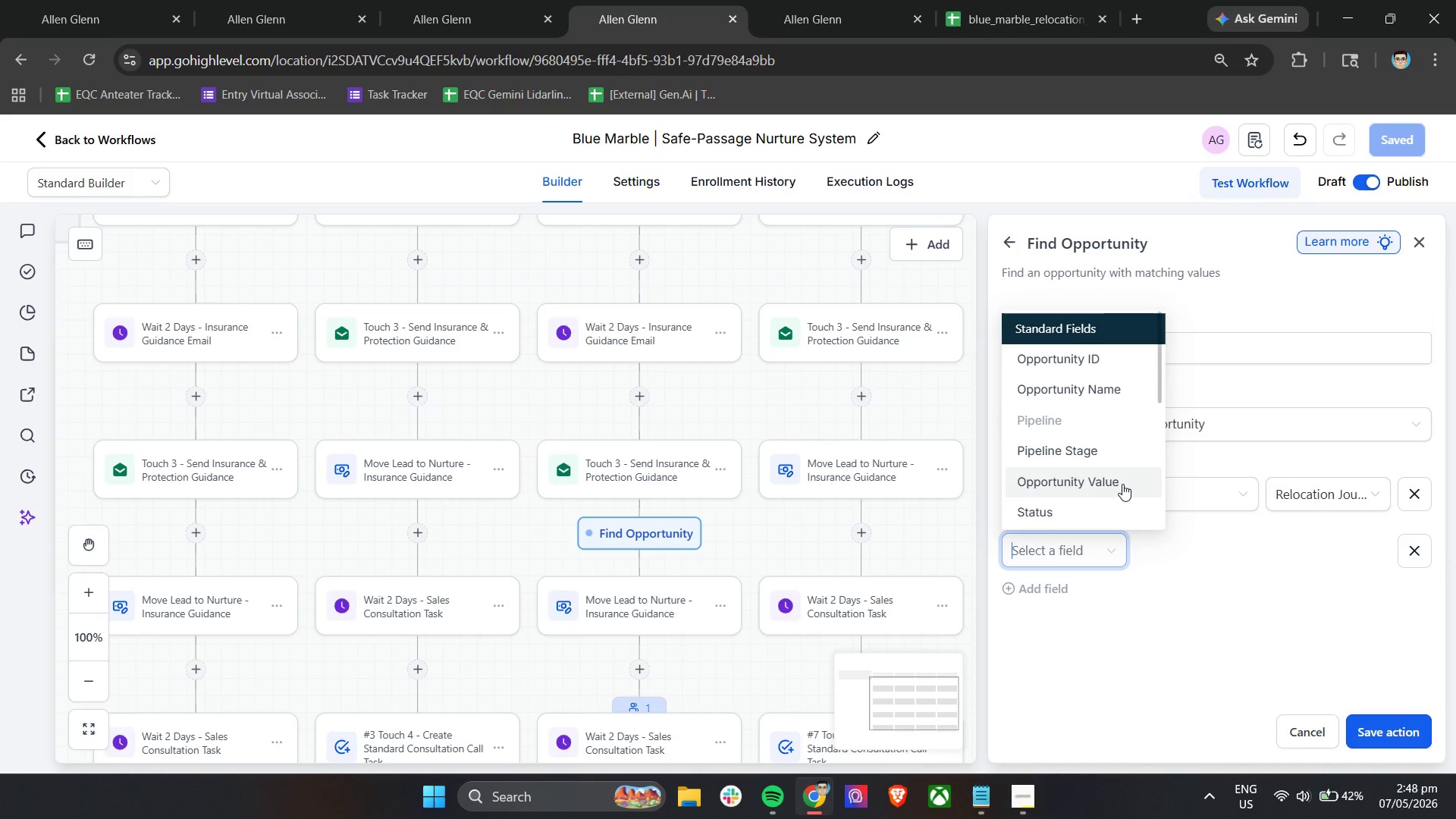 
scroll: coordinate [1122, 484], scroll_direction: up, amount: 1.0
 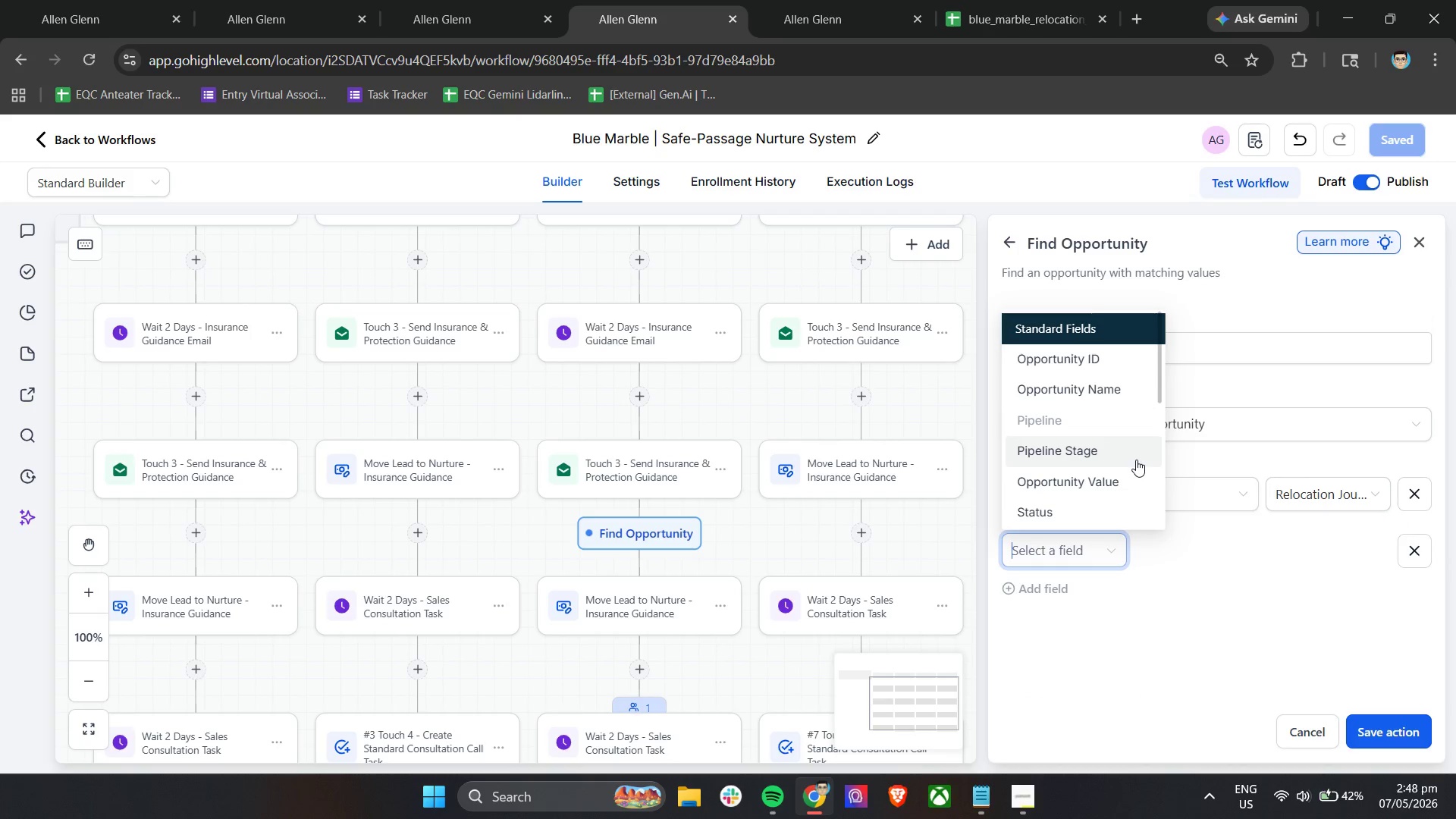 
left_click([1250, 572])
 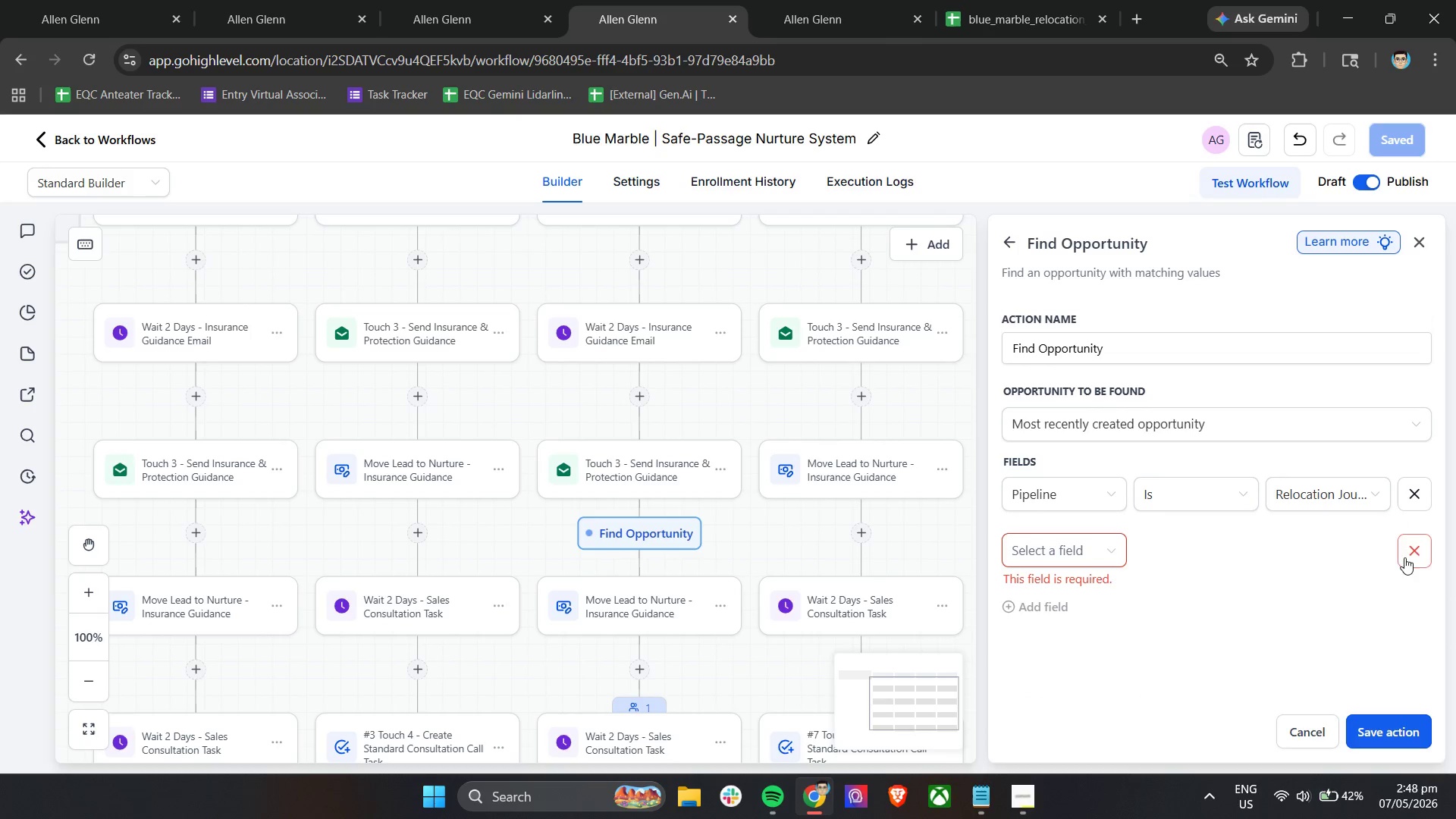 
left_click([1416, 553])
 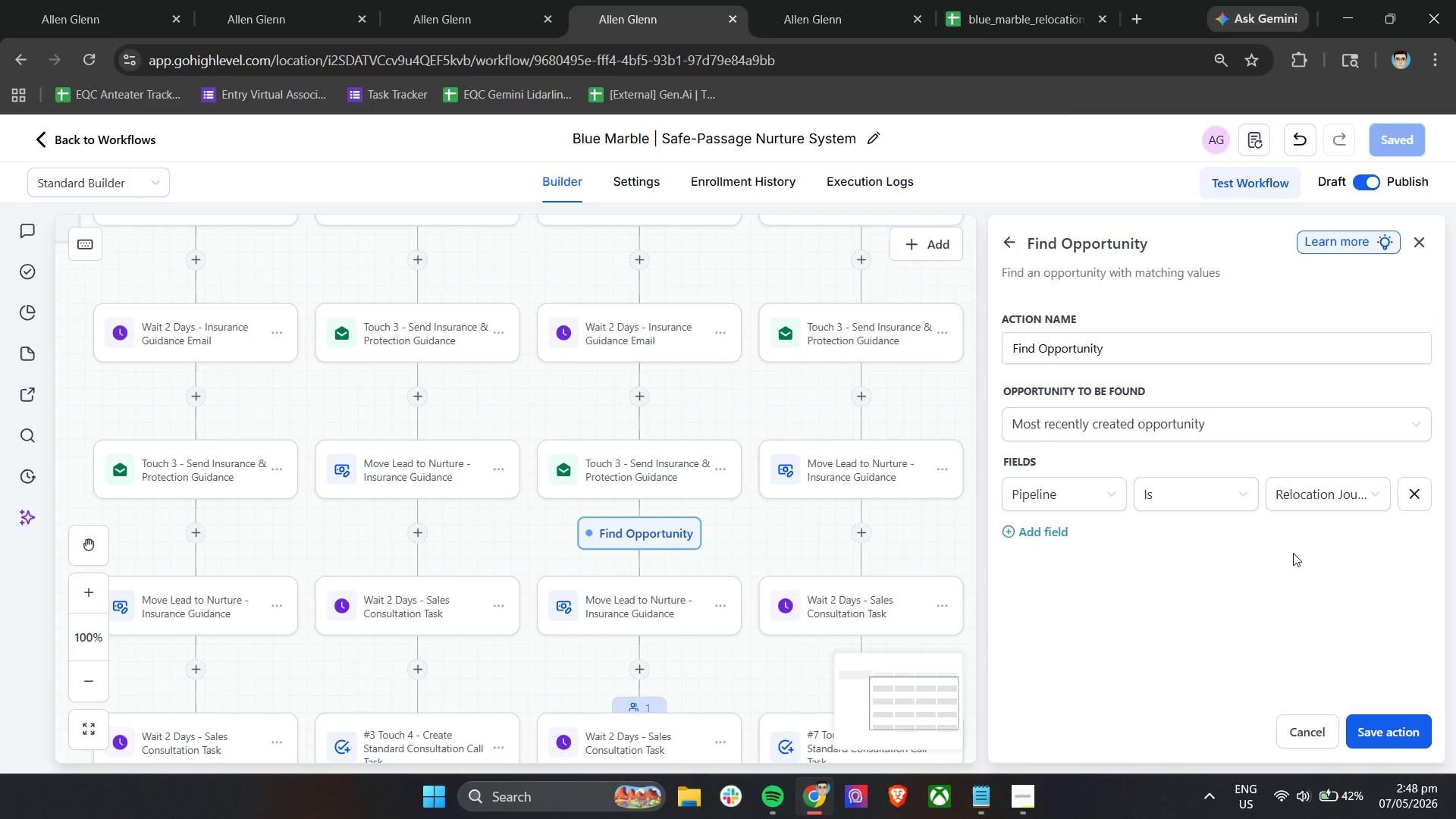 
wait(25.78)
 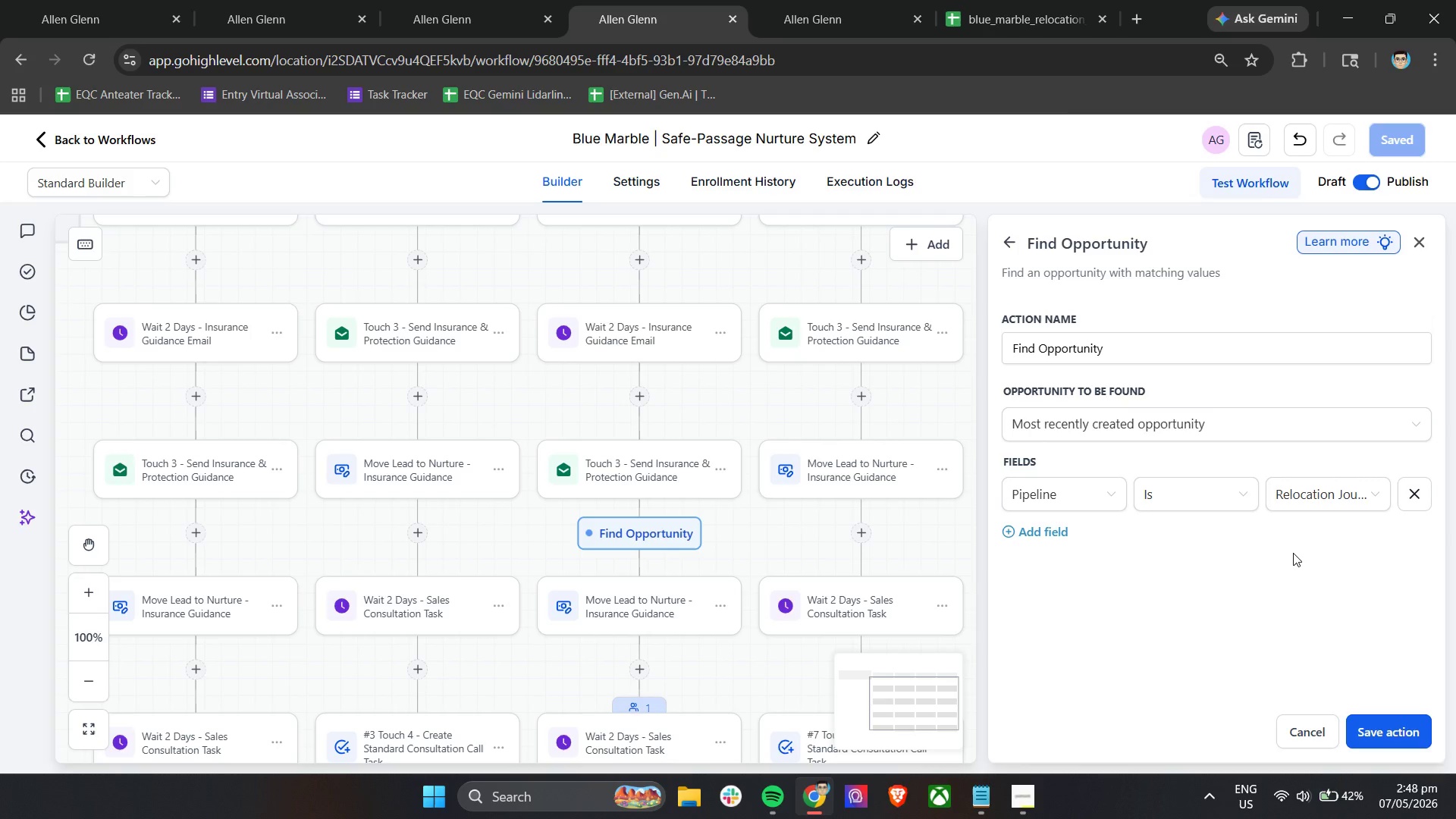 
left_click([1034, 537])
 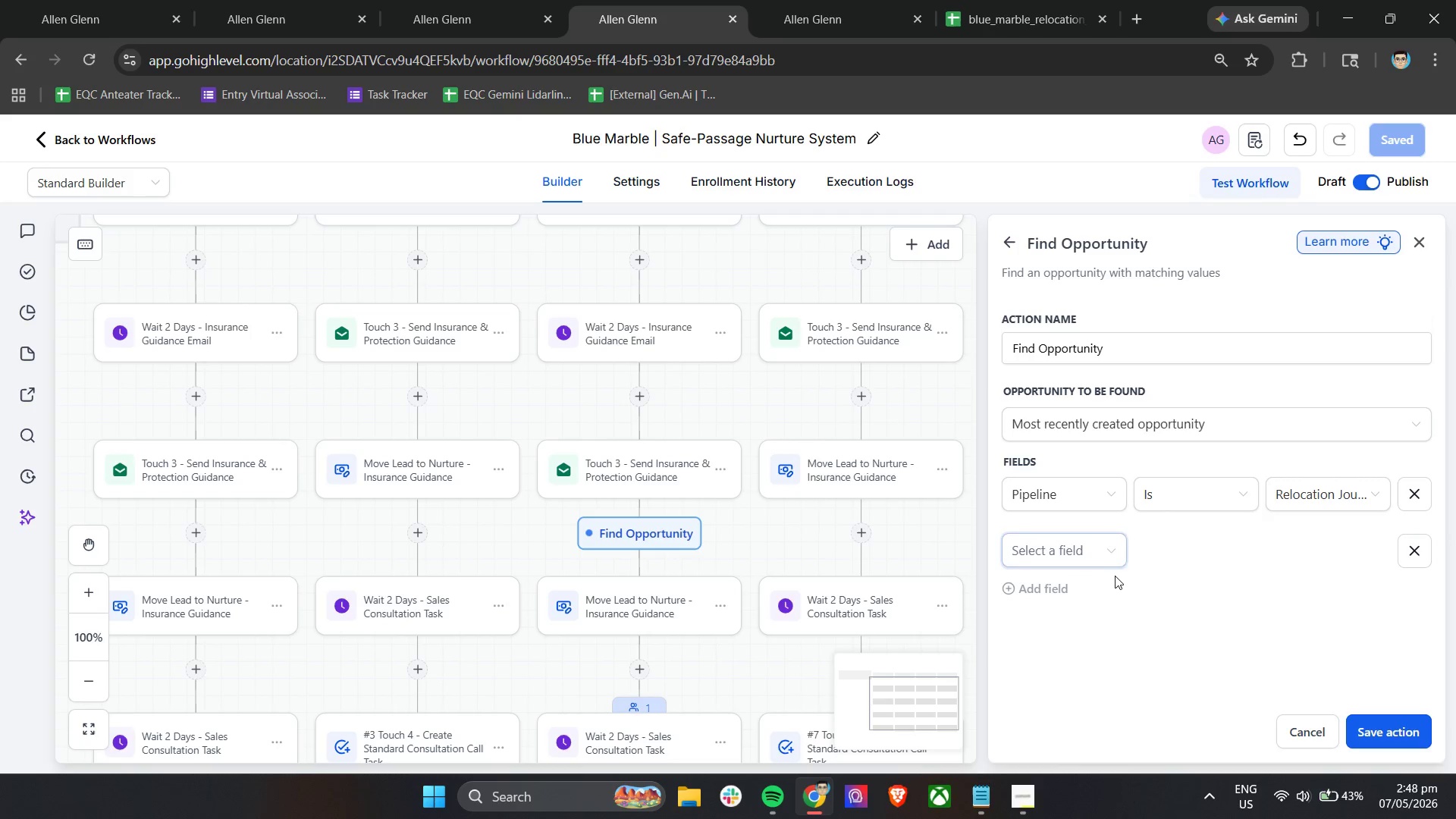 
left_click([1099, 544])
 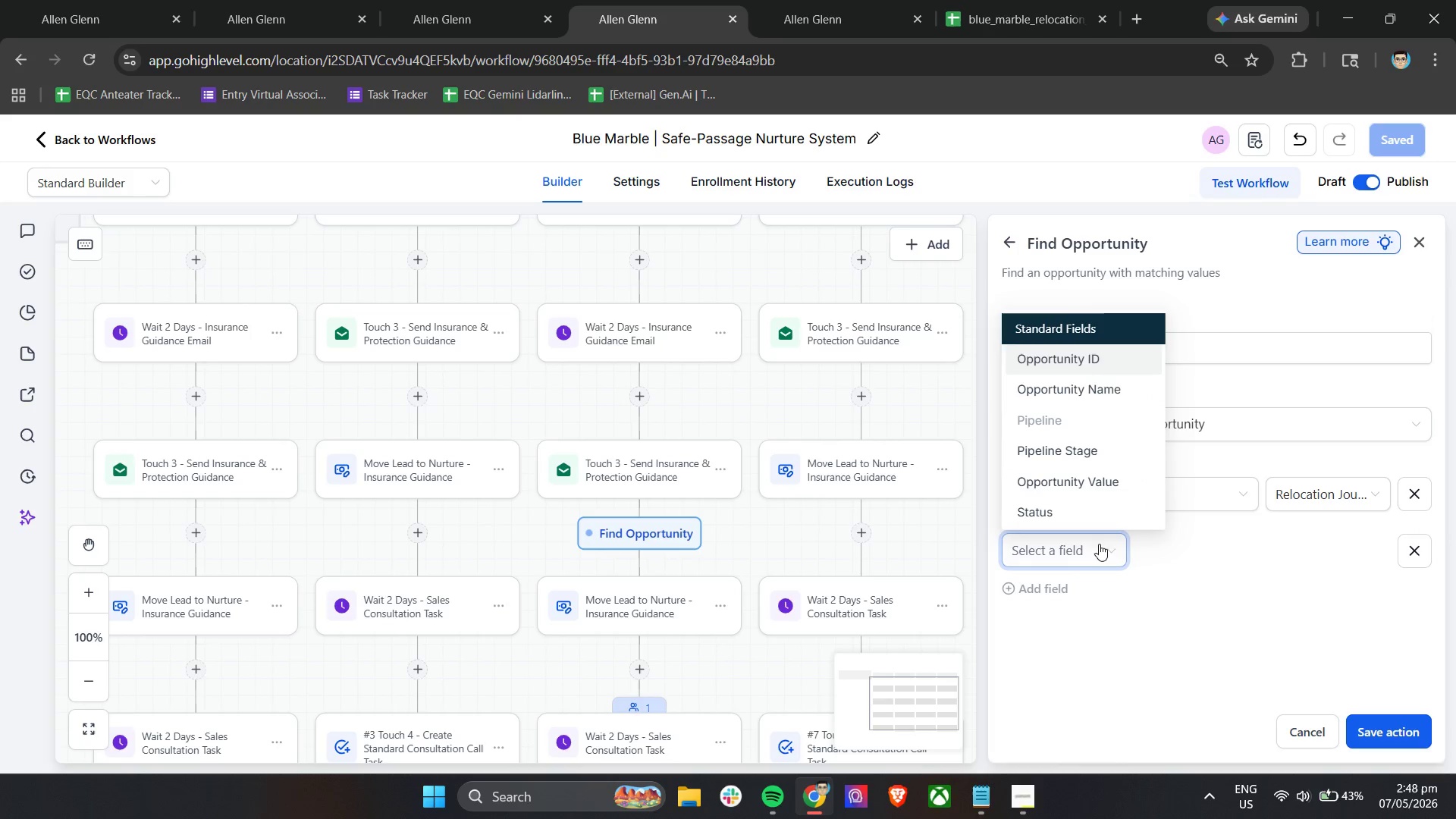 
wait(8.0)
 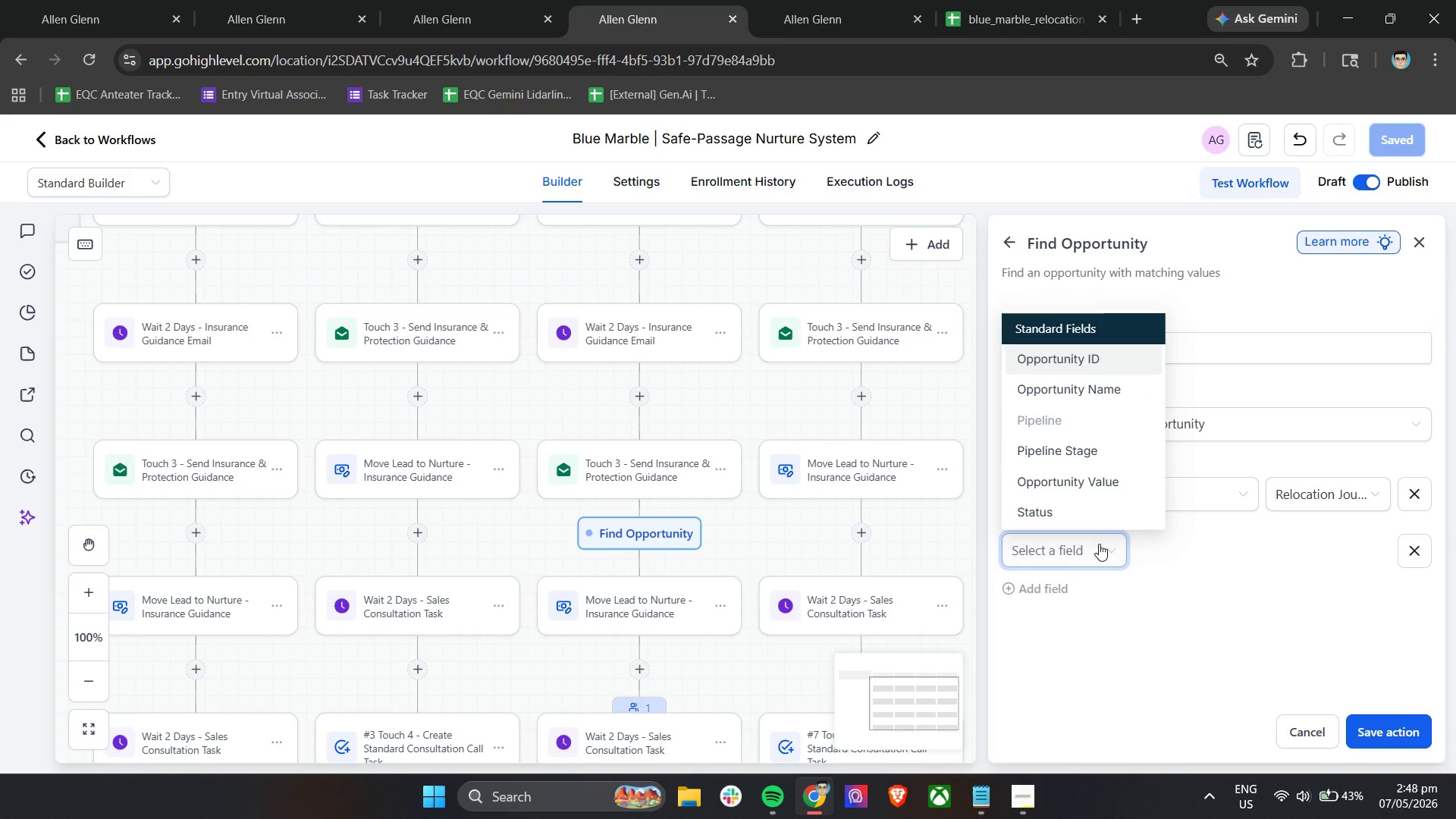 
scroll: coordinate [1121, 476], scroll_direction: down, amount: 3.0
 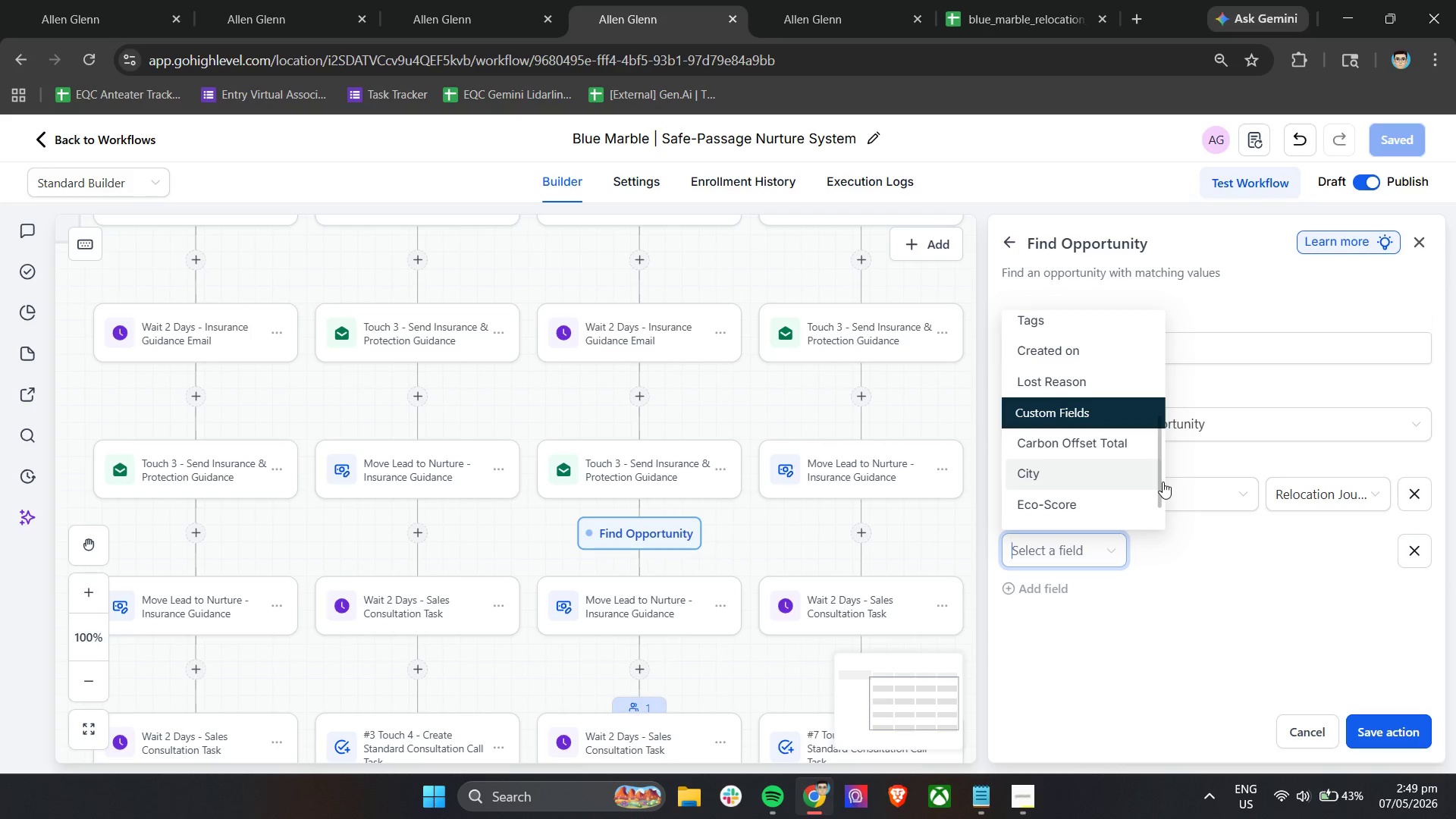 
left_click_drag(start_coordinate=[1160, 482], to_coordinate=[1167, 431])
 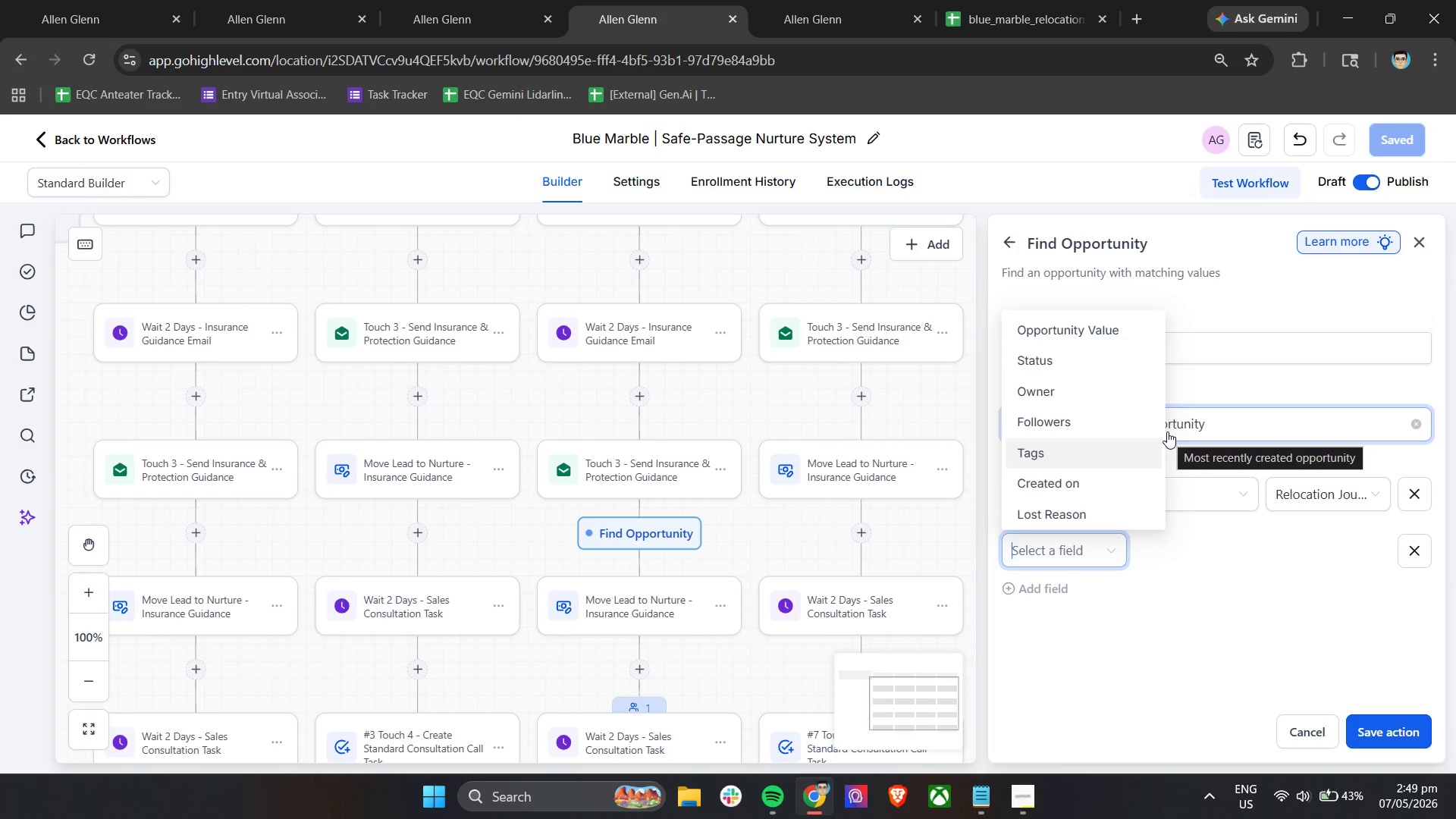 
wait(28.84)
 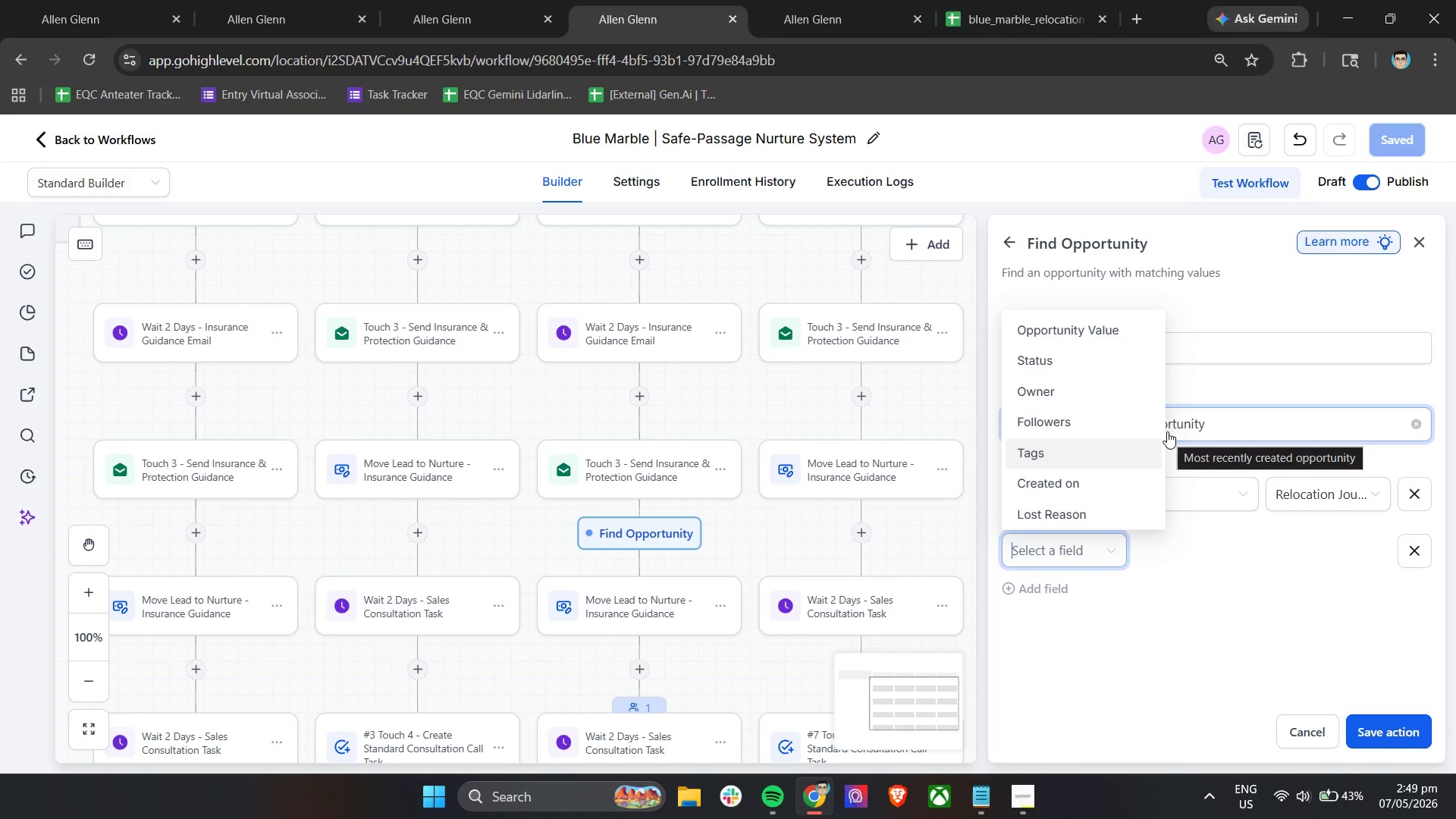 
left_click([1200, 548])
 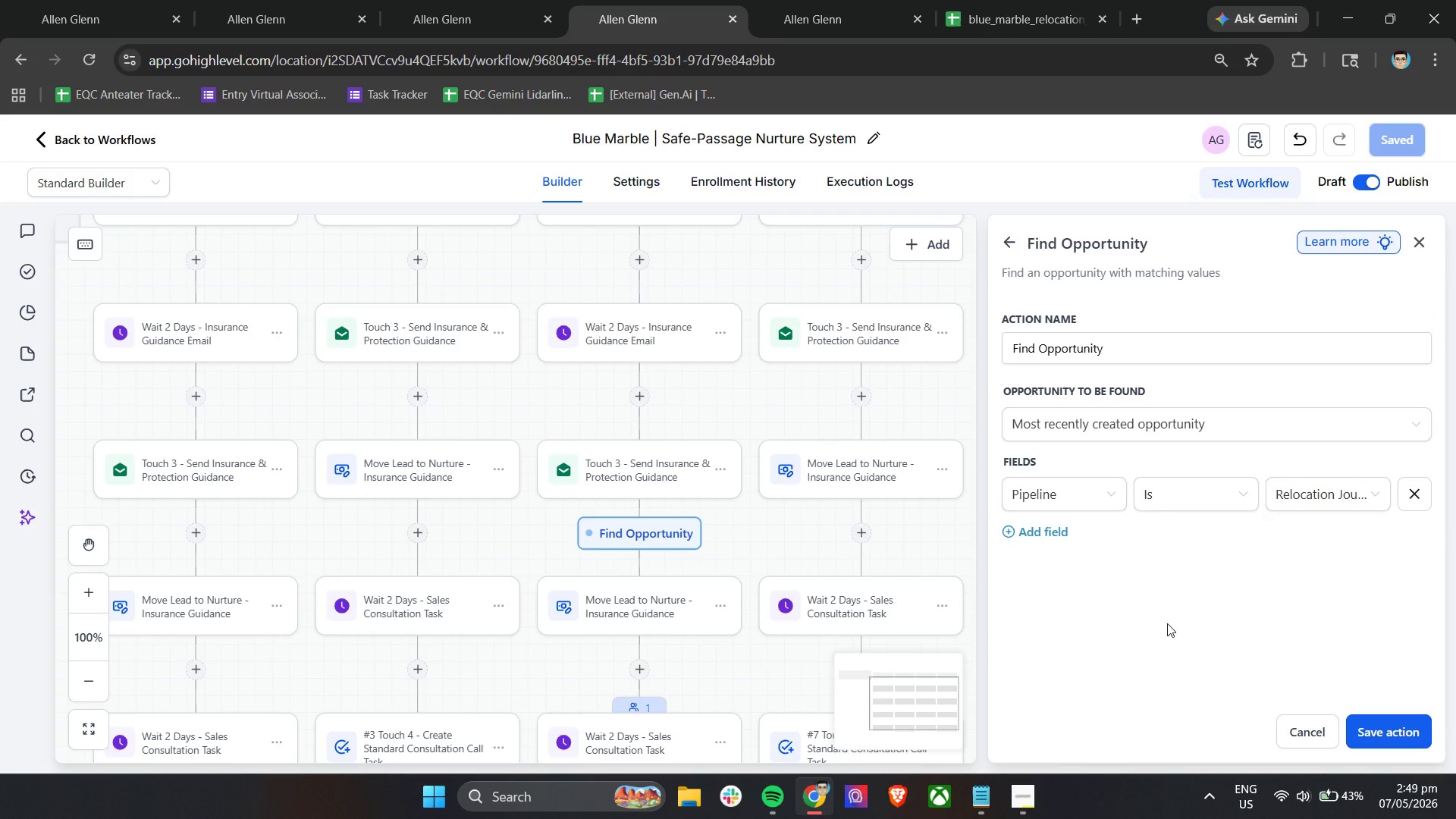 
wait(12.56)
 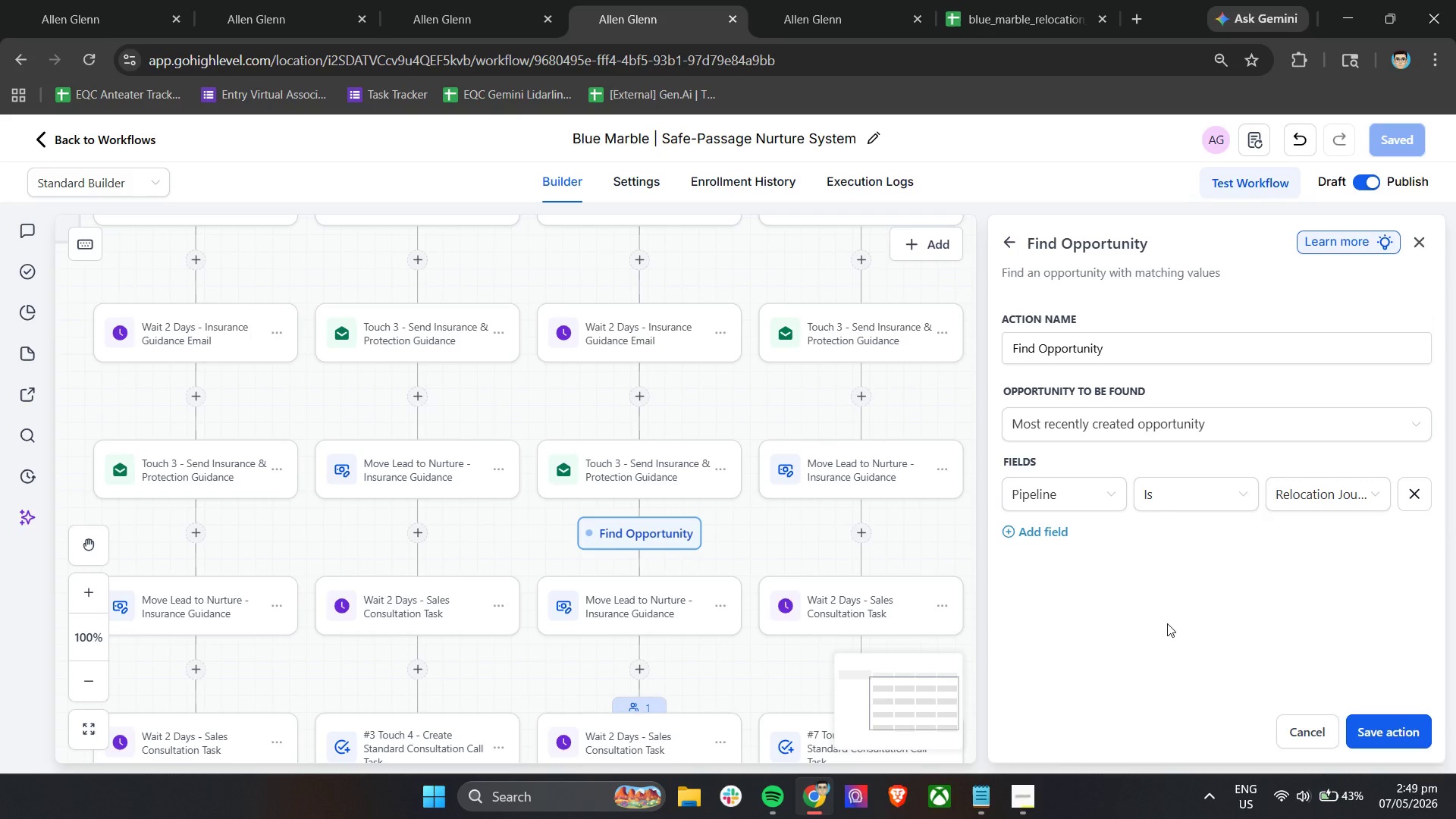 
left_click_drag(start_coordinate=[1074, 529], to_coordinate=[1063, 532])
 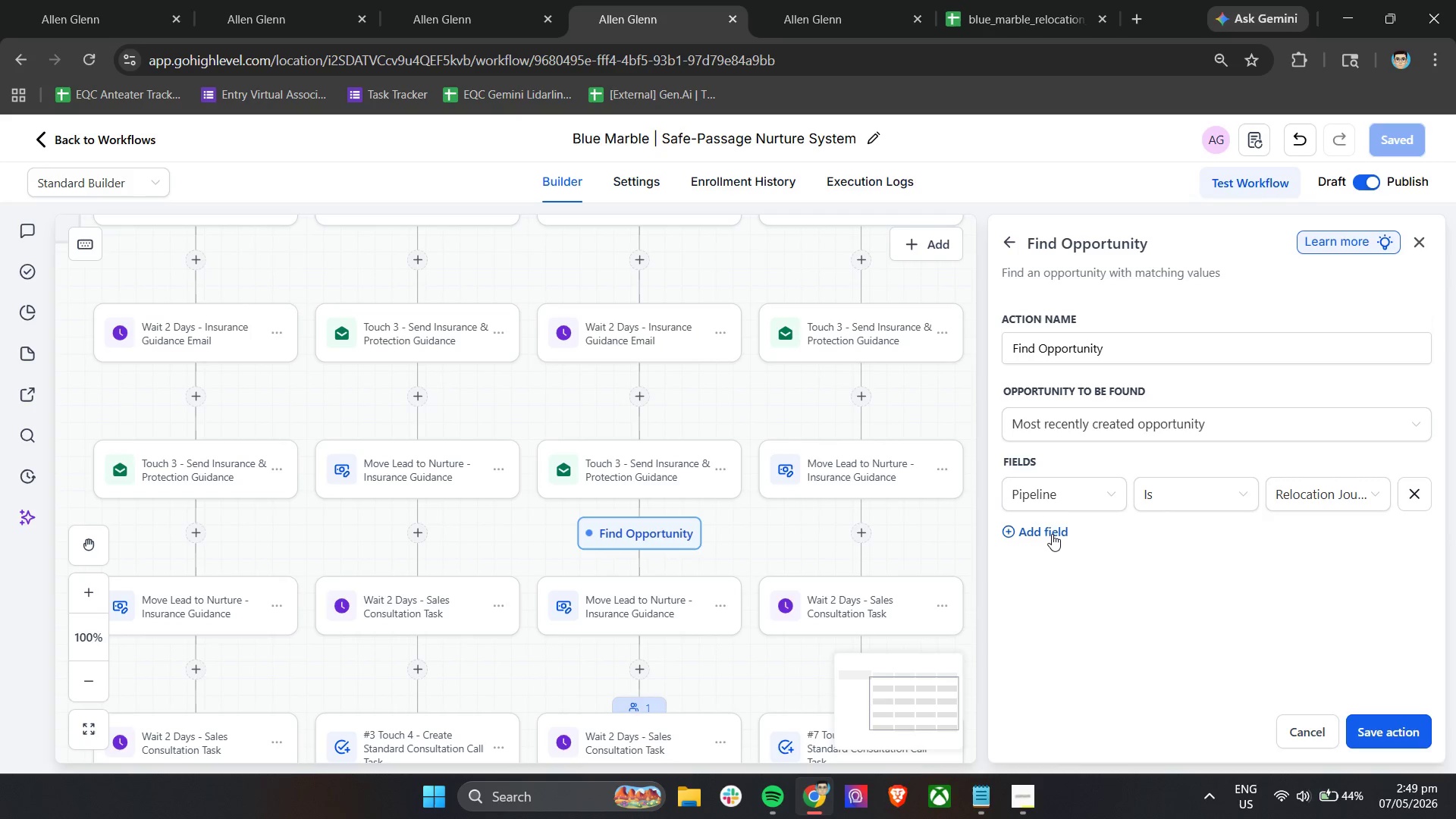 
double_click([1052, 534])
 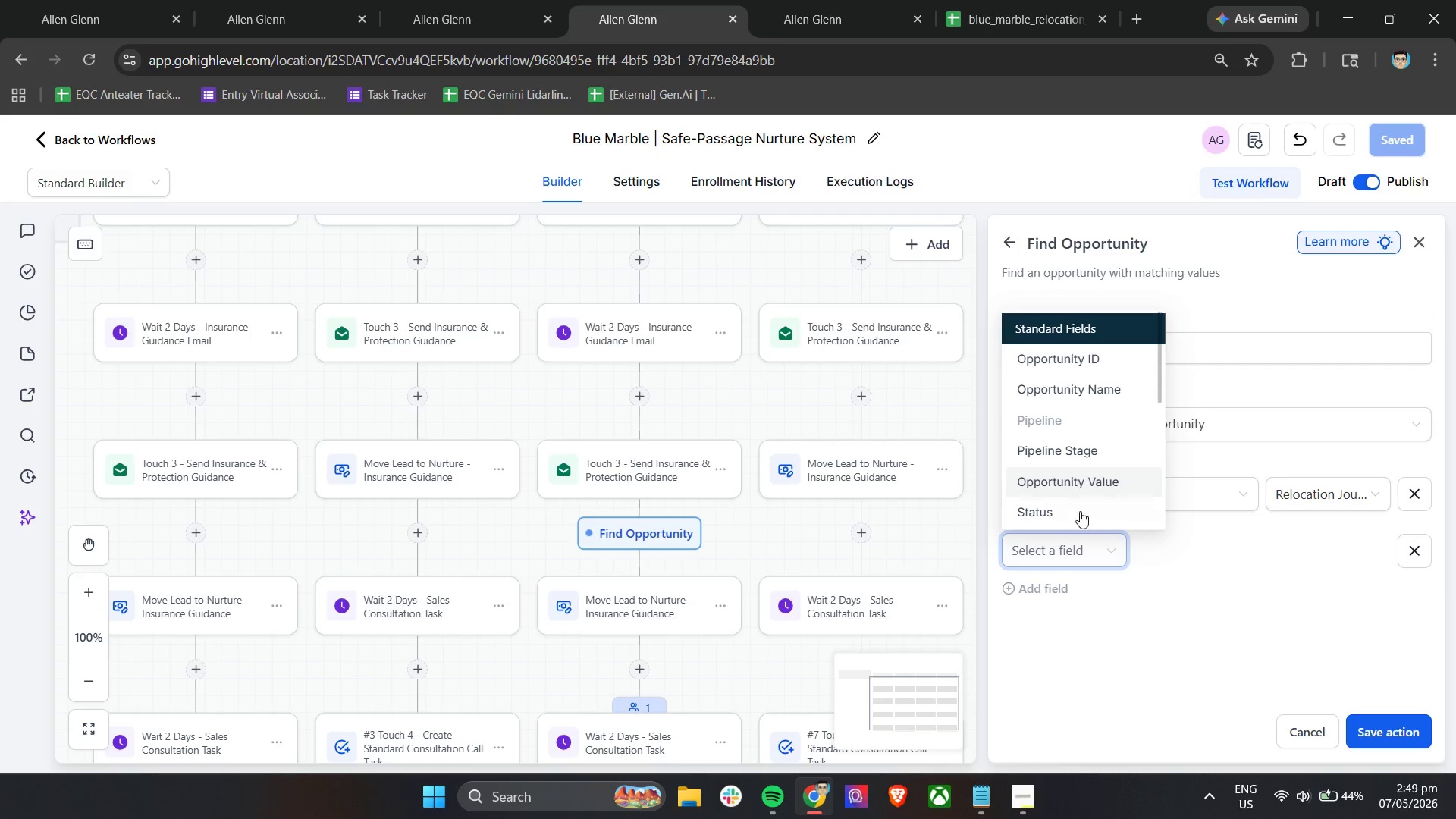 
double_click([1189, 562])
 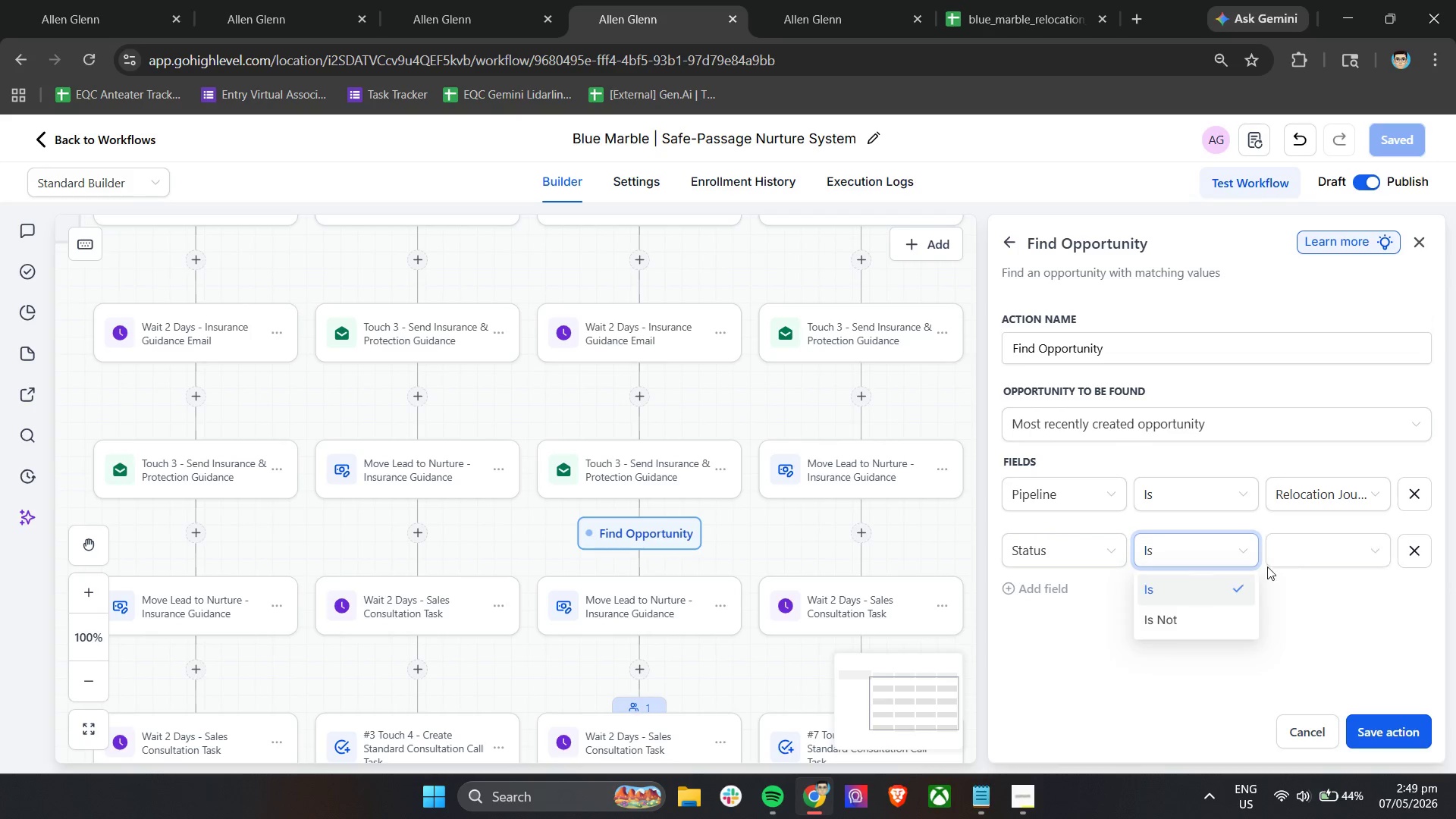 
double_click([1299, 550])
 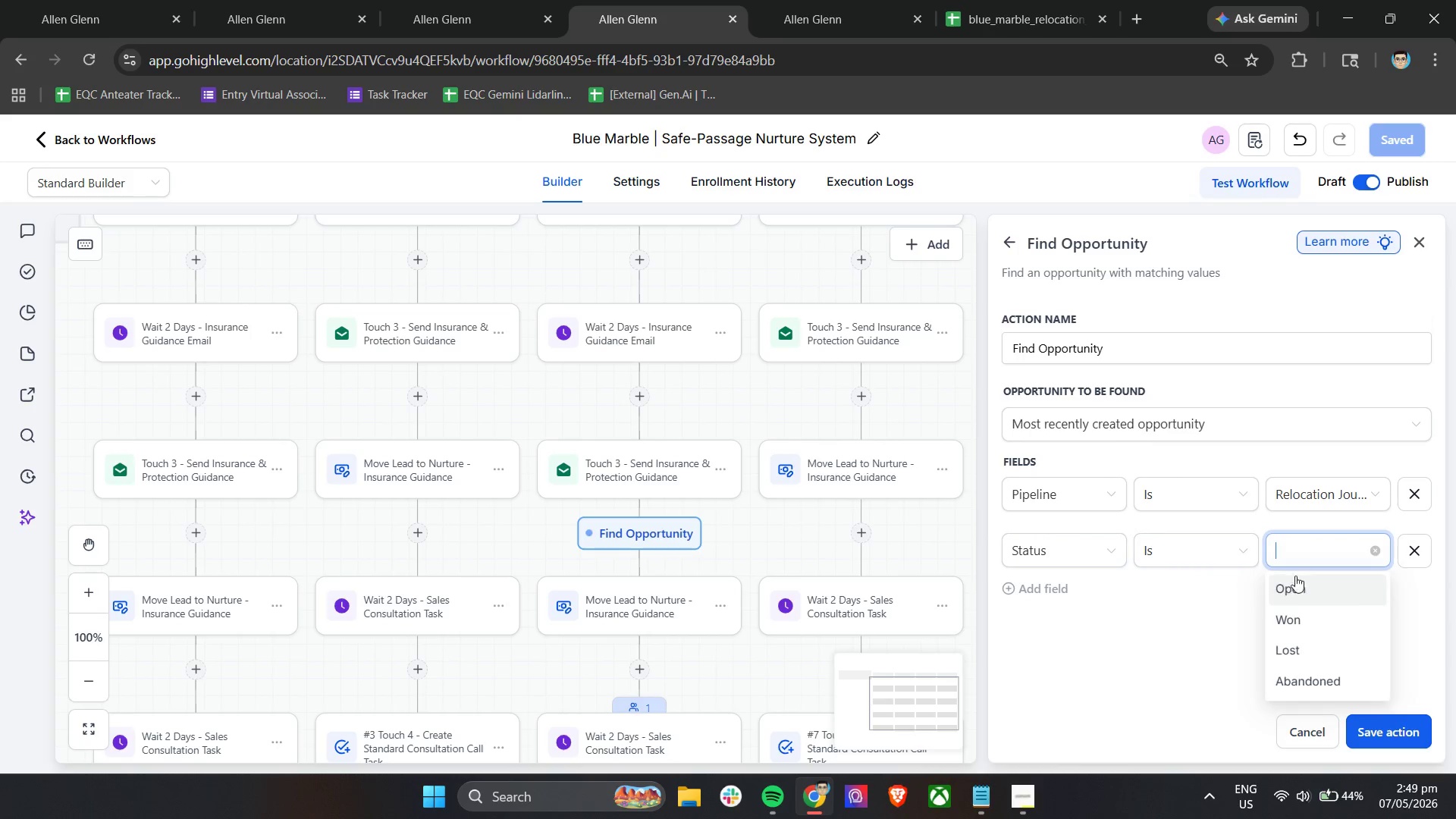 
left_click([1292, 585])
 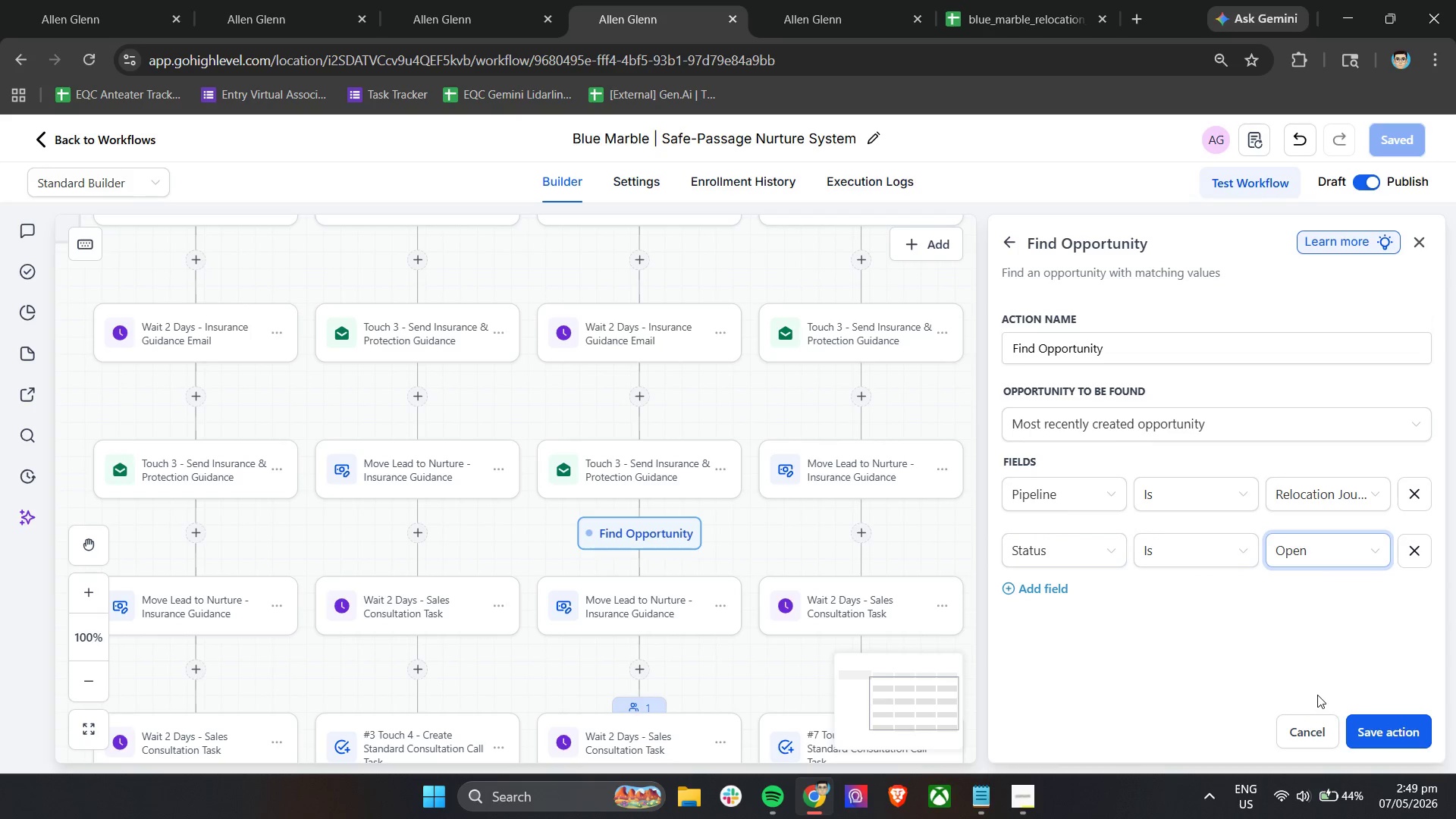 
wait(8.5)
 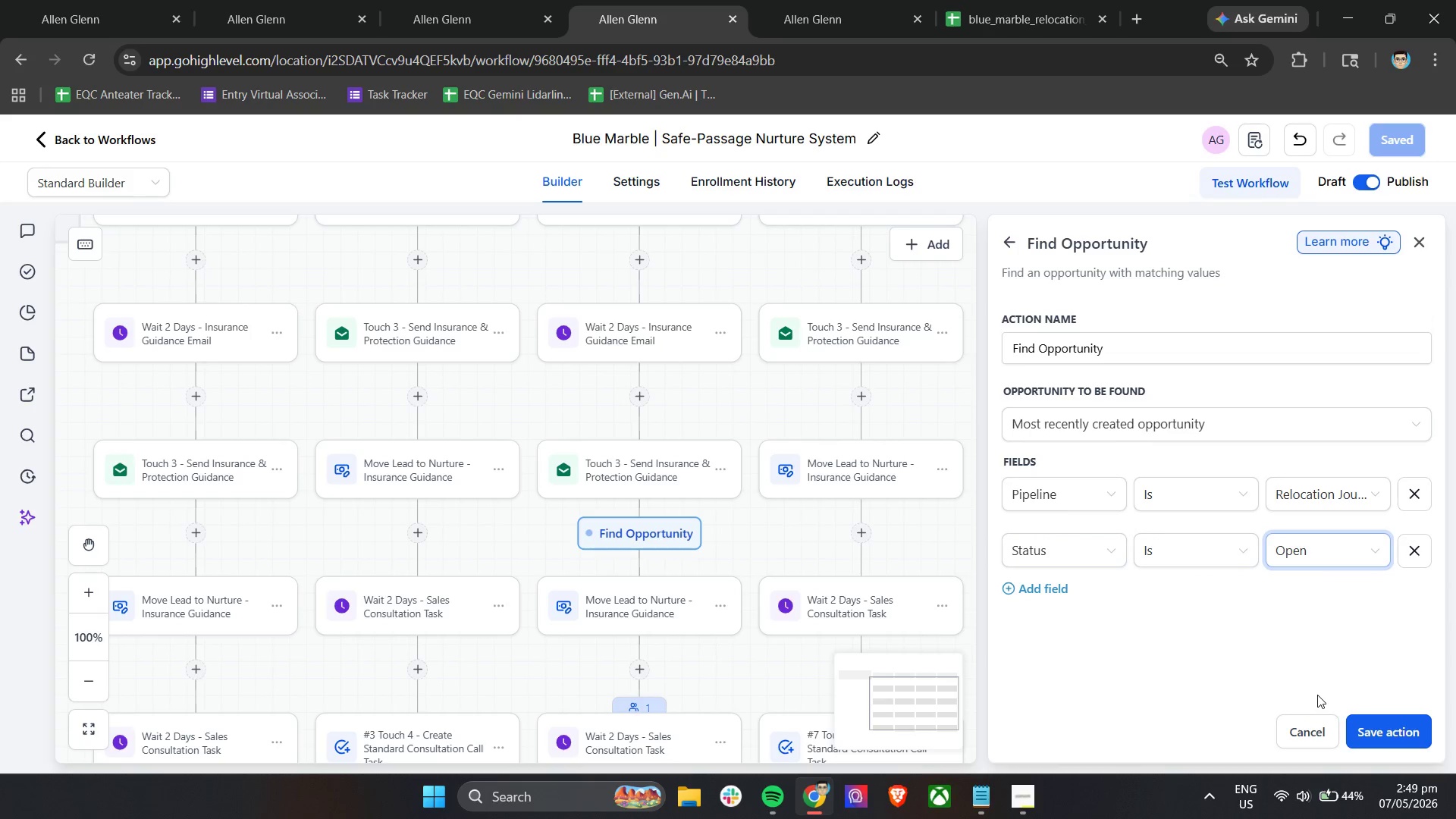 
left_click([1379, 735])
 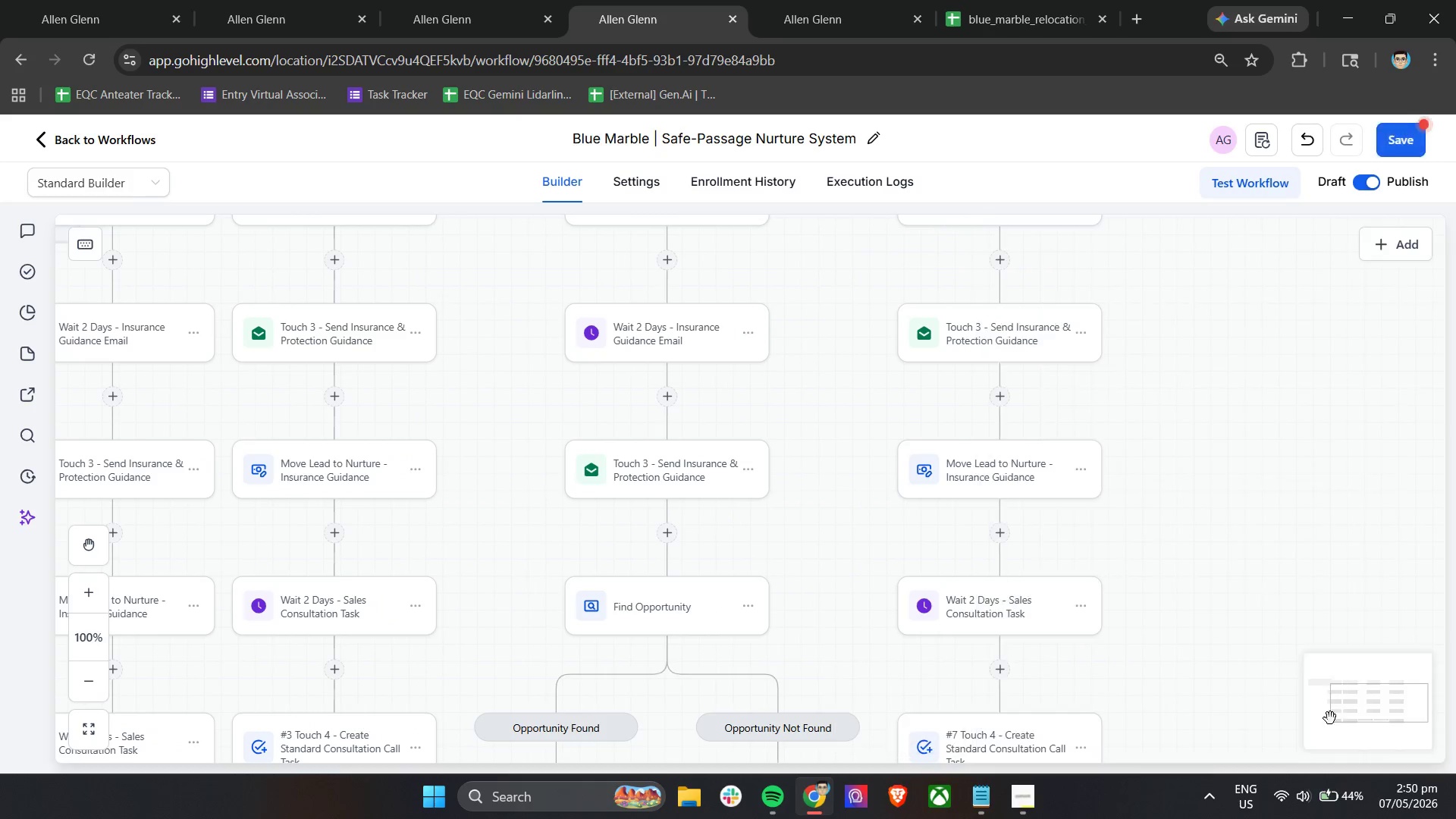 
scroll: coordinate [678, 629], scroll_direction: down, amount: 8.0
 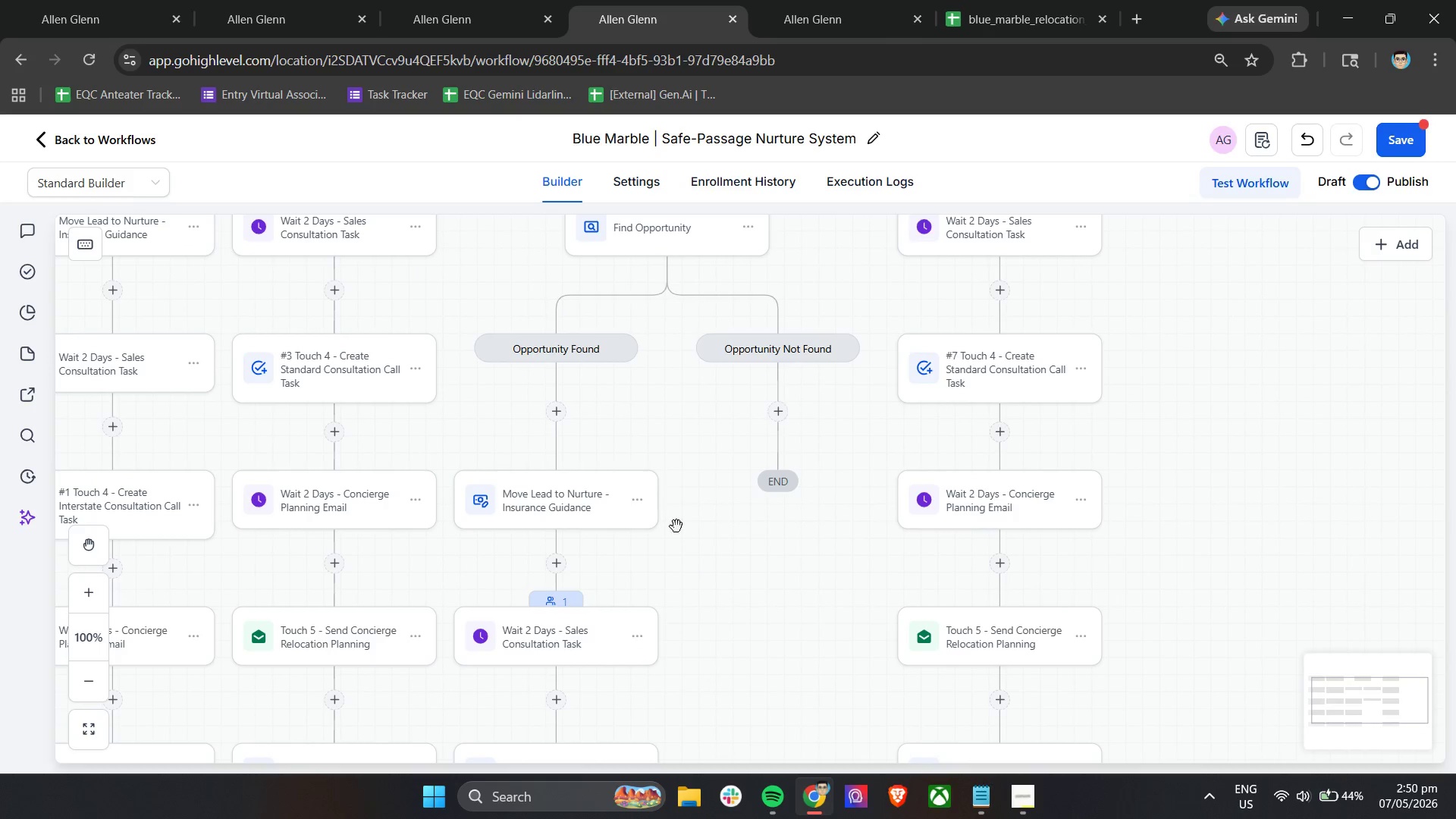 
wait(5.04)
 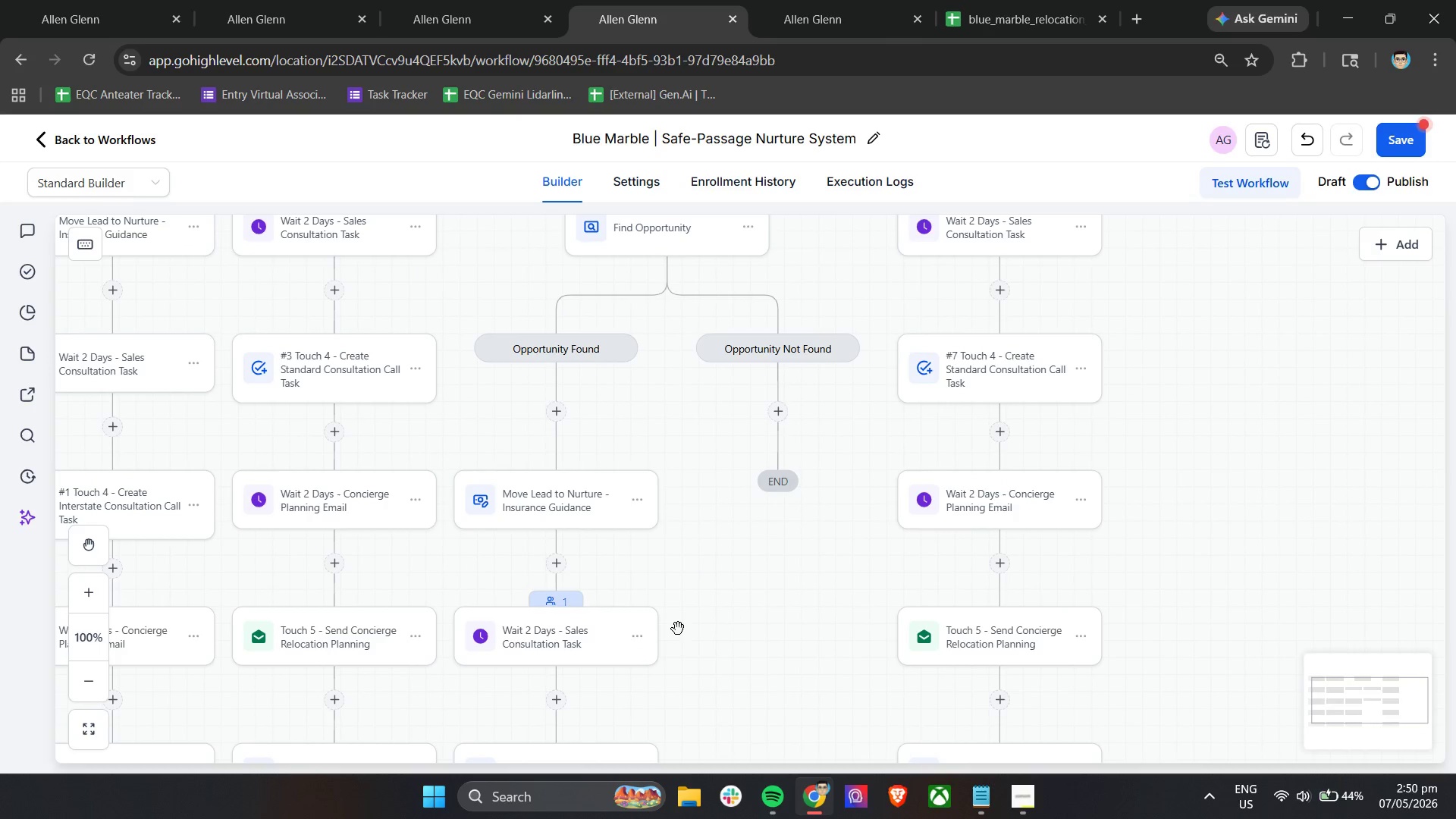 
left_click([550, 600])
 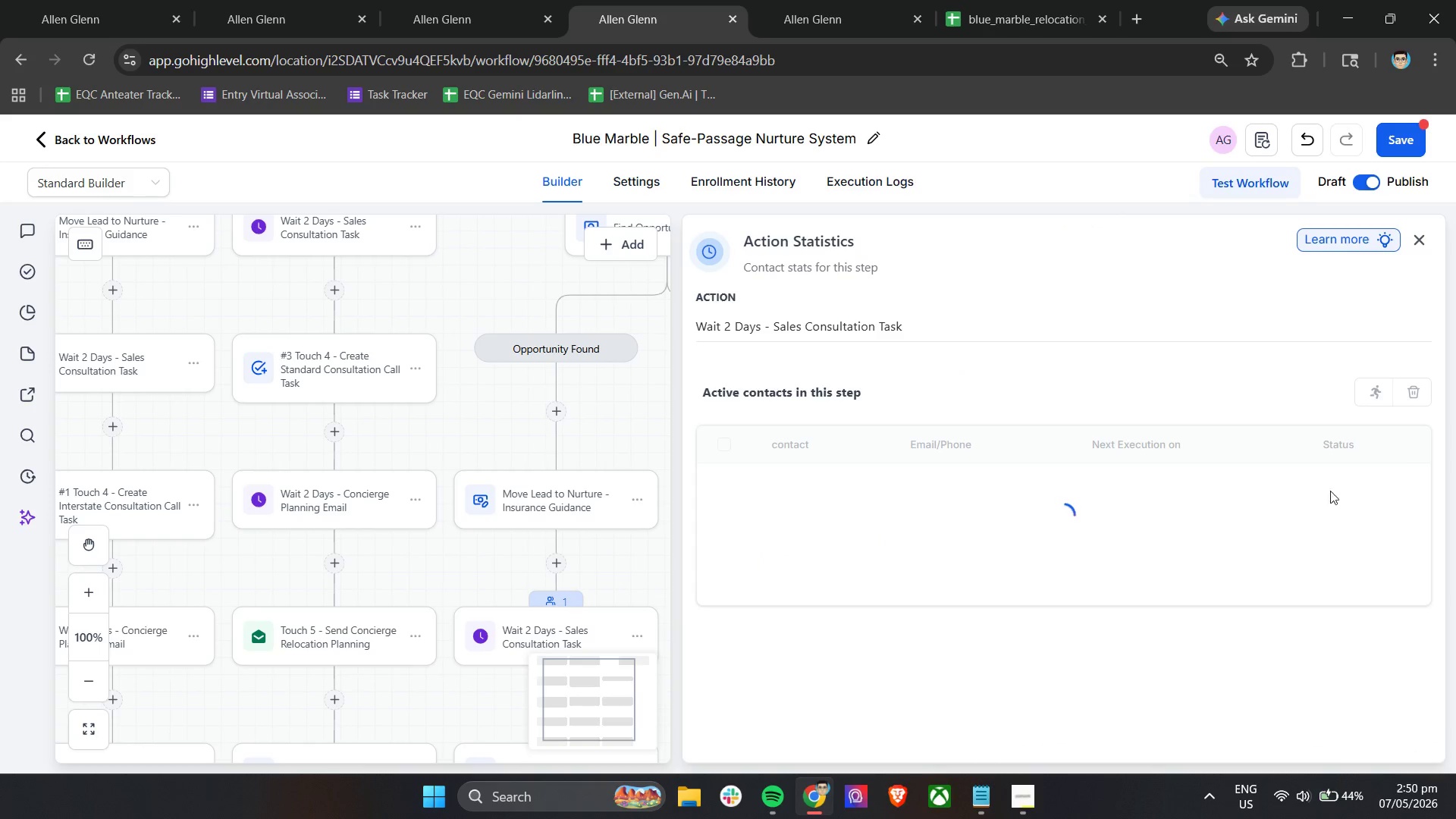 
mouse_move([1387, 397])
 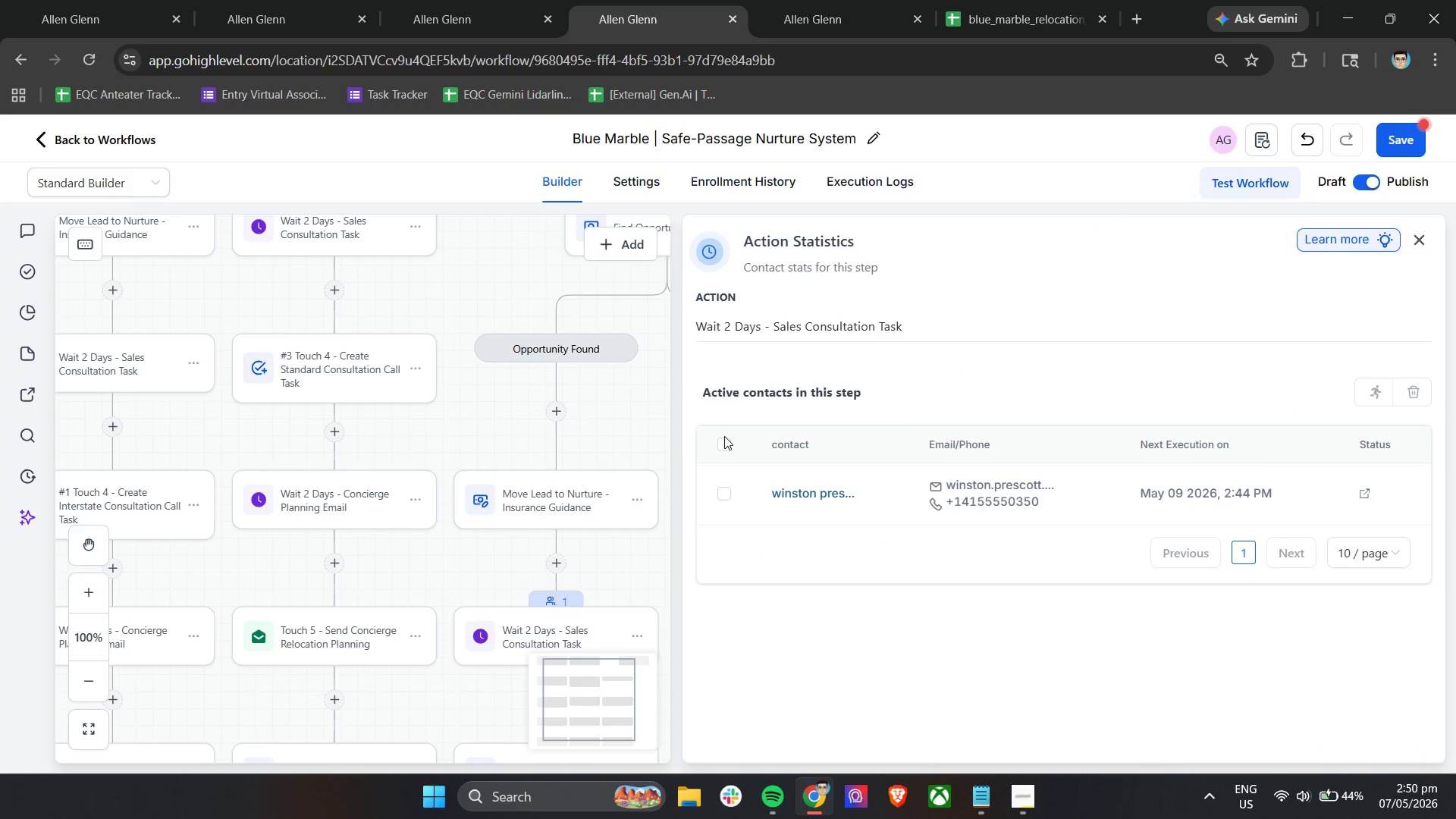 
double_click([722, 448])
 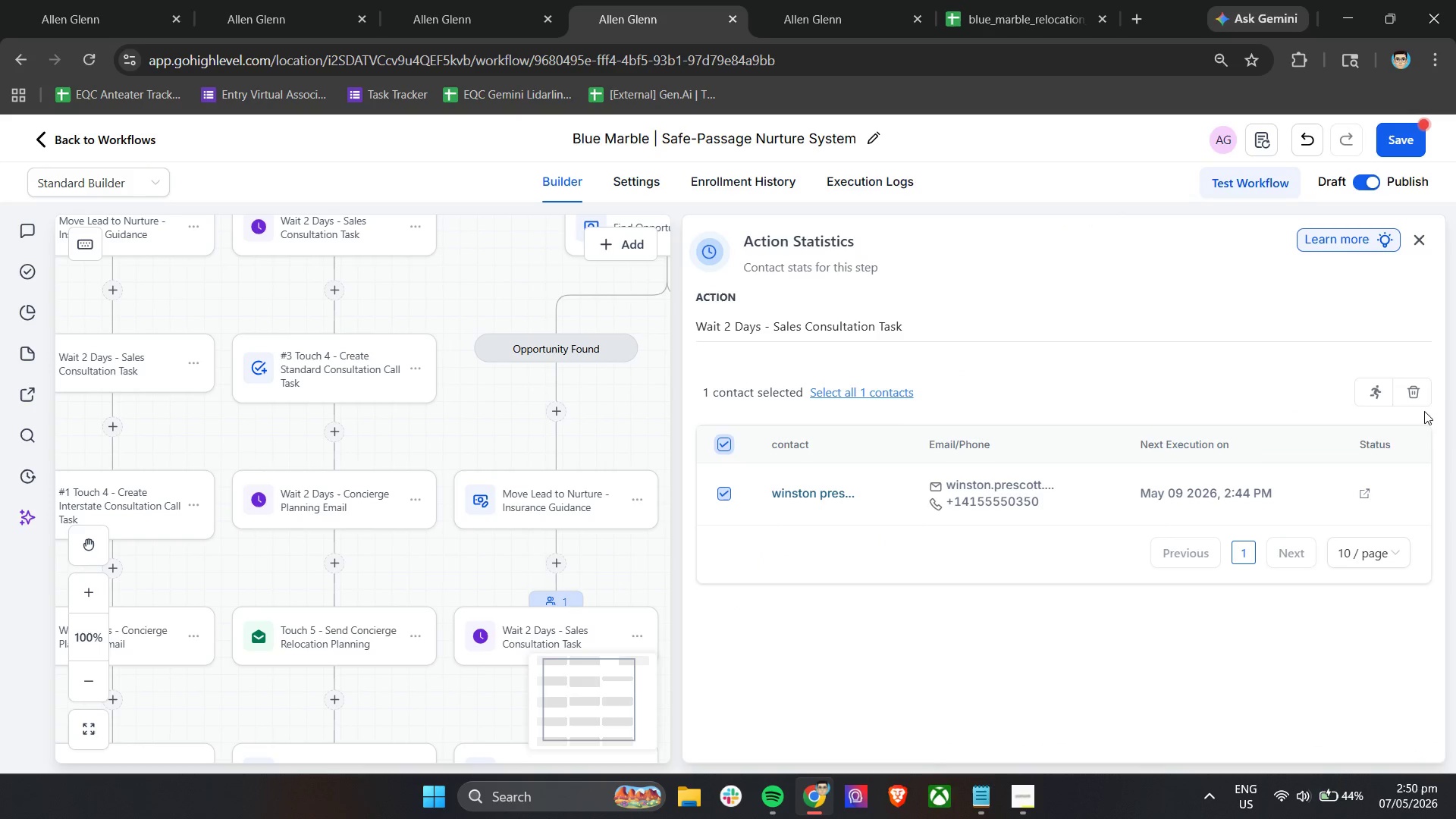 
left_click([1419, 393])
 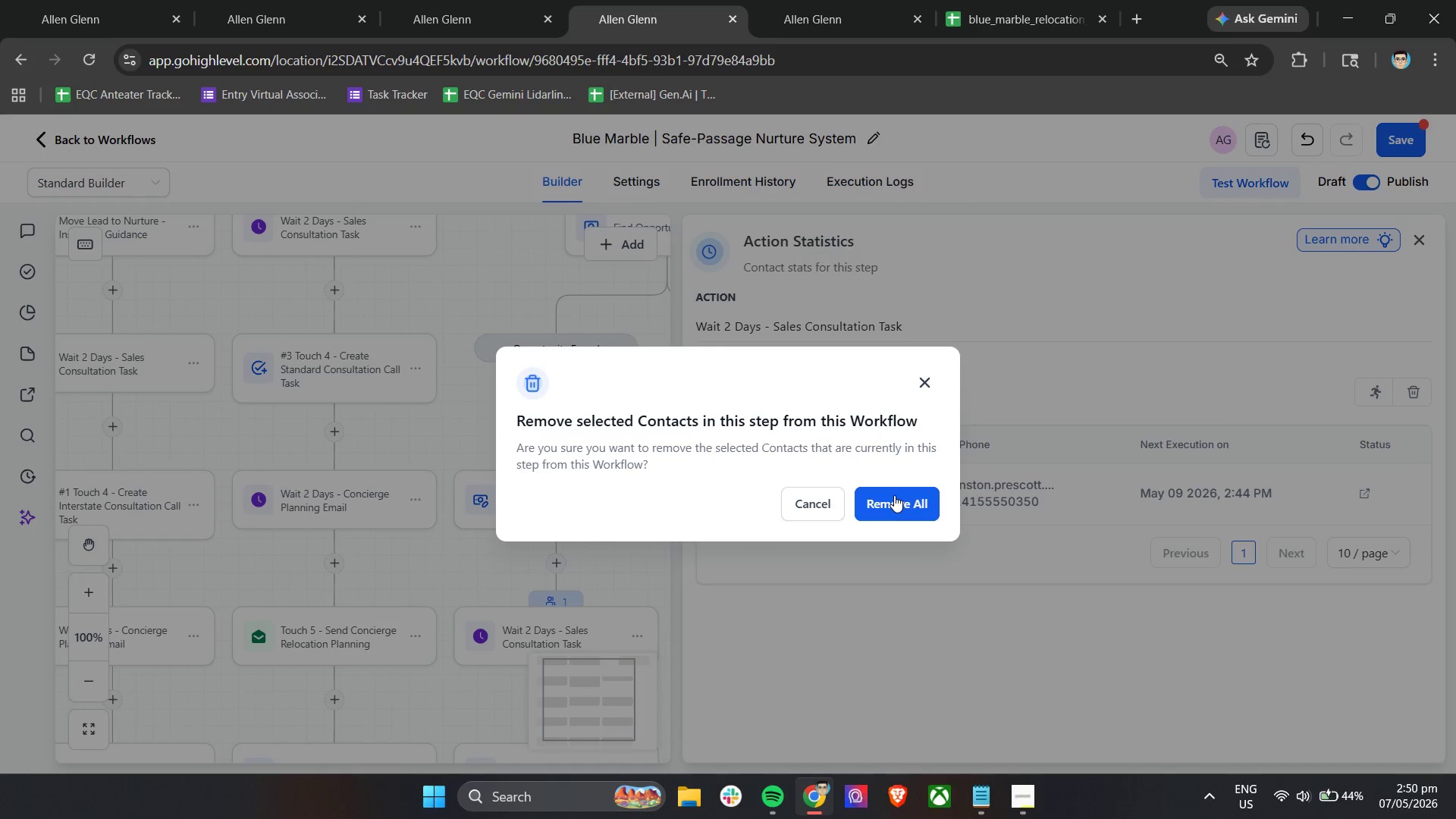 
left_click([894, 495])
 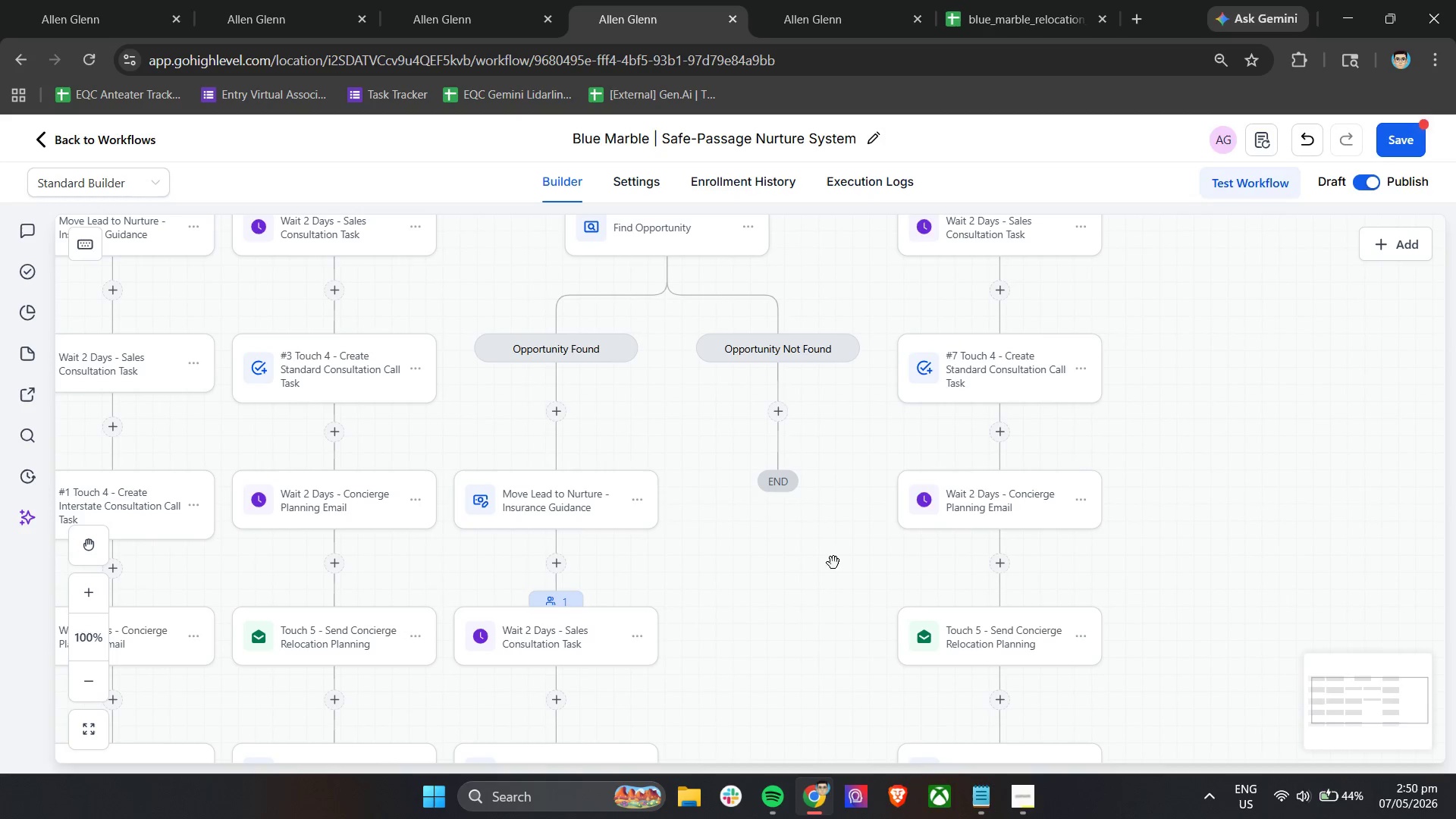 
scroll: coordinate [801, 622], scroll_direction: up, amount: 4.0
 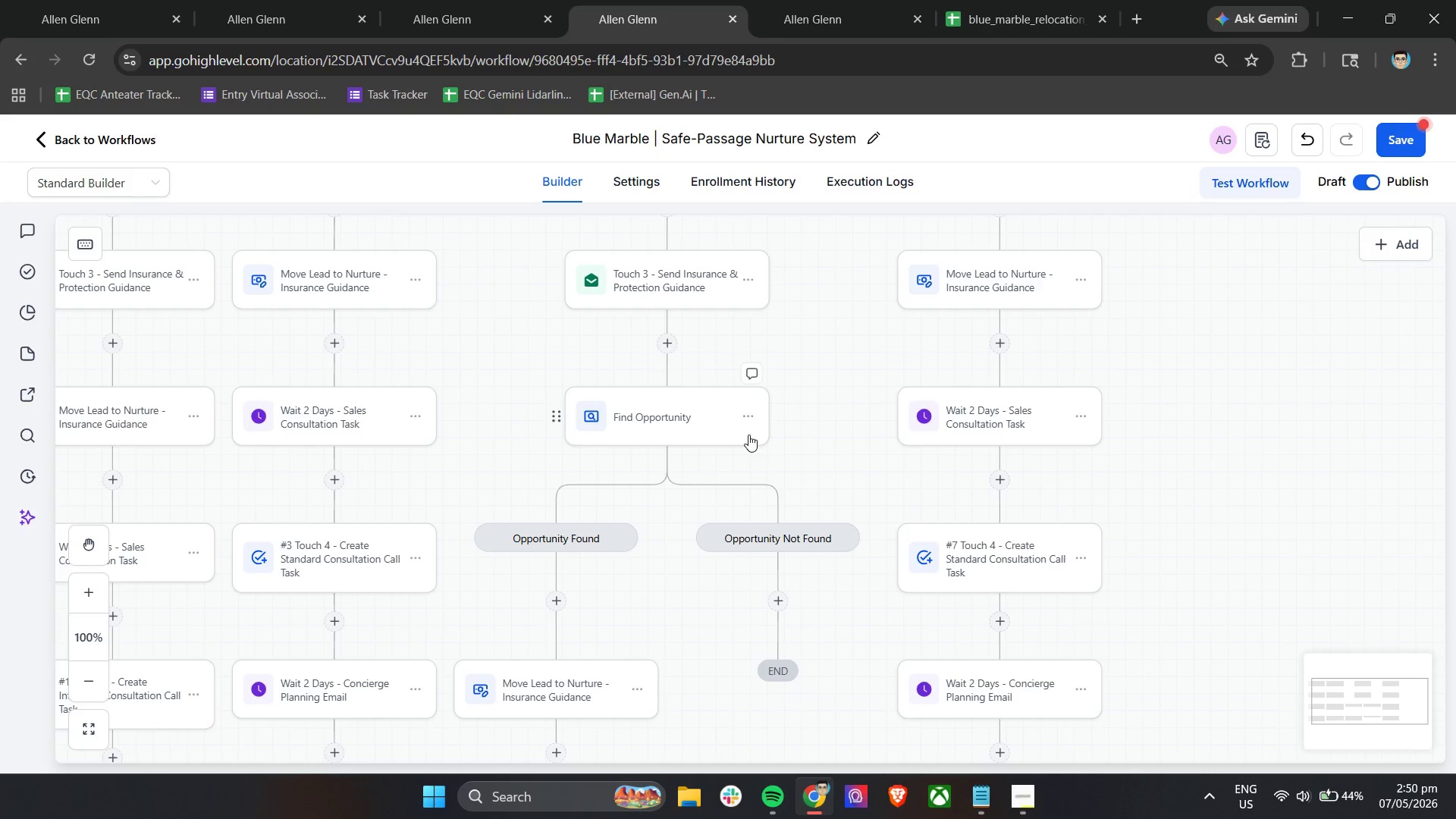 
wait(22.96)
 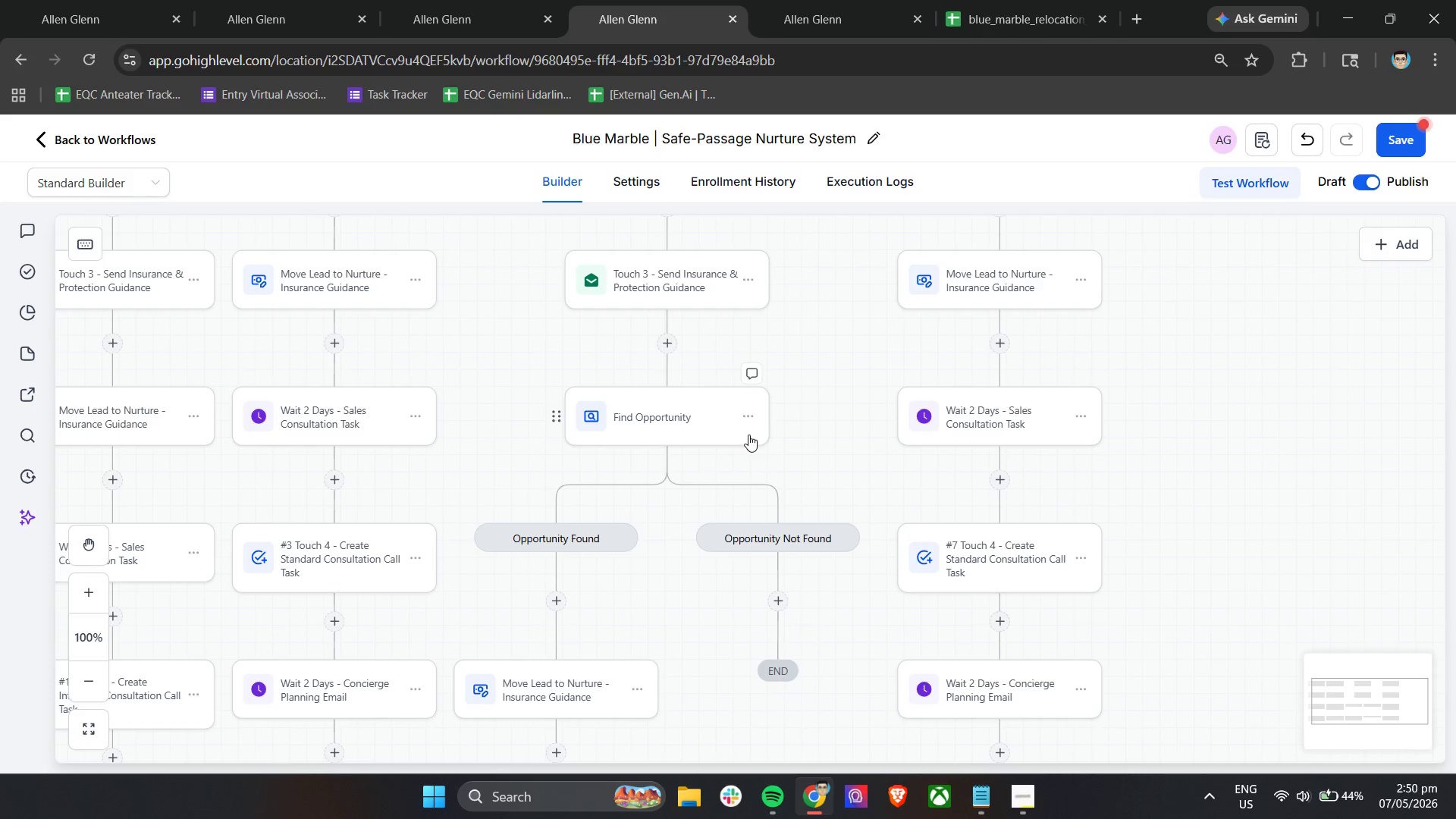 
left_click([695, 418])
 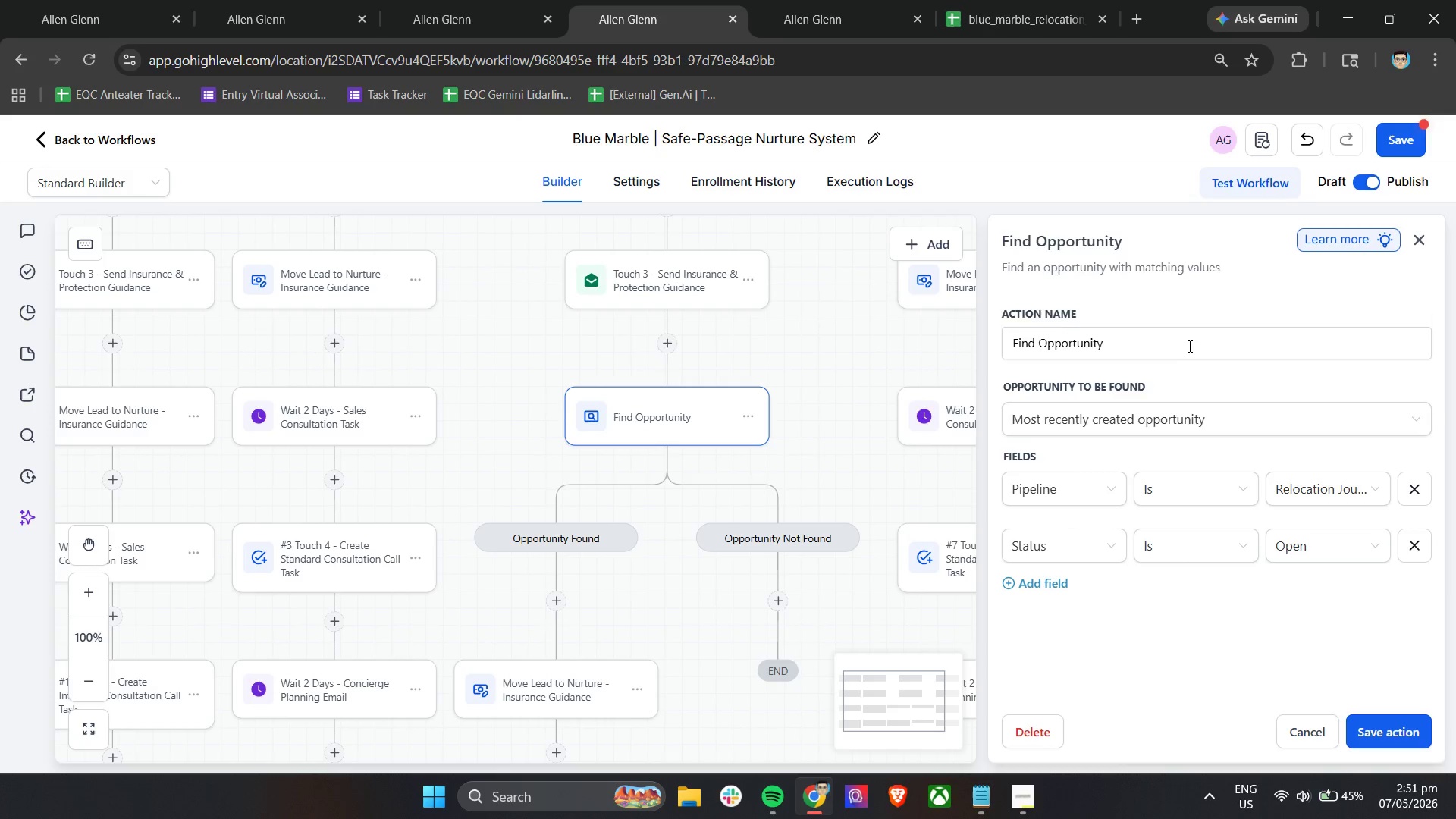 
wait(18.36)
 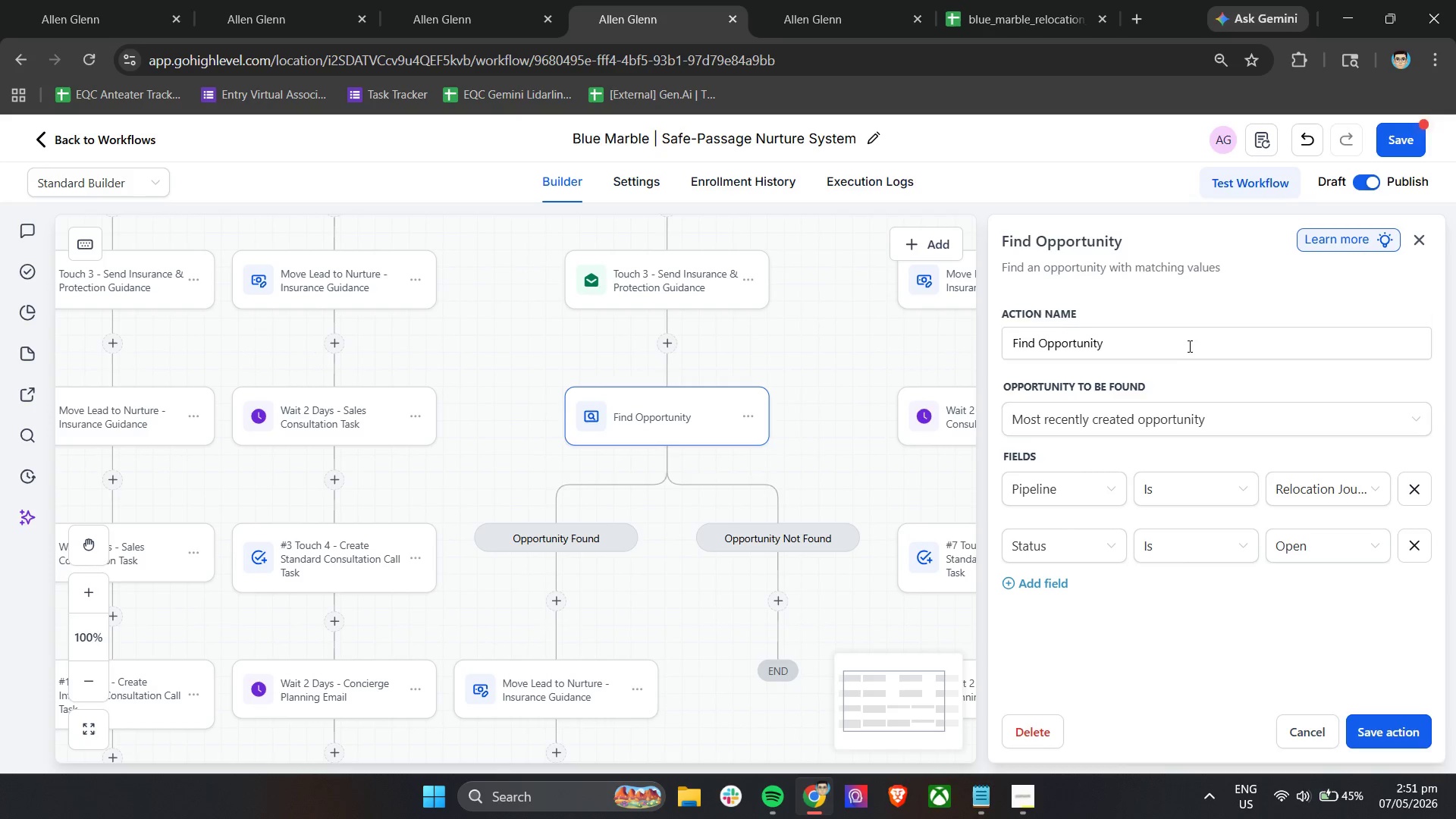 
left_click([1188, 346])
 